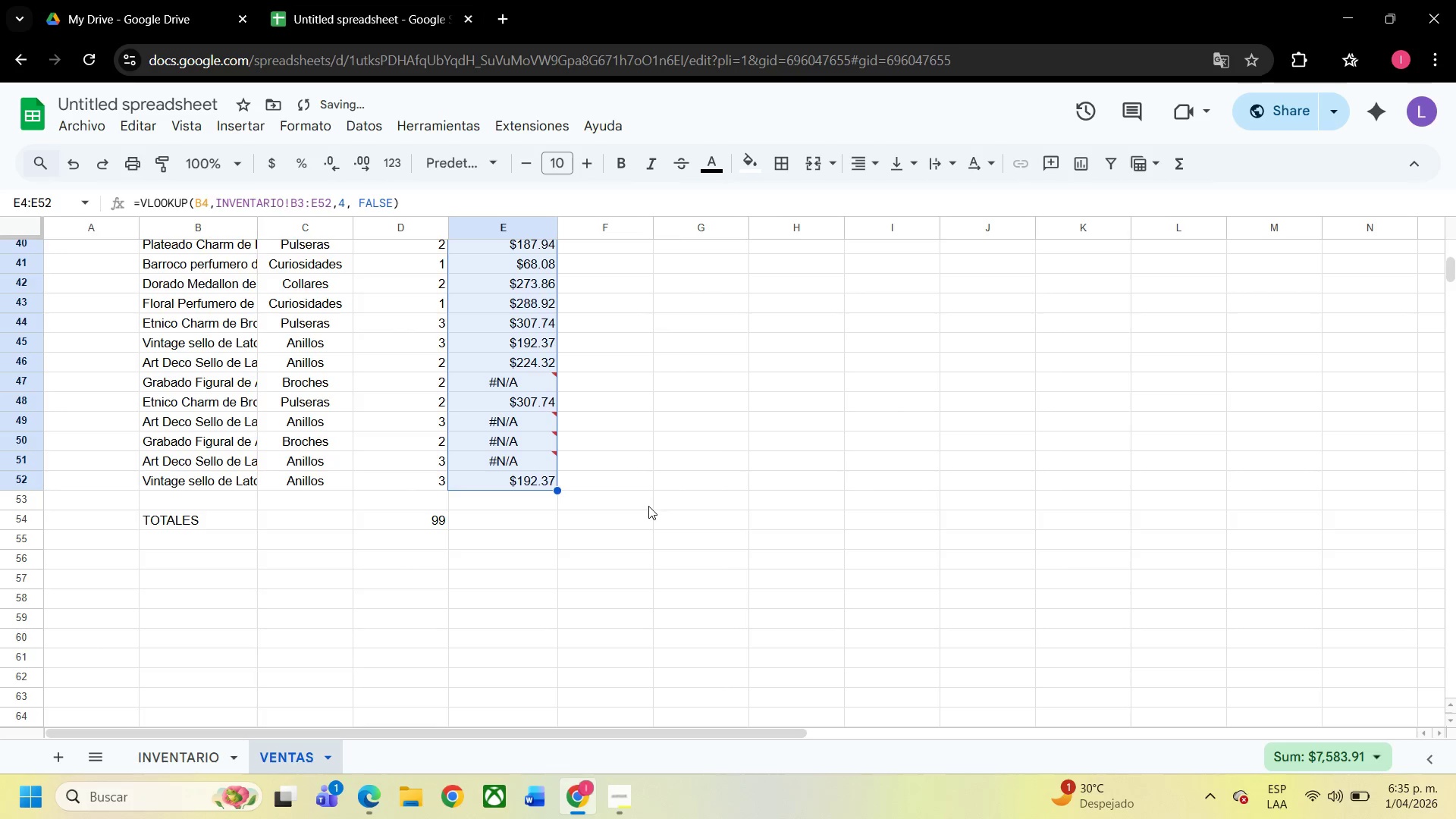 
left_click([648, 505])
 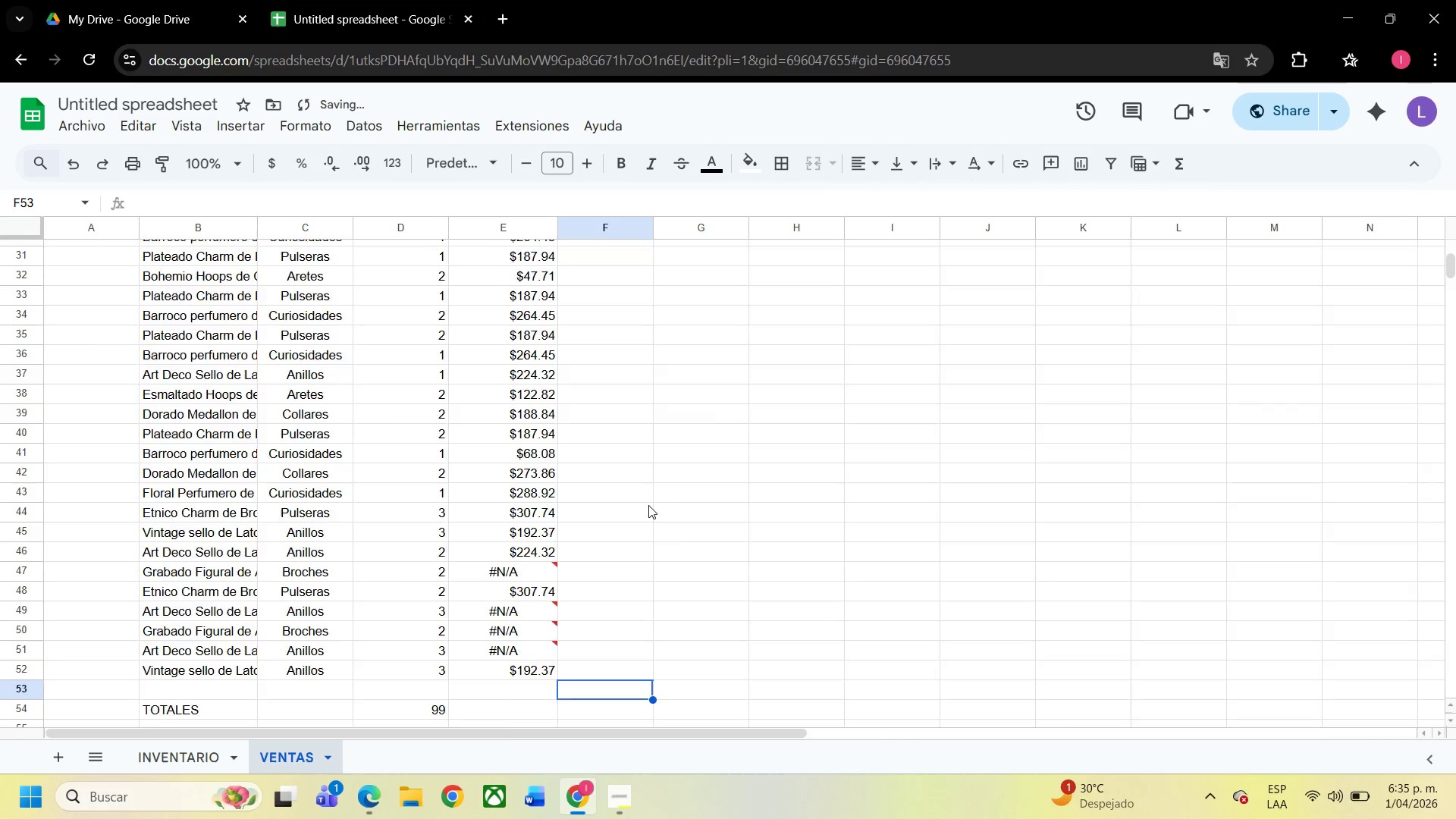 
scroll: coordinate [648, 505], scroll_direction: up, amount: 11.0
 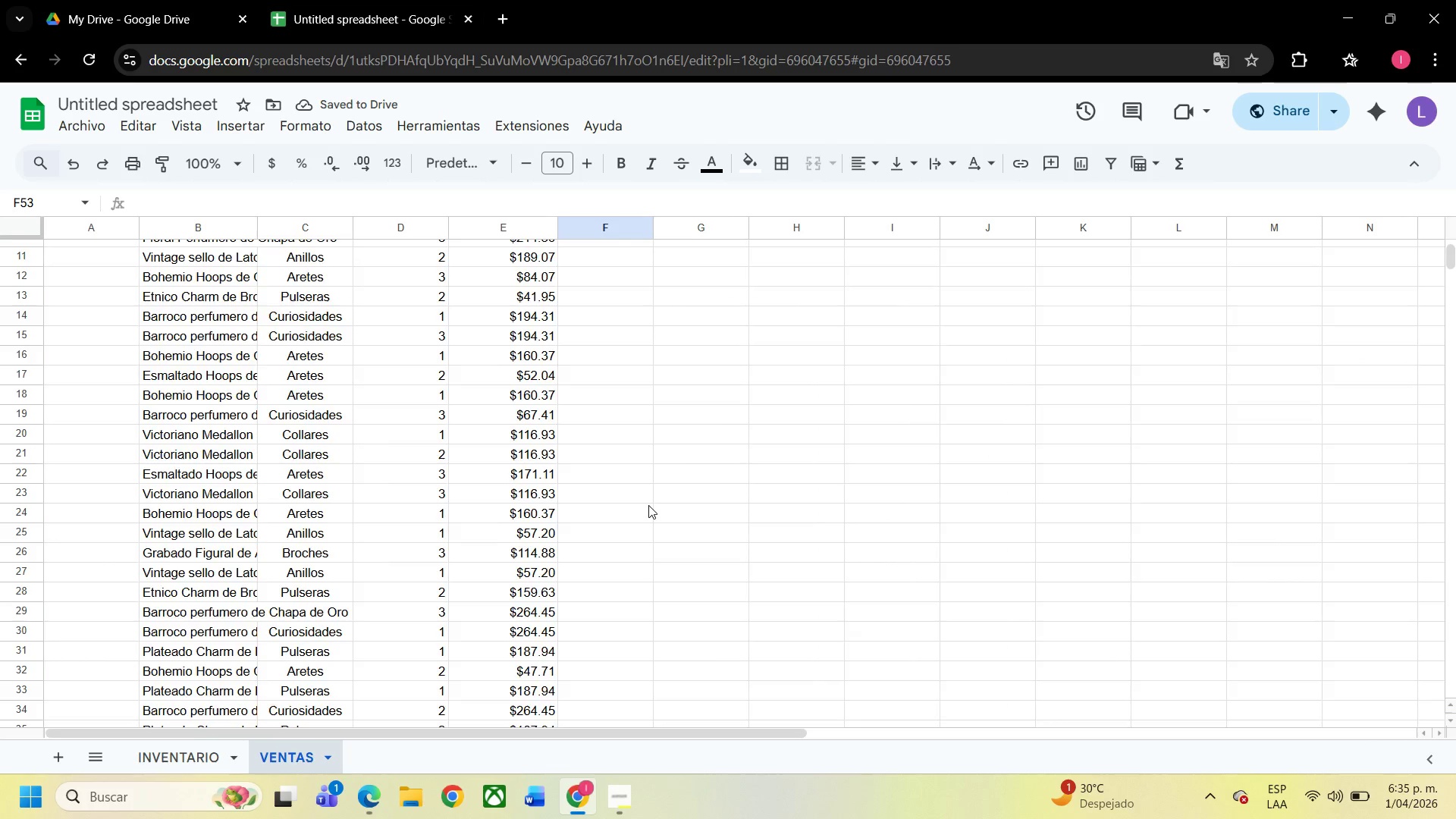 
scroll: coordinate [645, 500], scroll_direction: down, amount: 6.0
 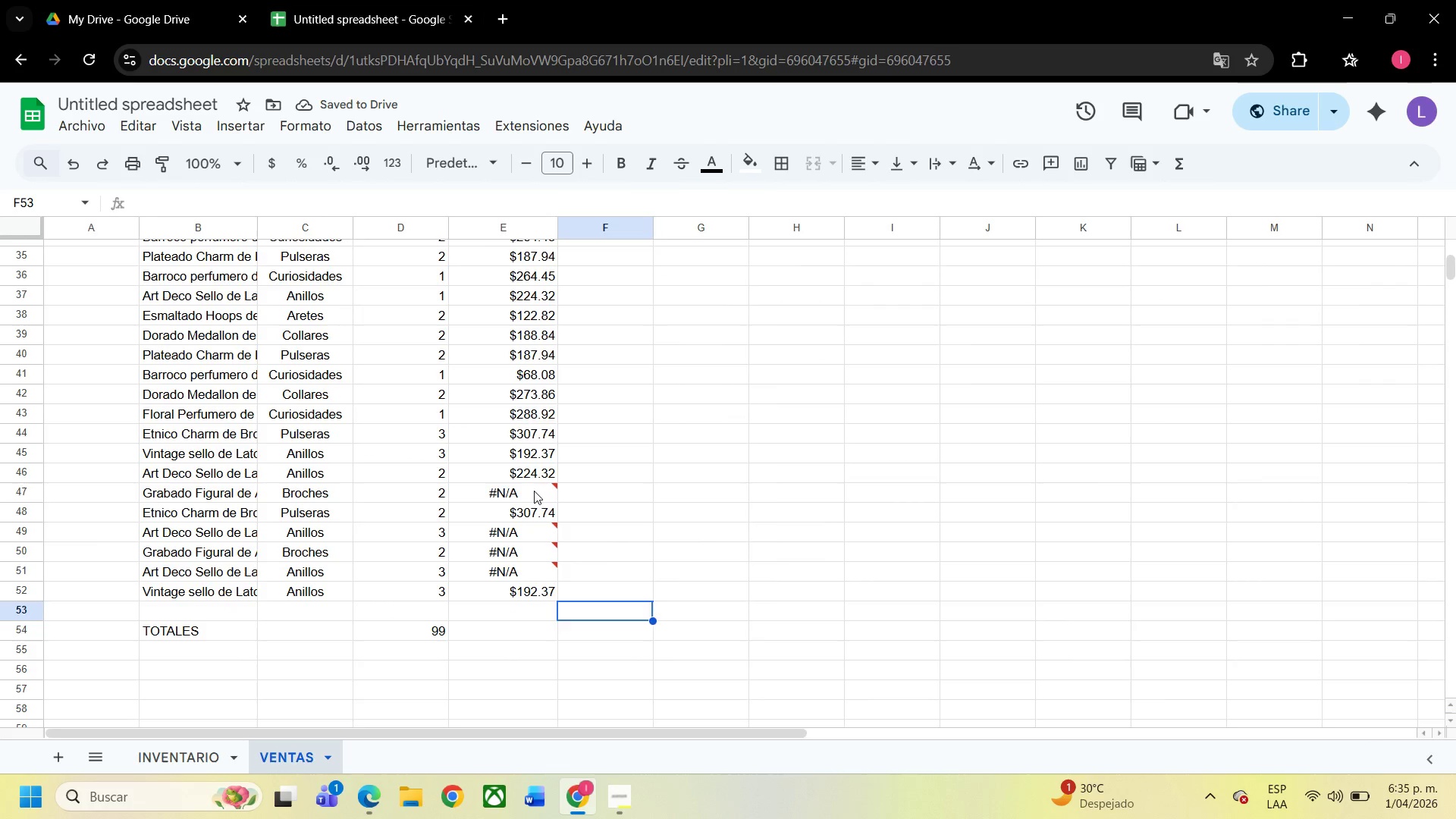 
left_click([534, 489])
 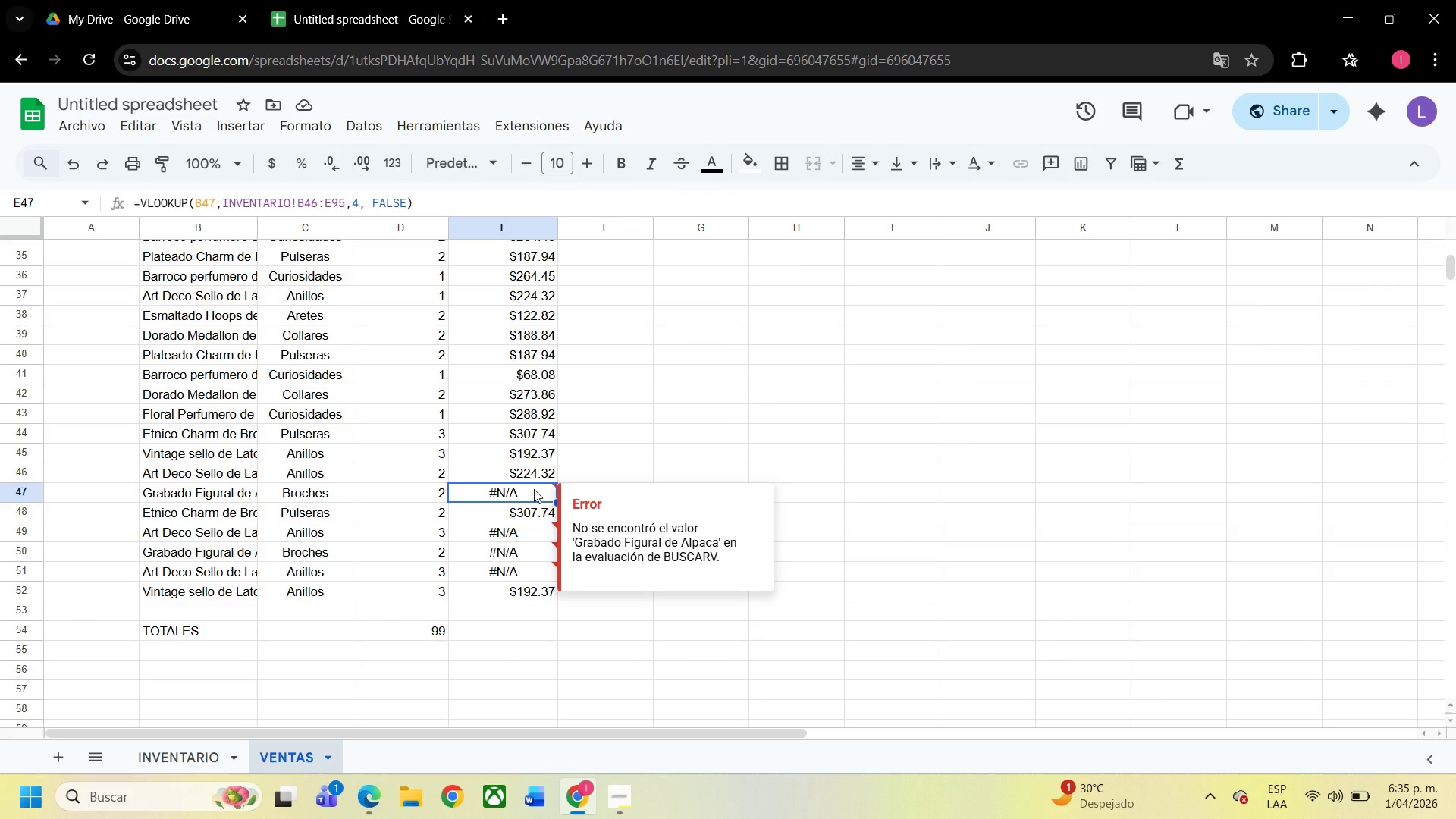 
wait(9.02)
 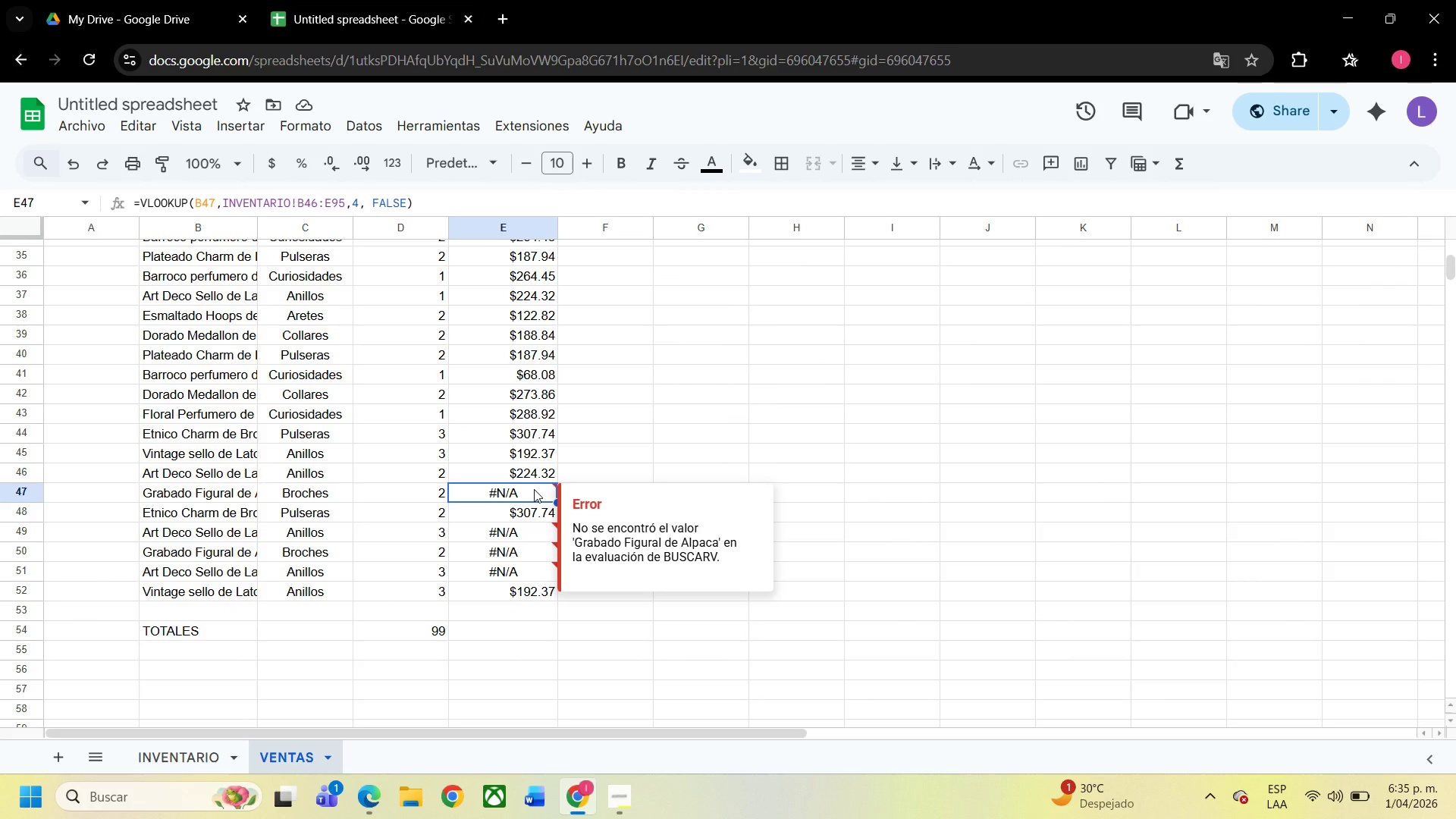 
left_click([217, 750])
 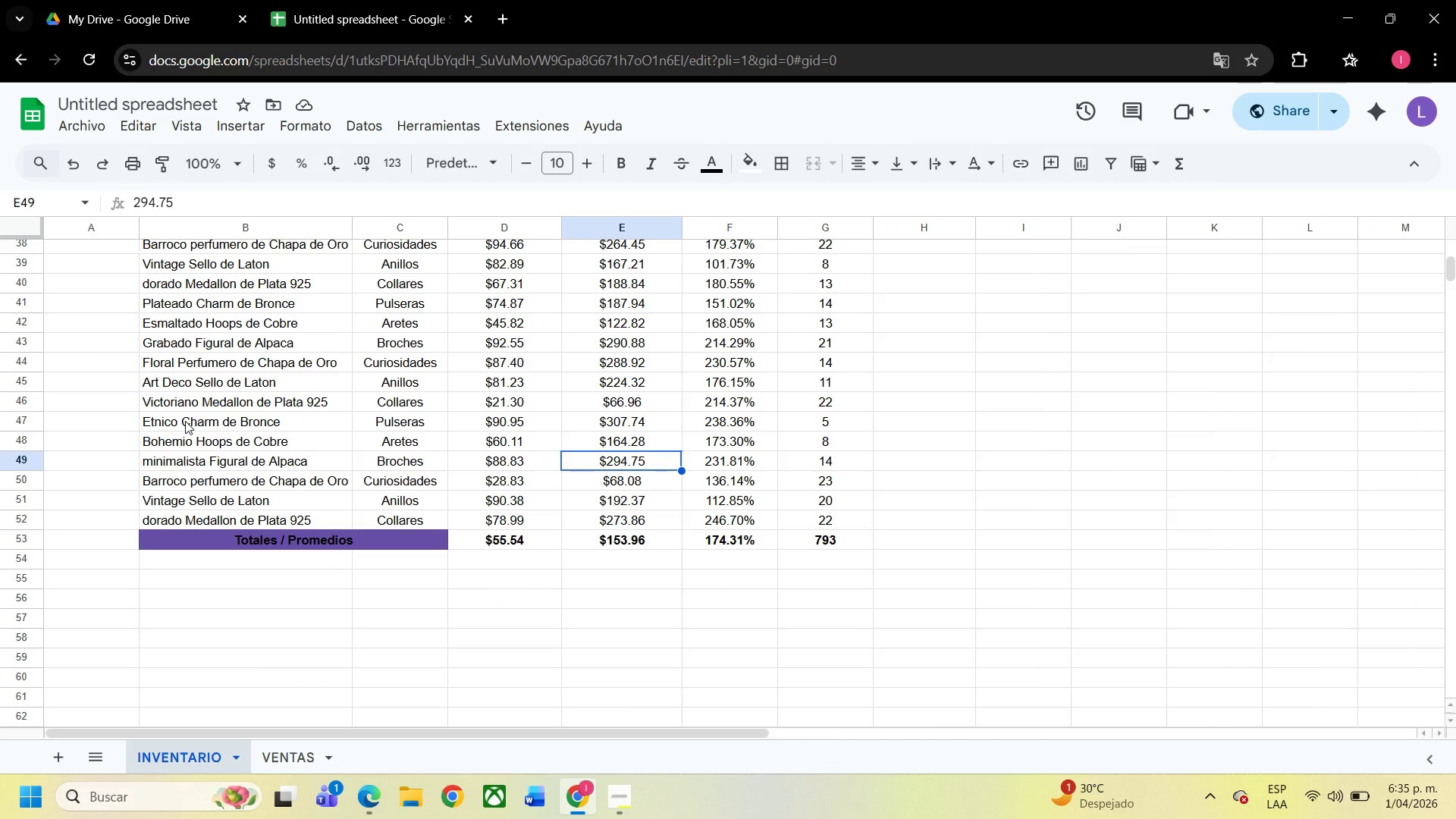 
scroll: coordinate [228, 533], scroll_direction: up, amount: 8.0
 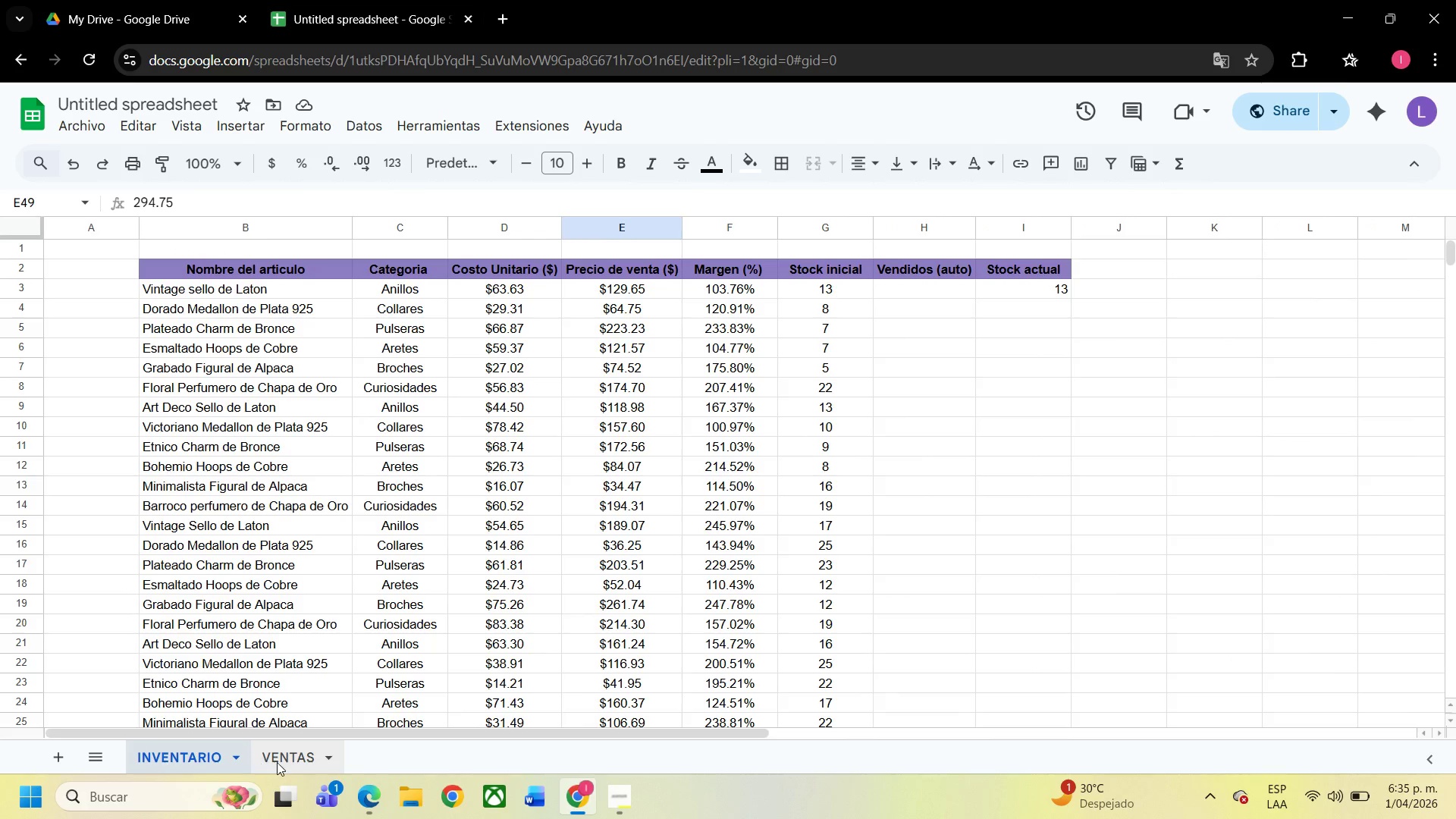 
left_click([278, 762])
 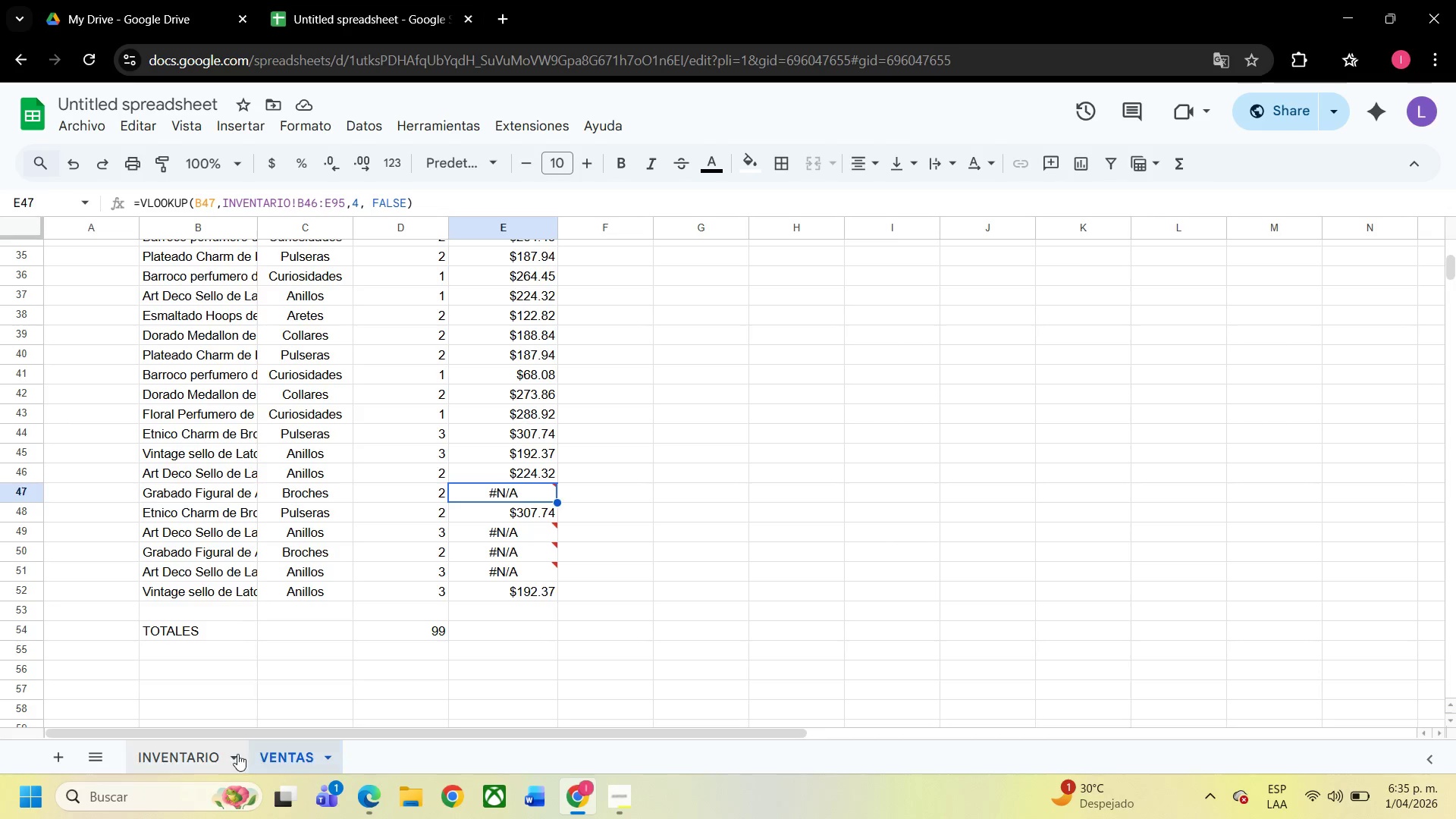 
left_click([224, 754])
 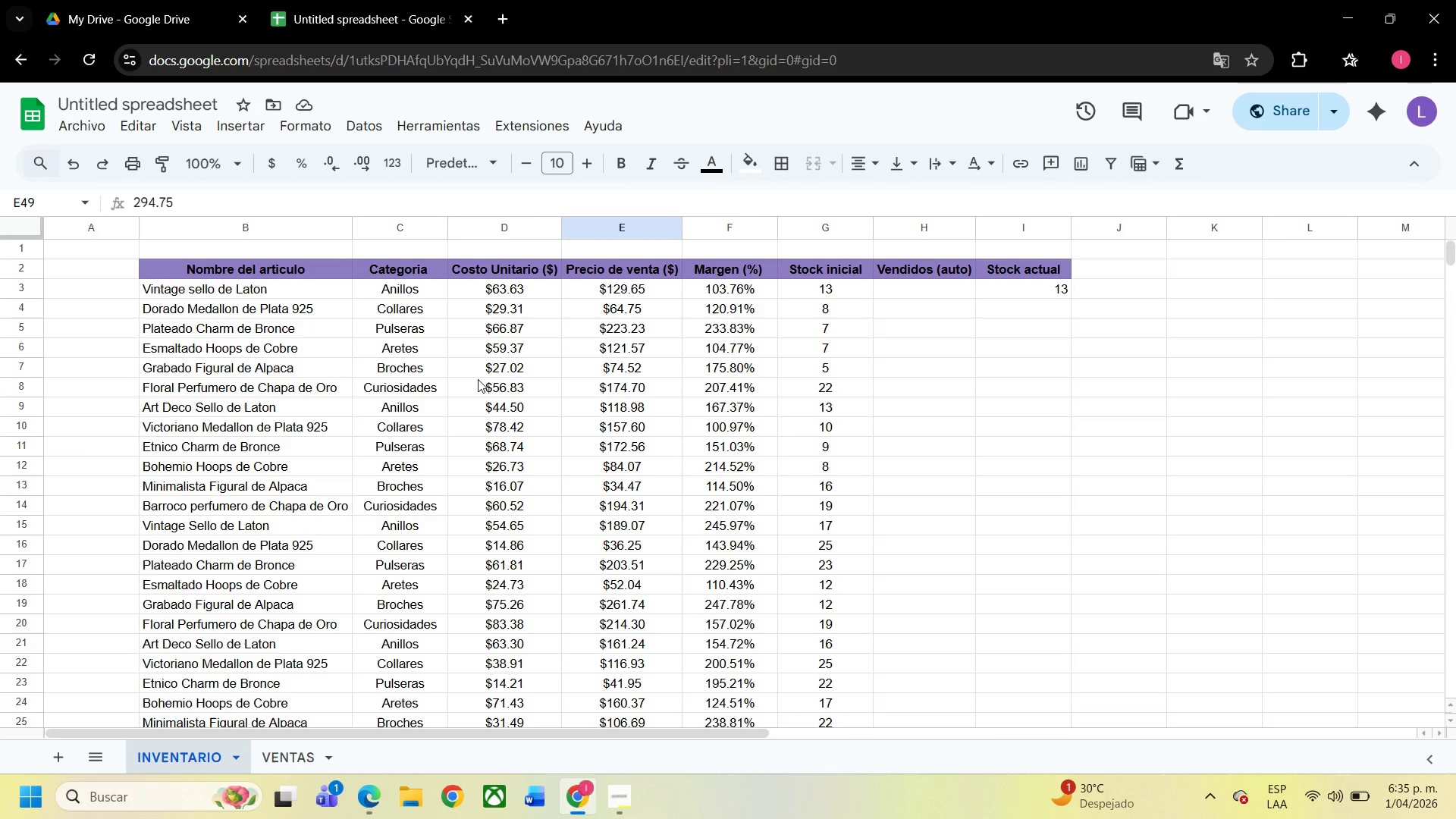 
left_click([516, 369])
 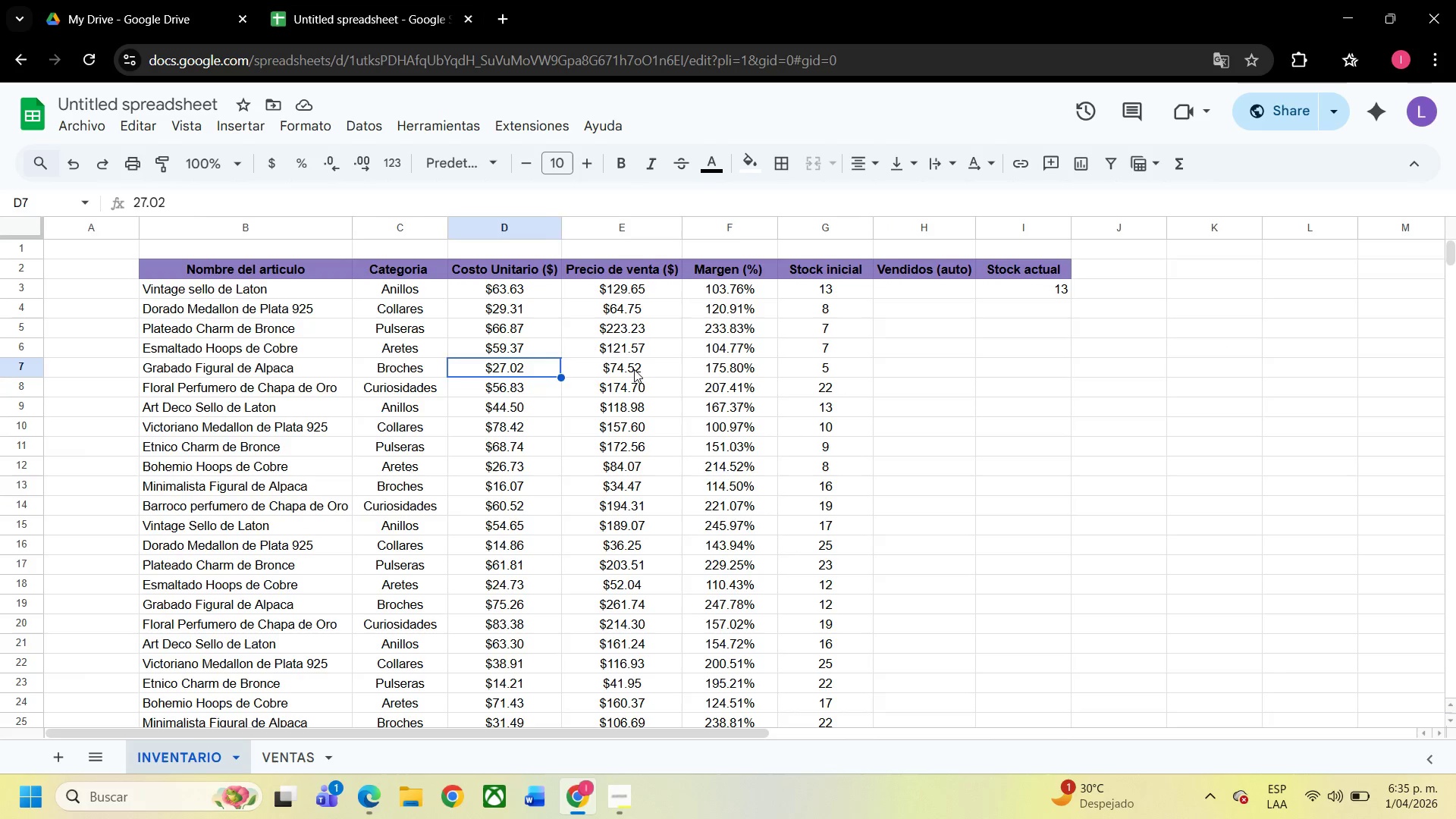 
left_click([634, 369])
 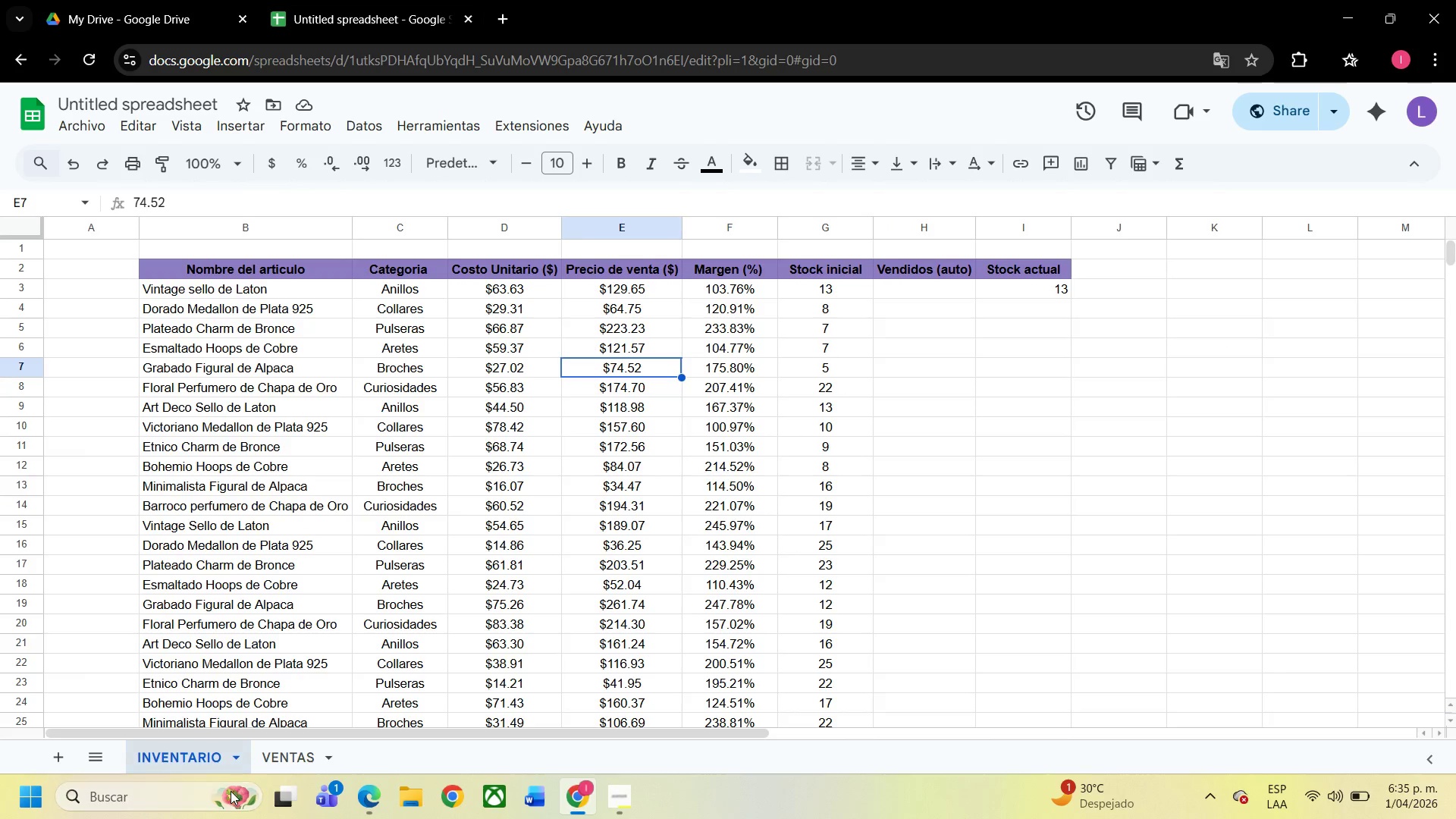 
left_click([282, 768])
 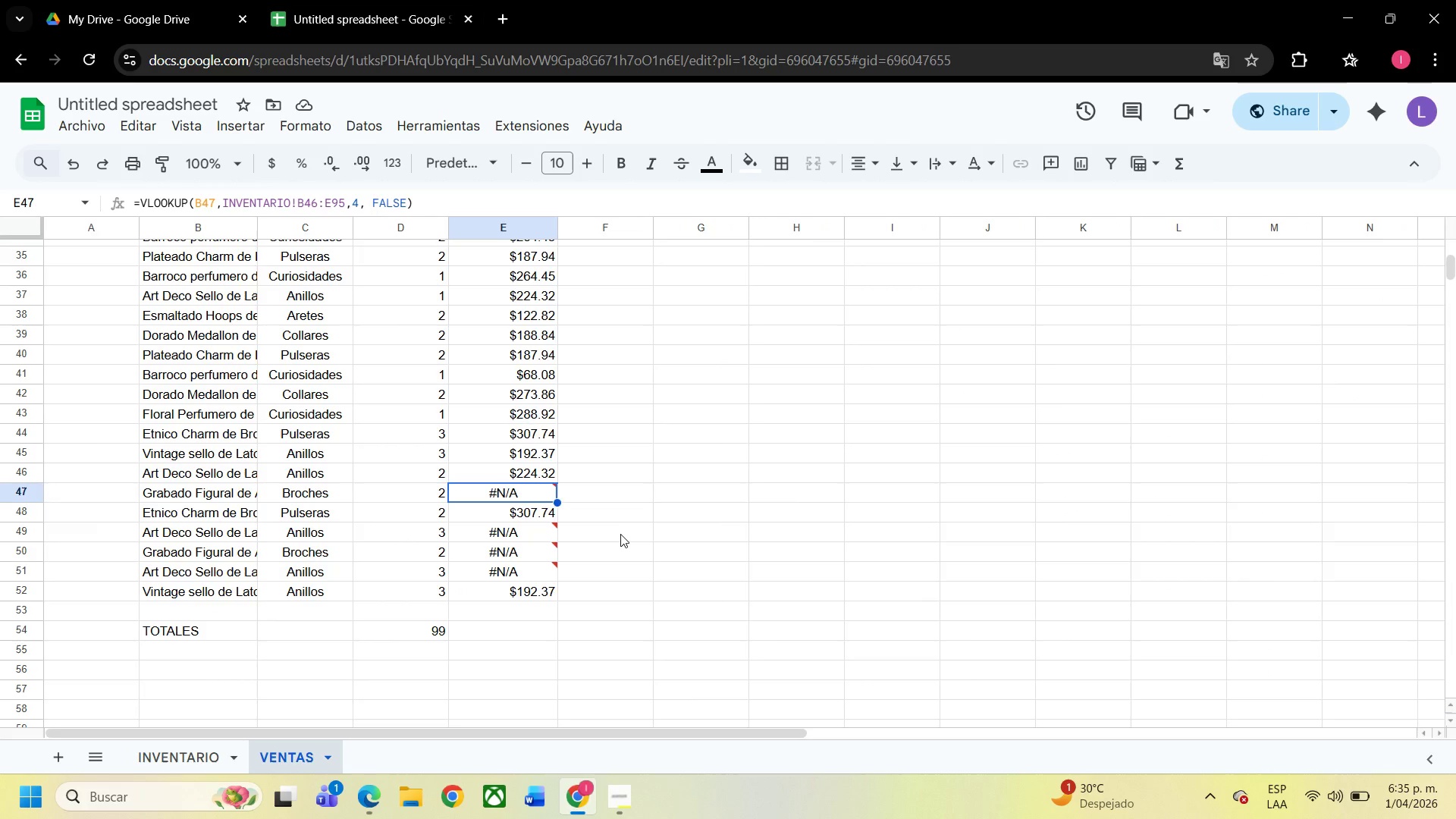 
left_click([621, 527])
 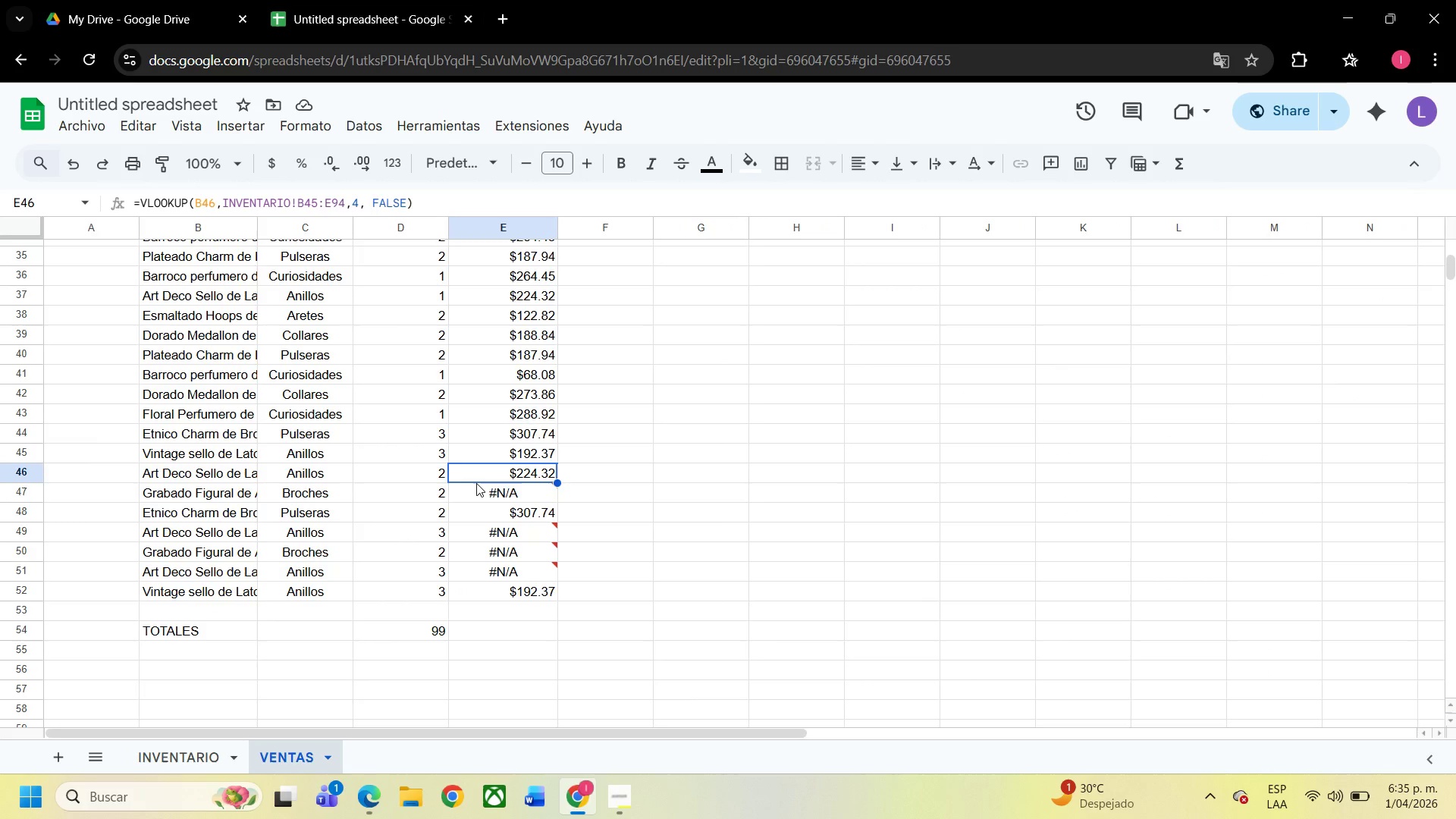 
left_click([476, 483])
 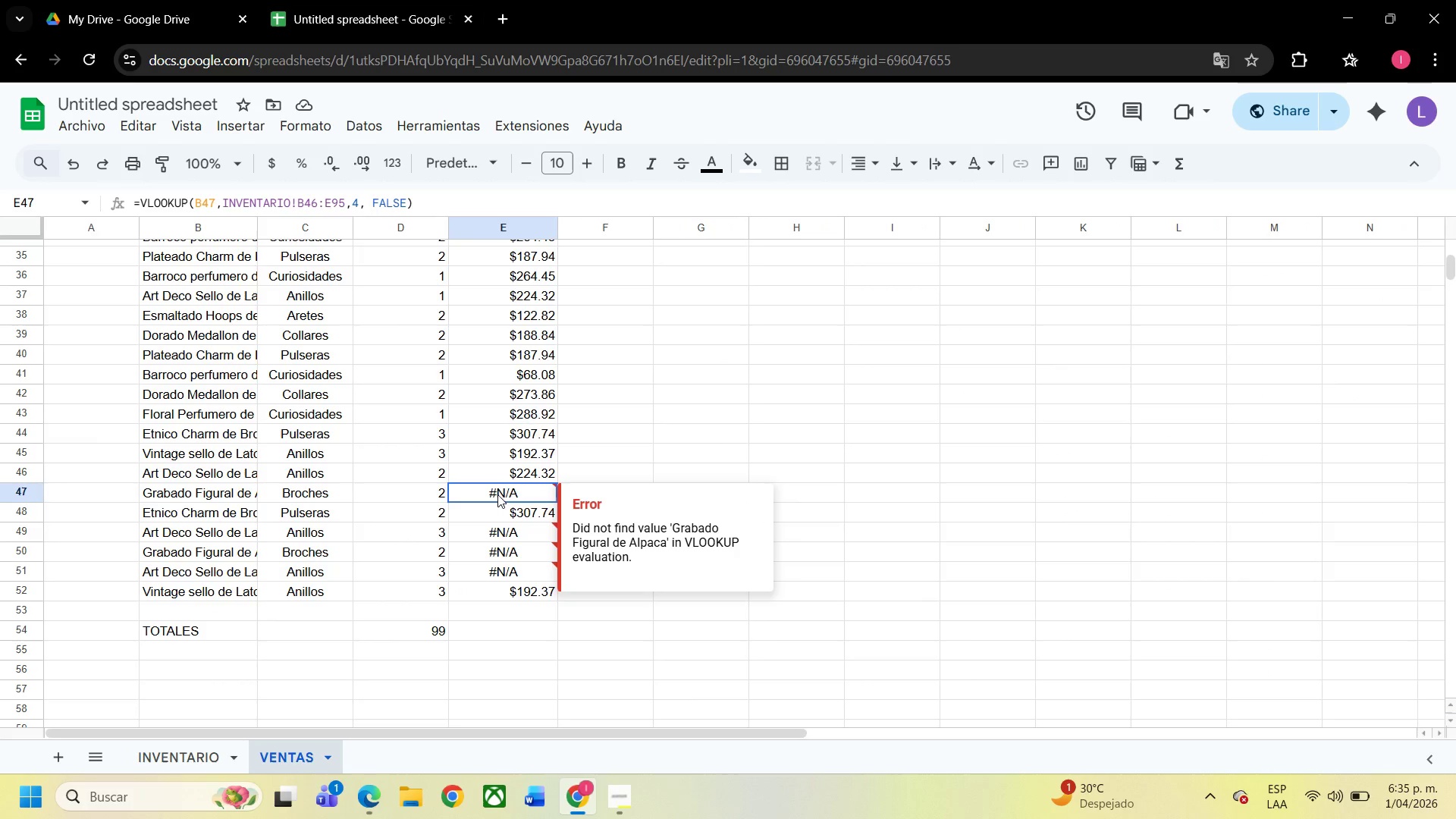 
left_click([497, 494])
 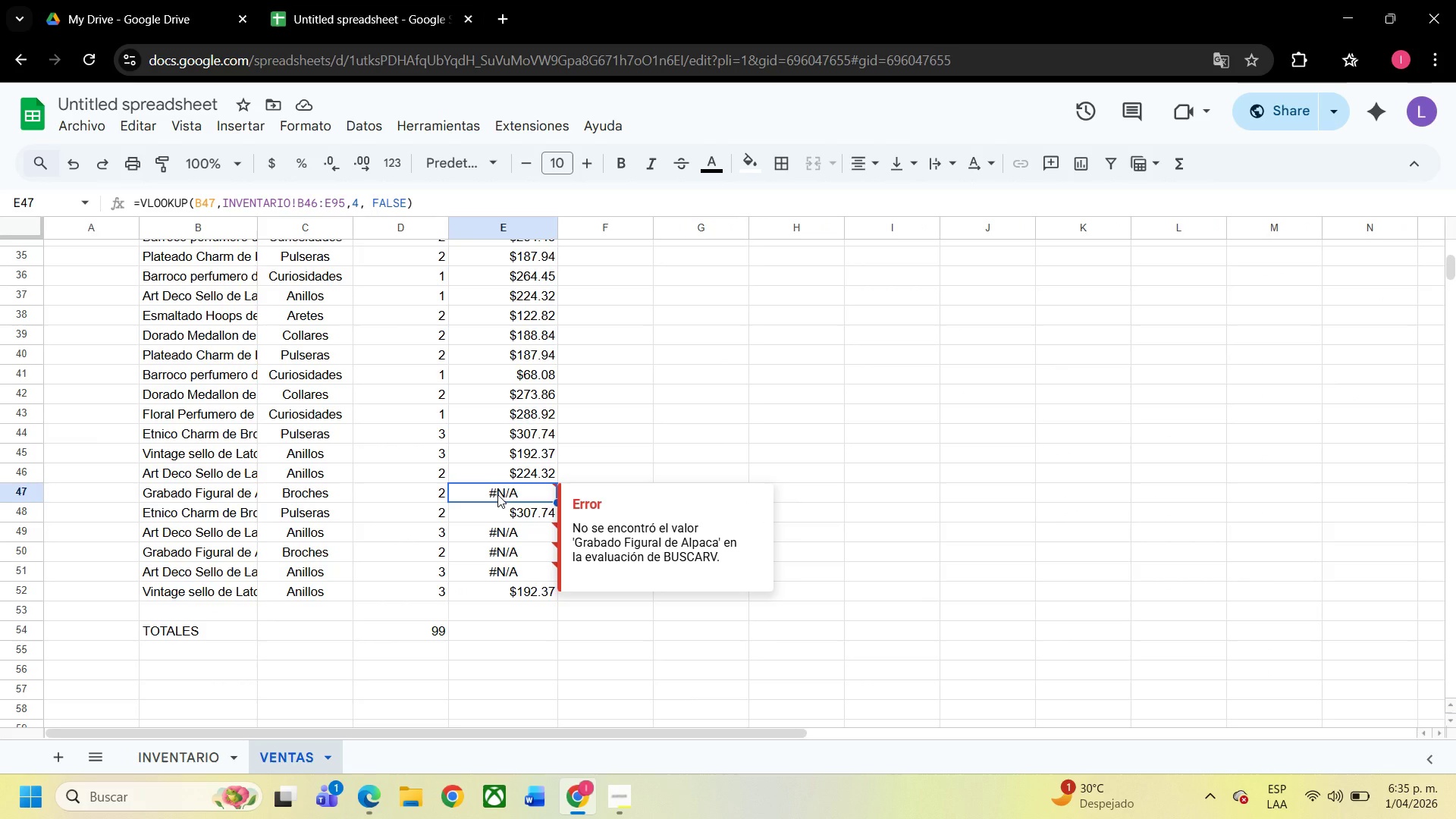 
wait(8.2)
 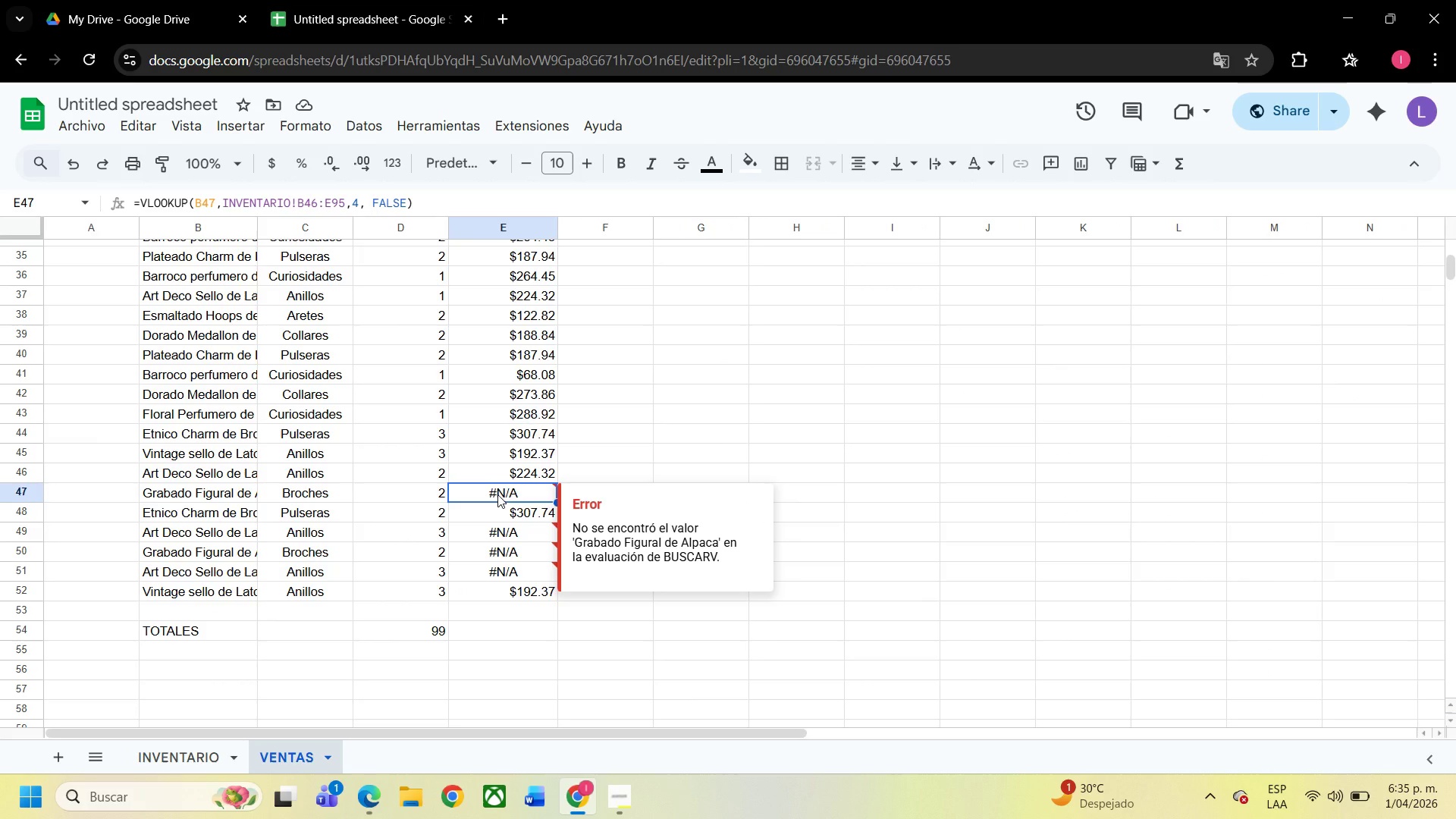 
key(Backspace)
 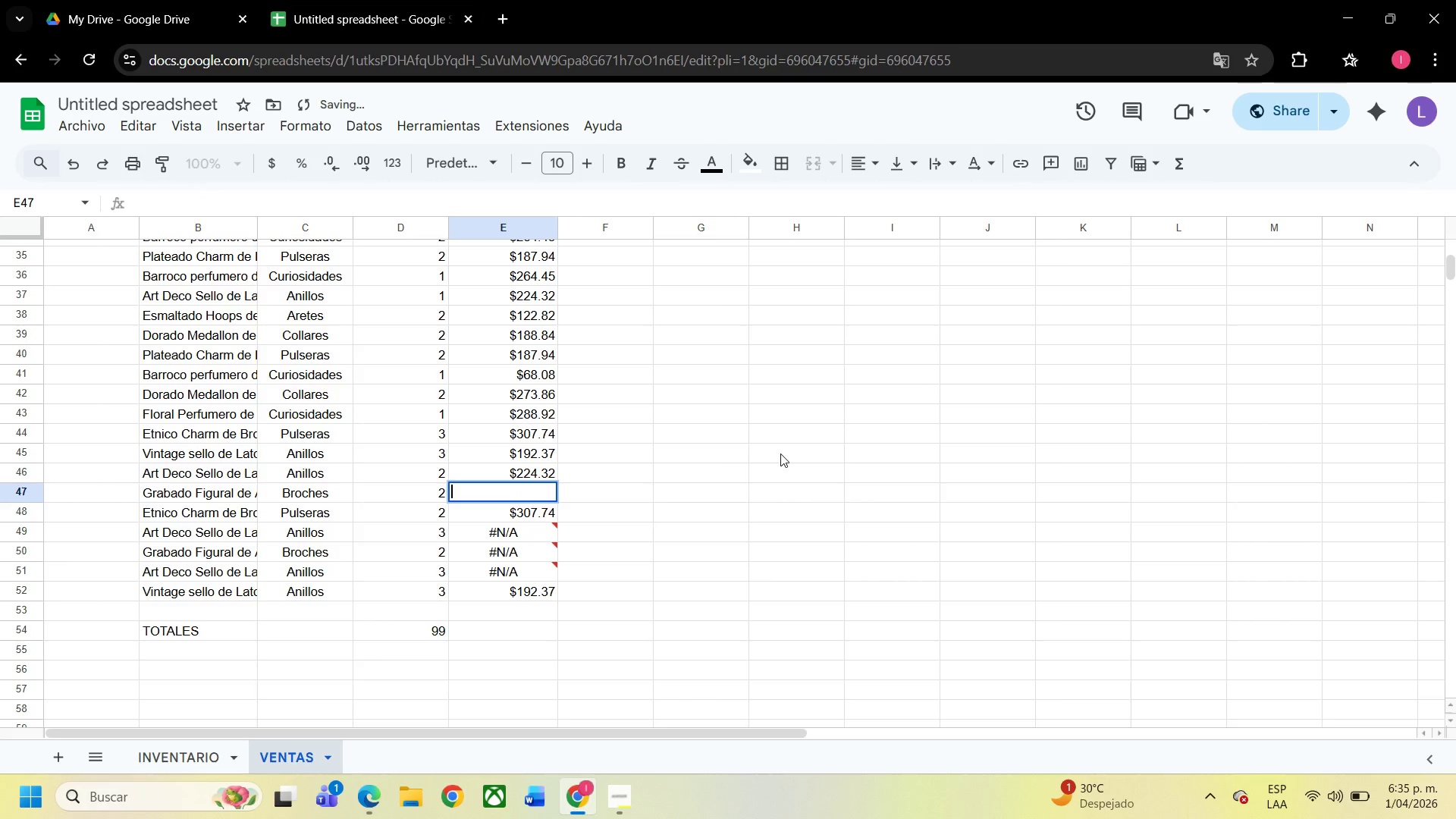 
key(Enter)
 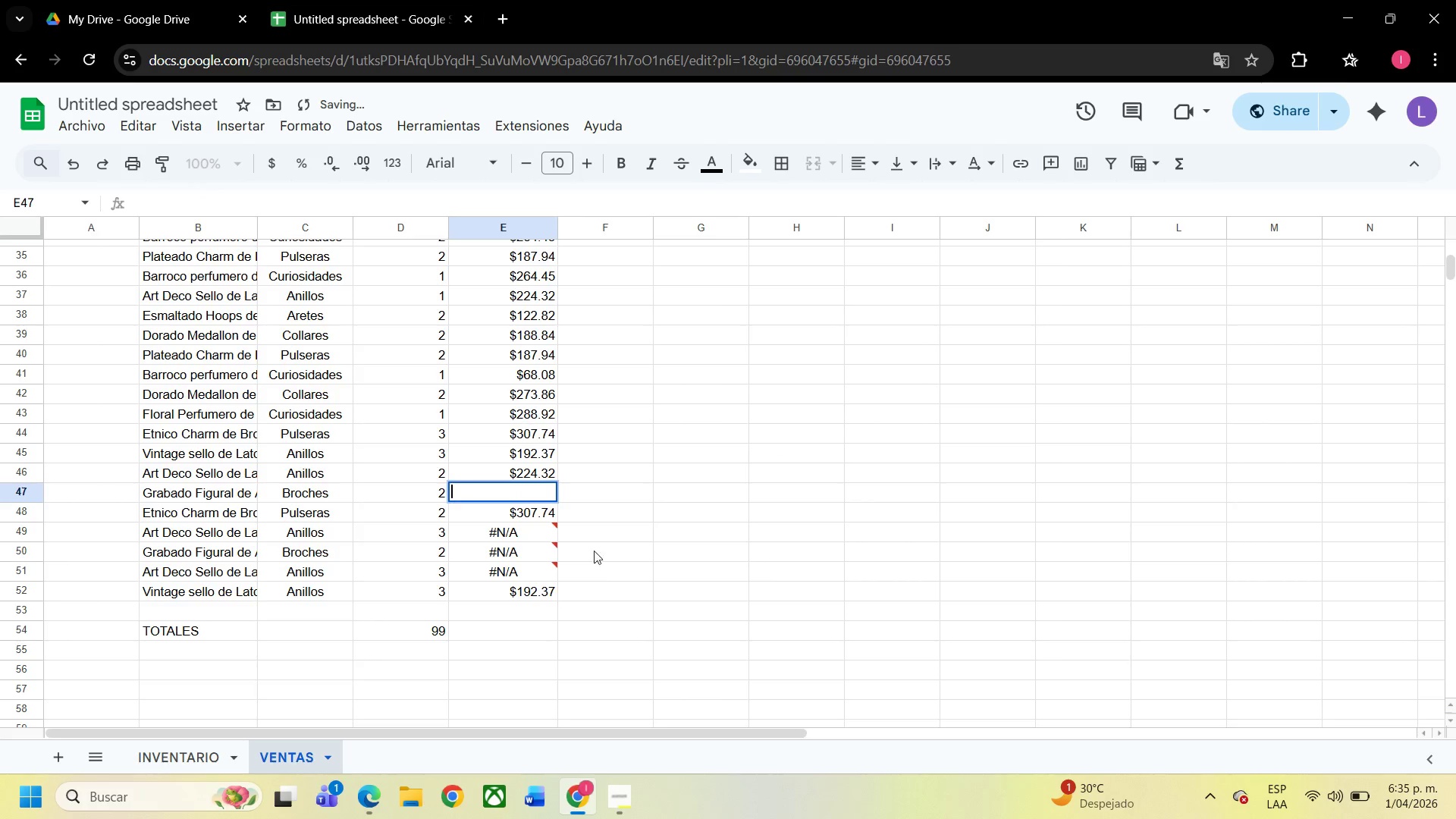 
left_click([601, 547])
 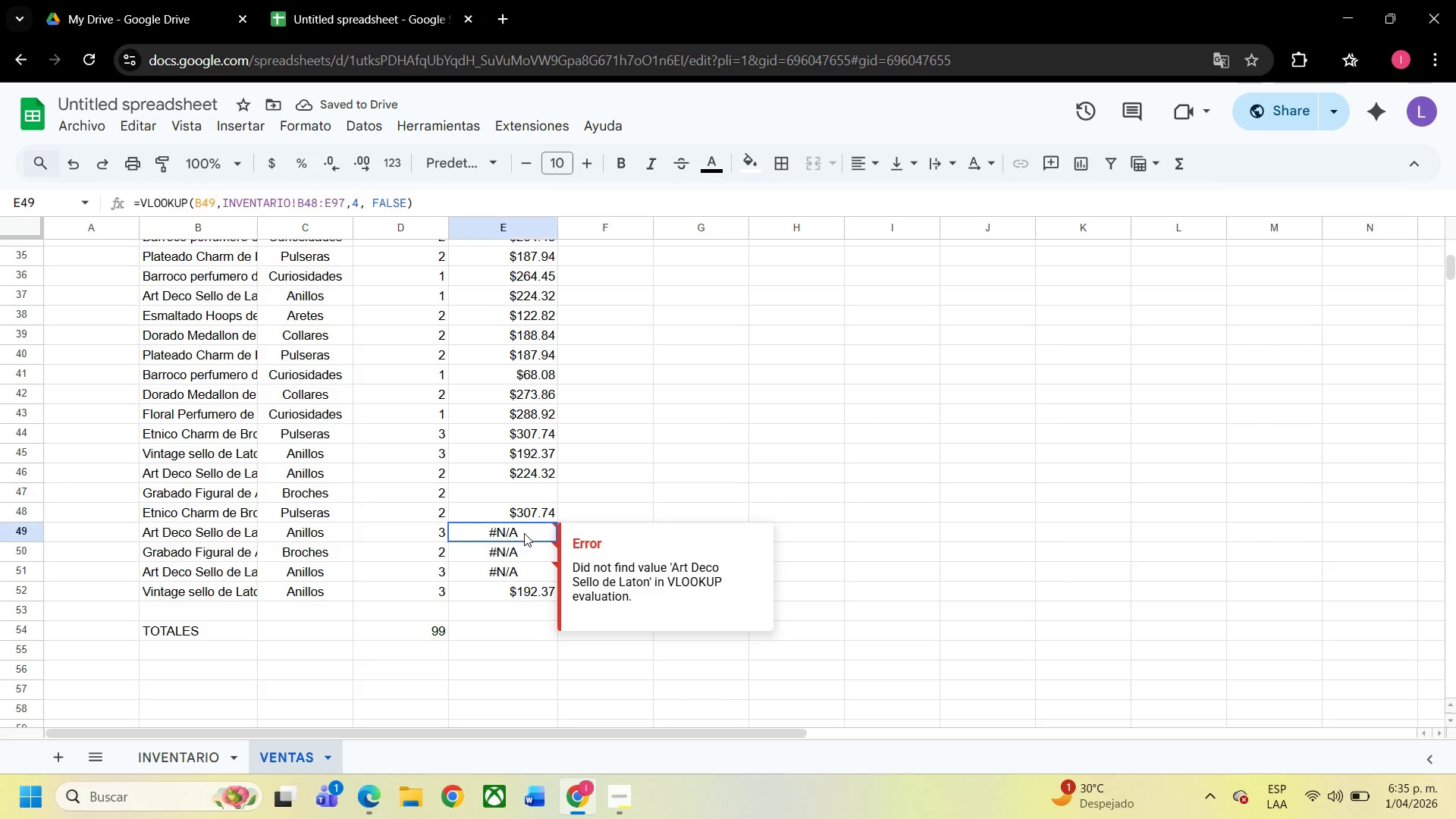 
left_click([524, 533])
 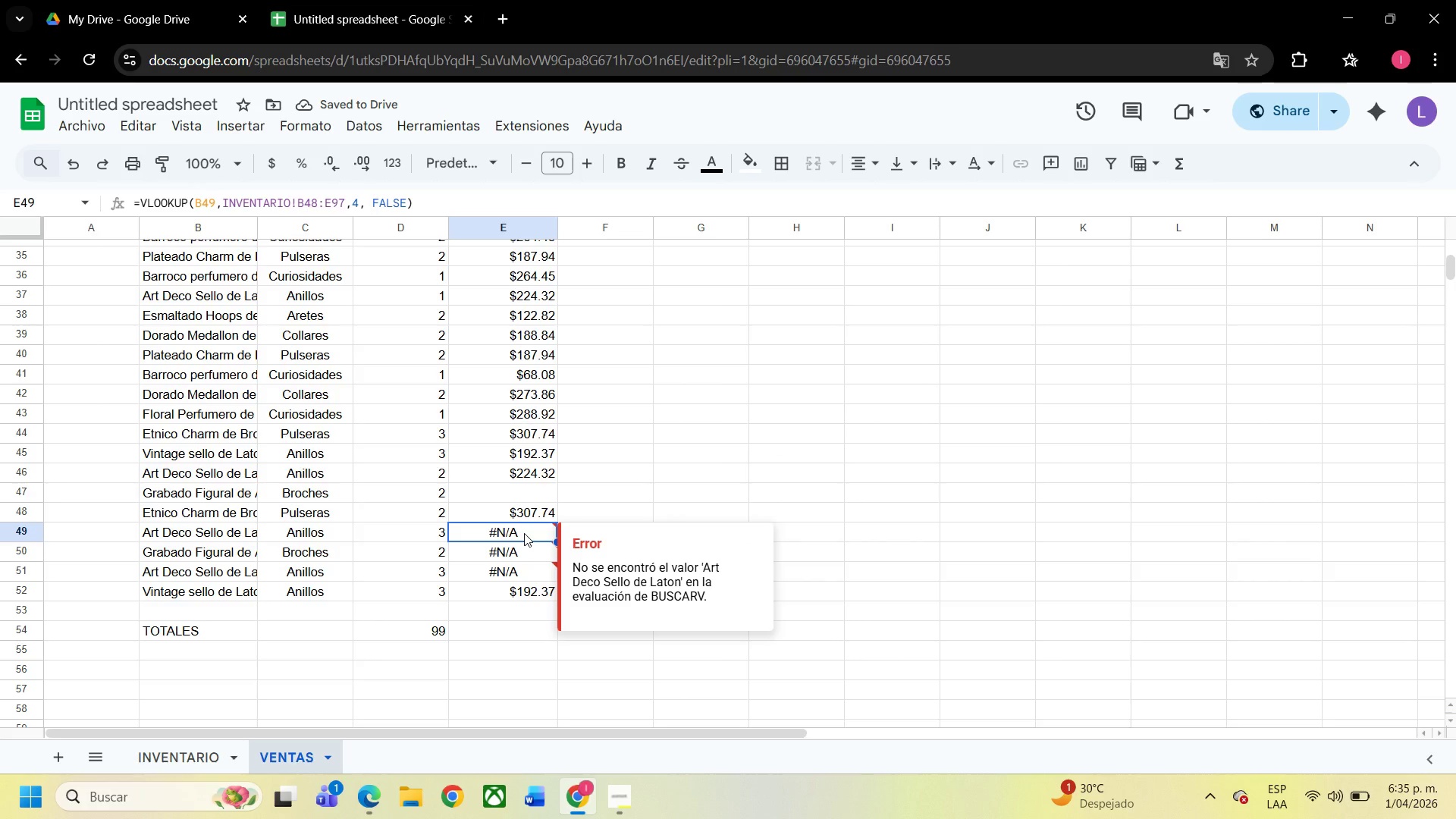 
key(Backspace)
 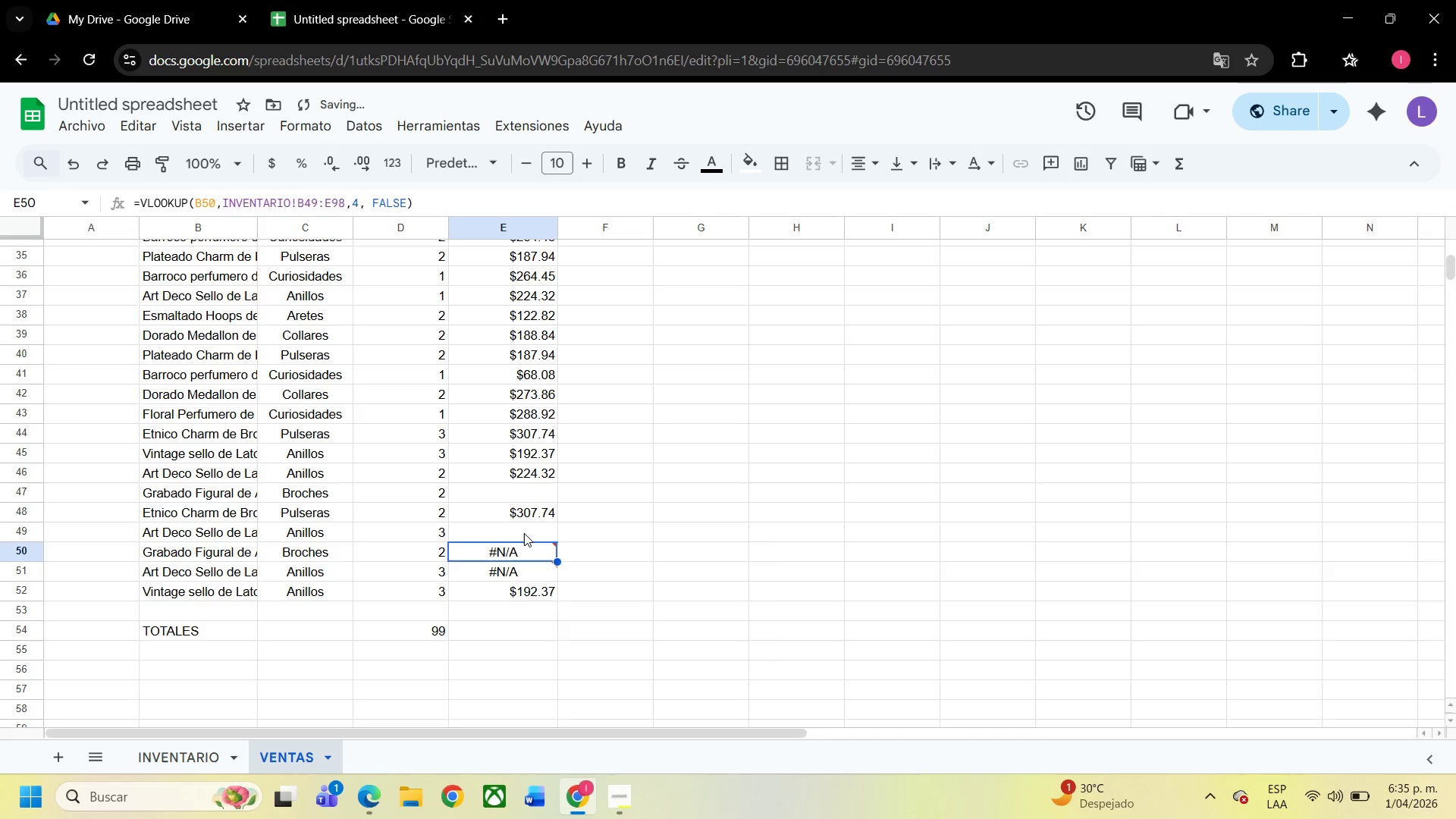 
key(ArrowDown)
 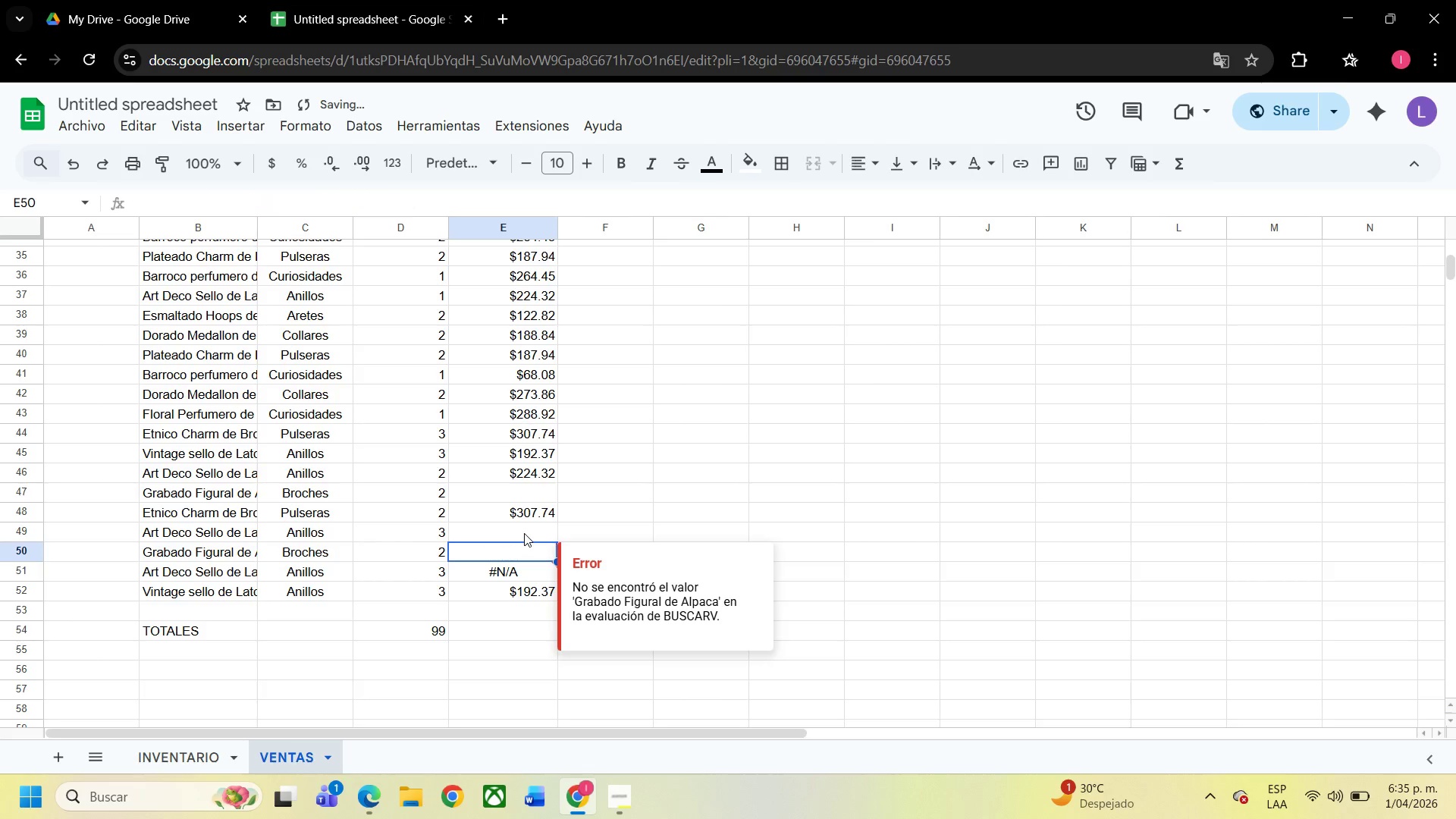 
key(Backspace)
 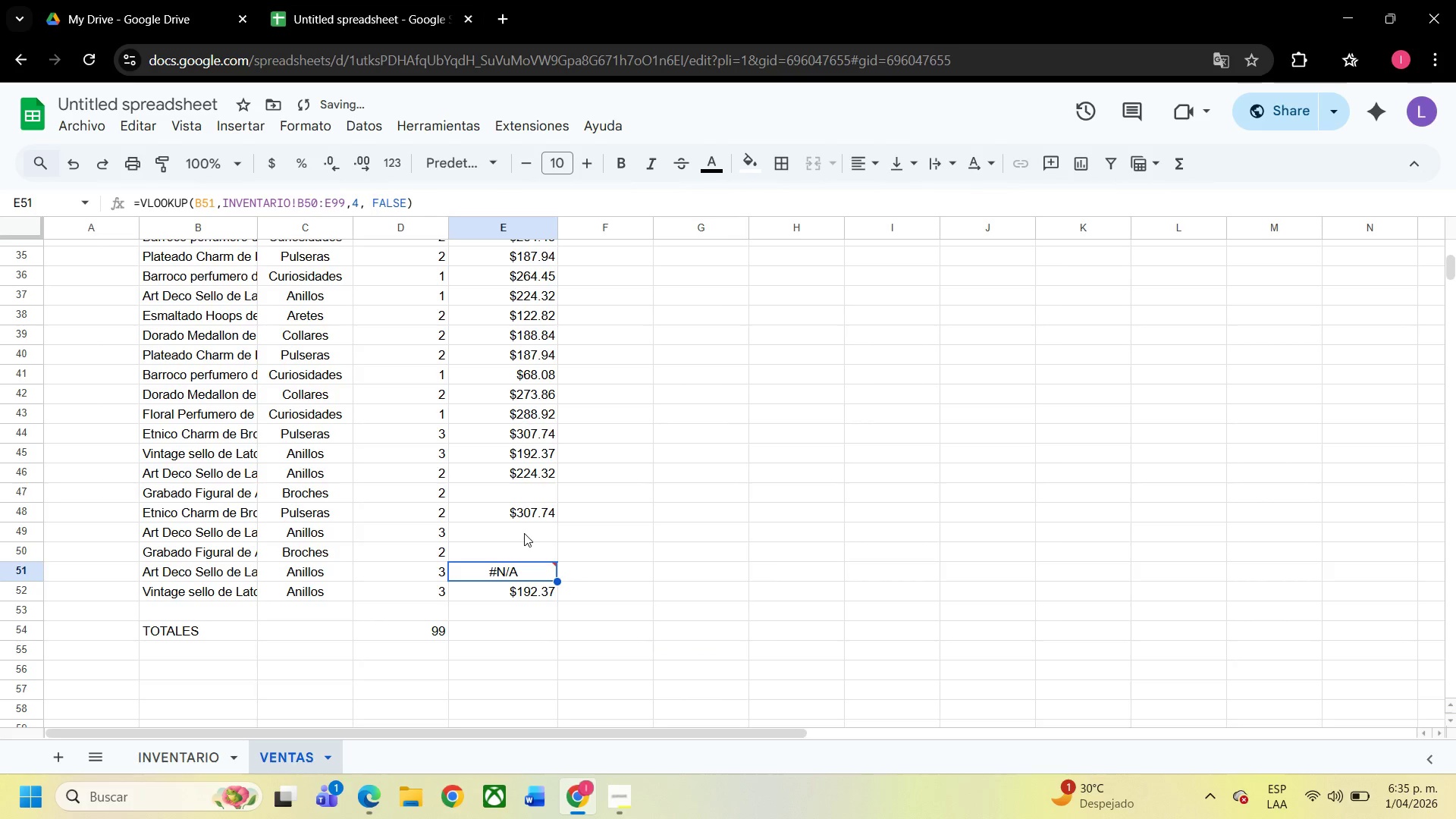 
key(ArrowDown)
 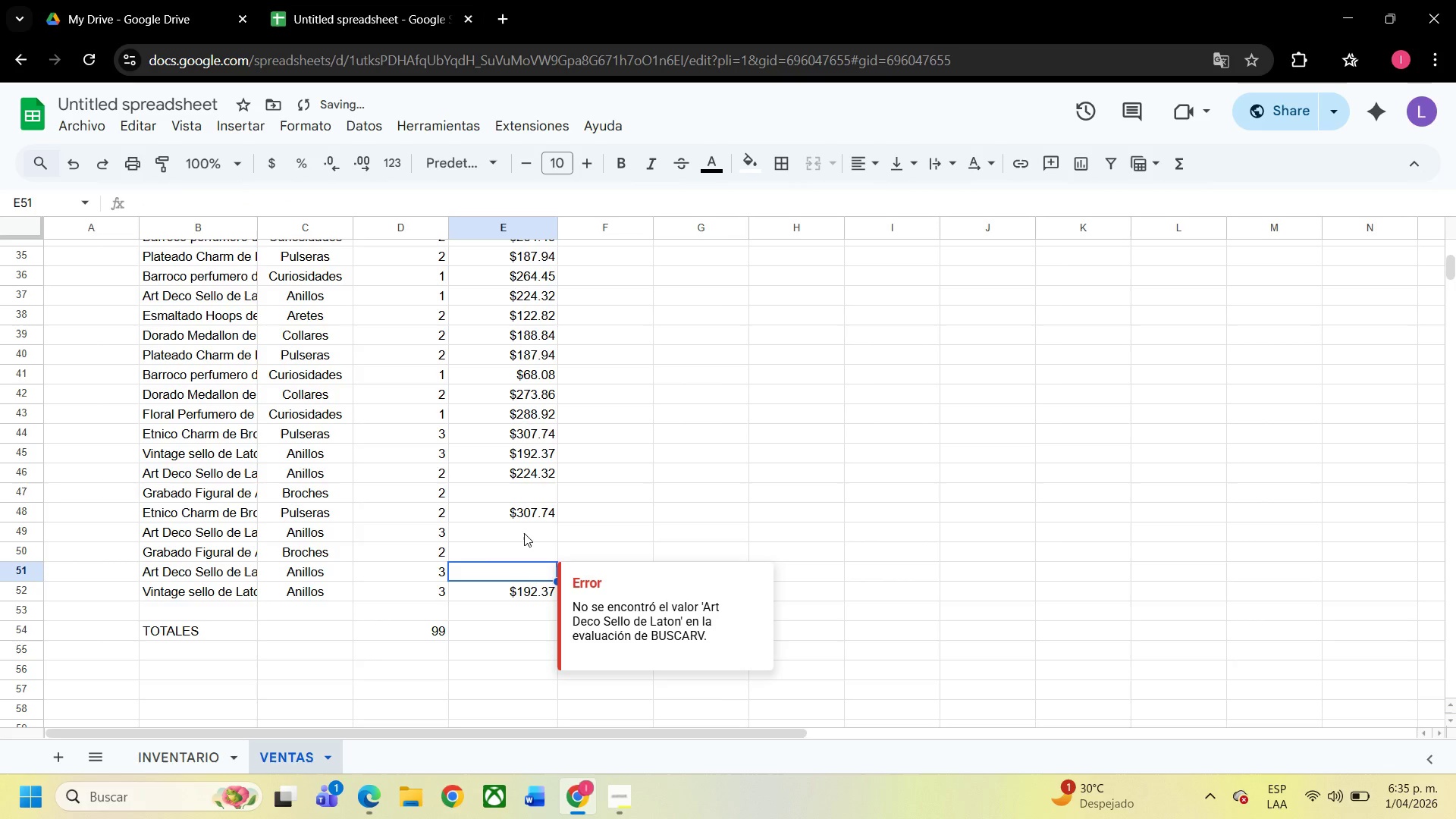 
key(Backspace)
 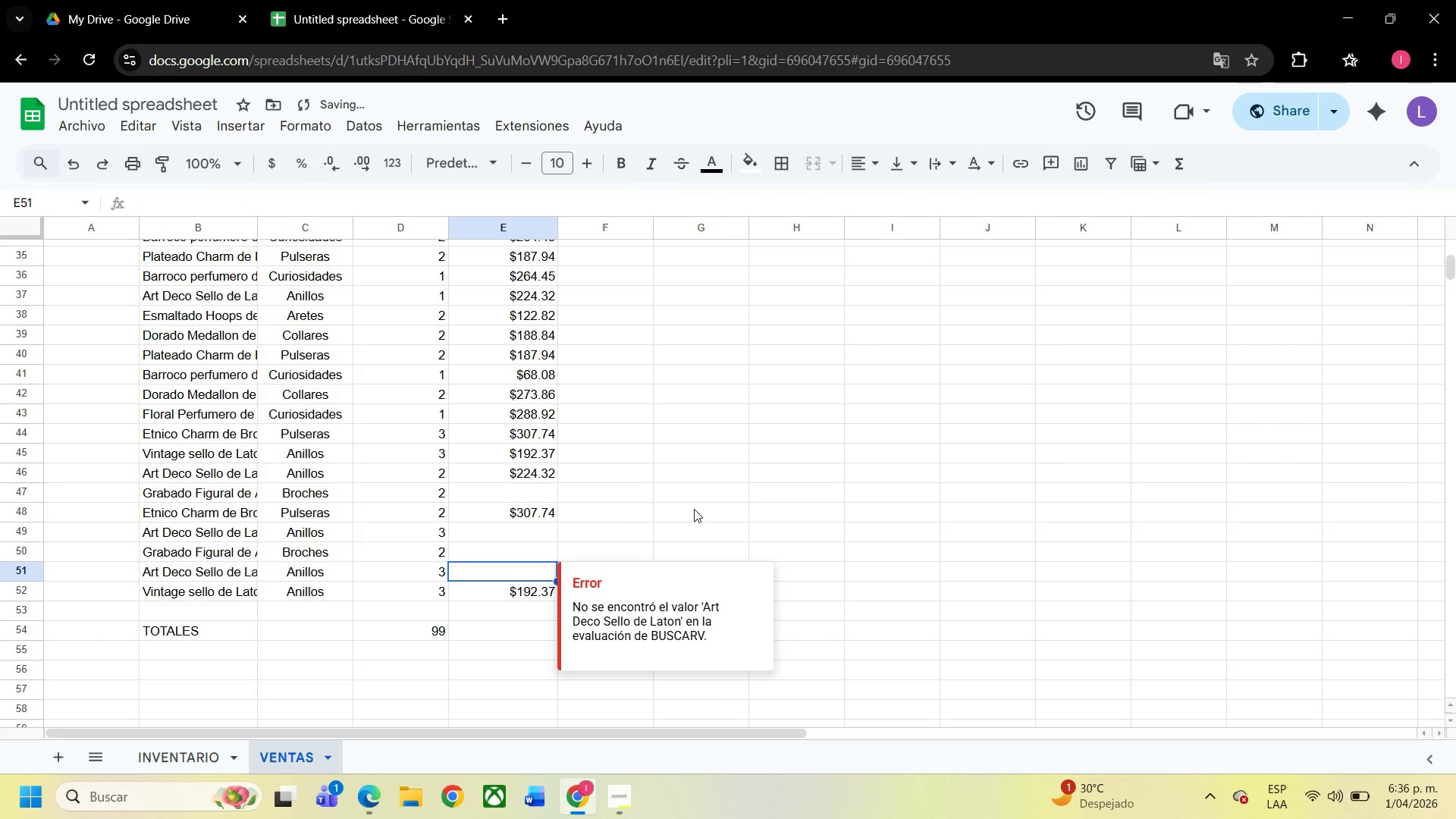 
left_click([713, 505])
 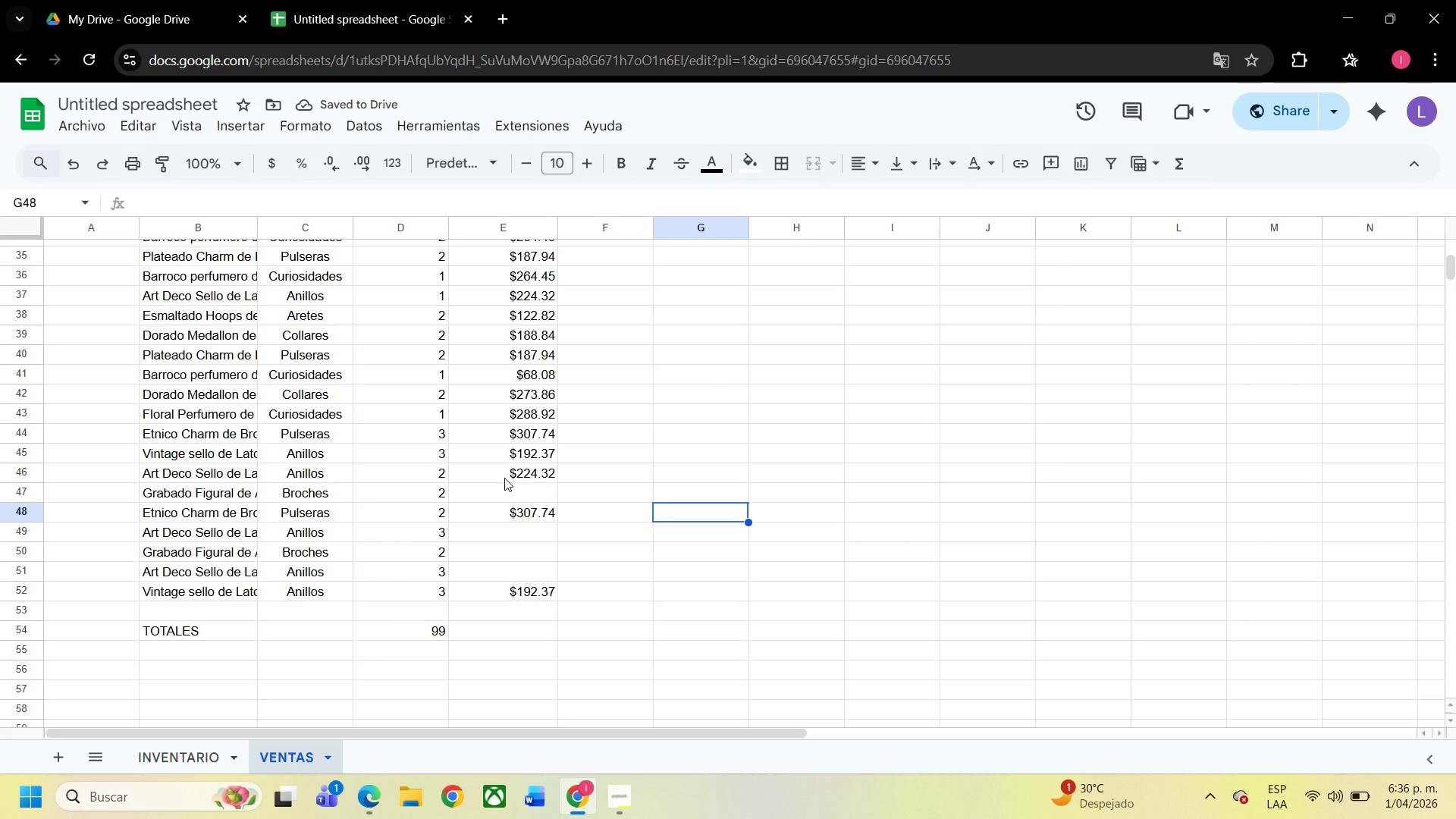 
left_click([504, 478])
 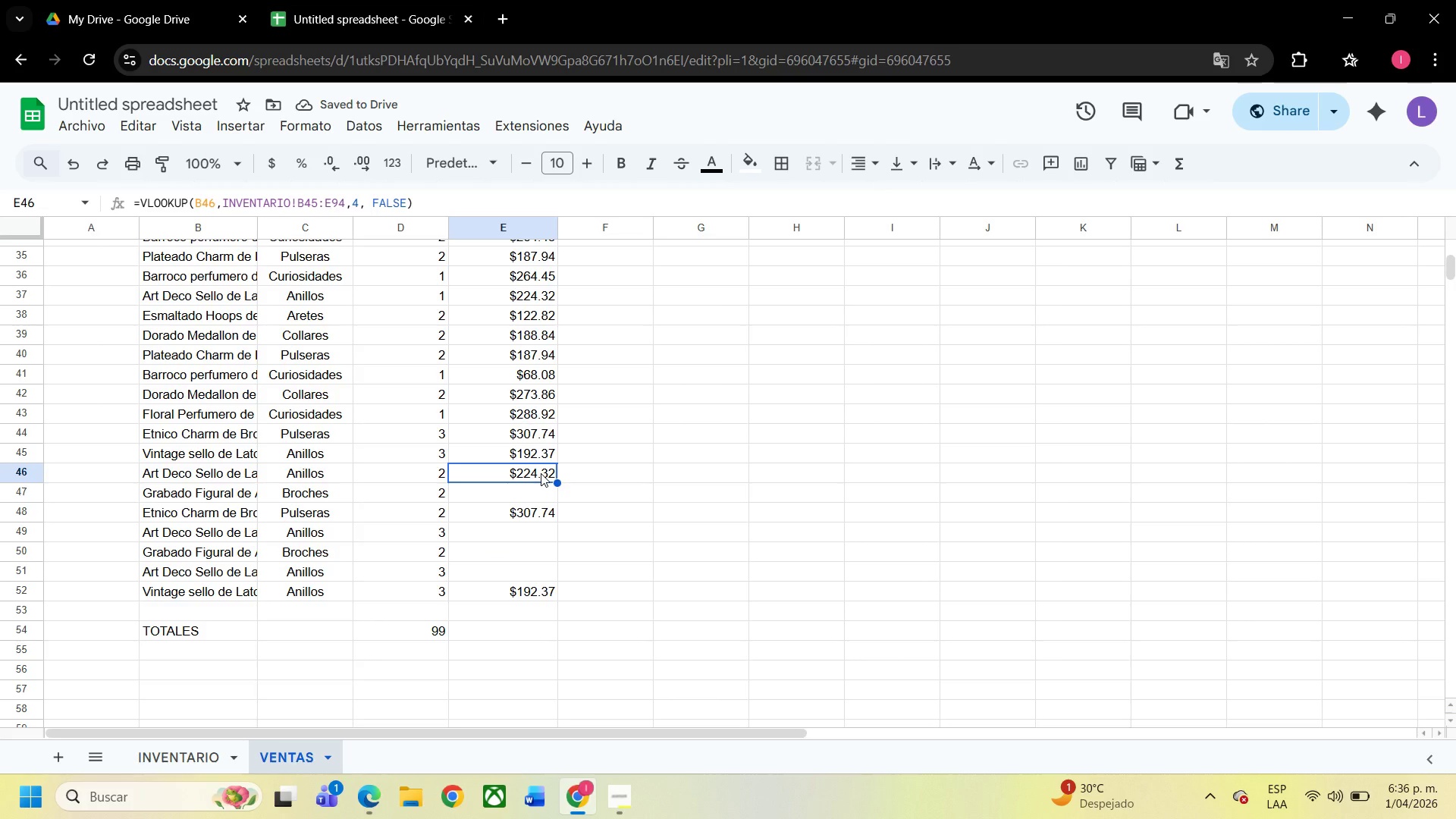 
key(Control+C)
 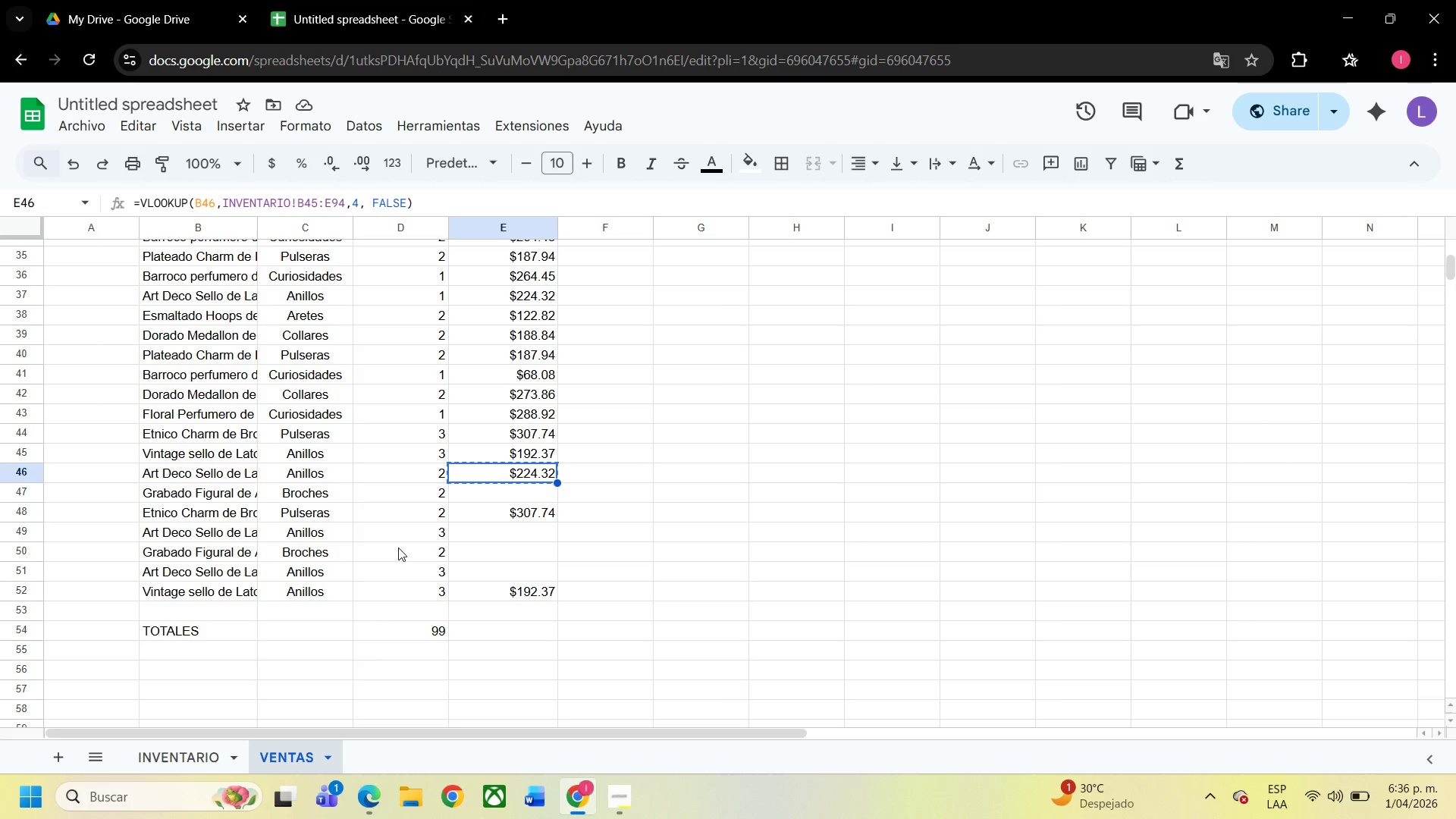 
left_click([491, 531])
 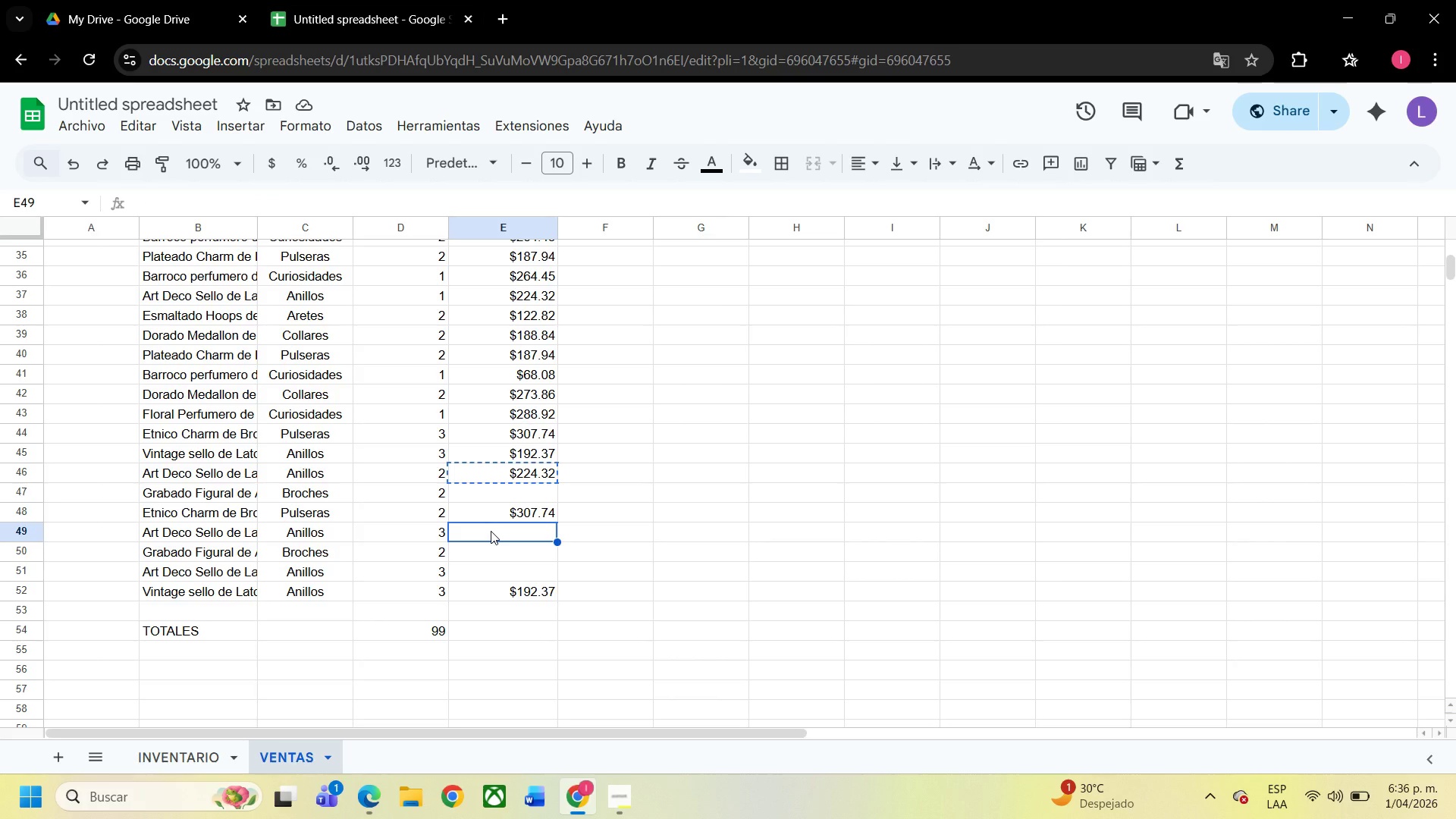 
key(Control+V)
 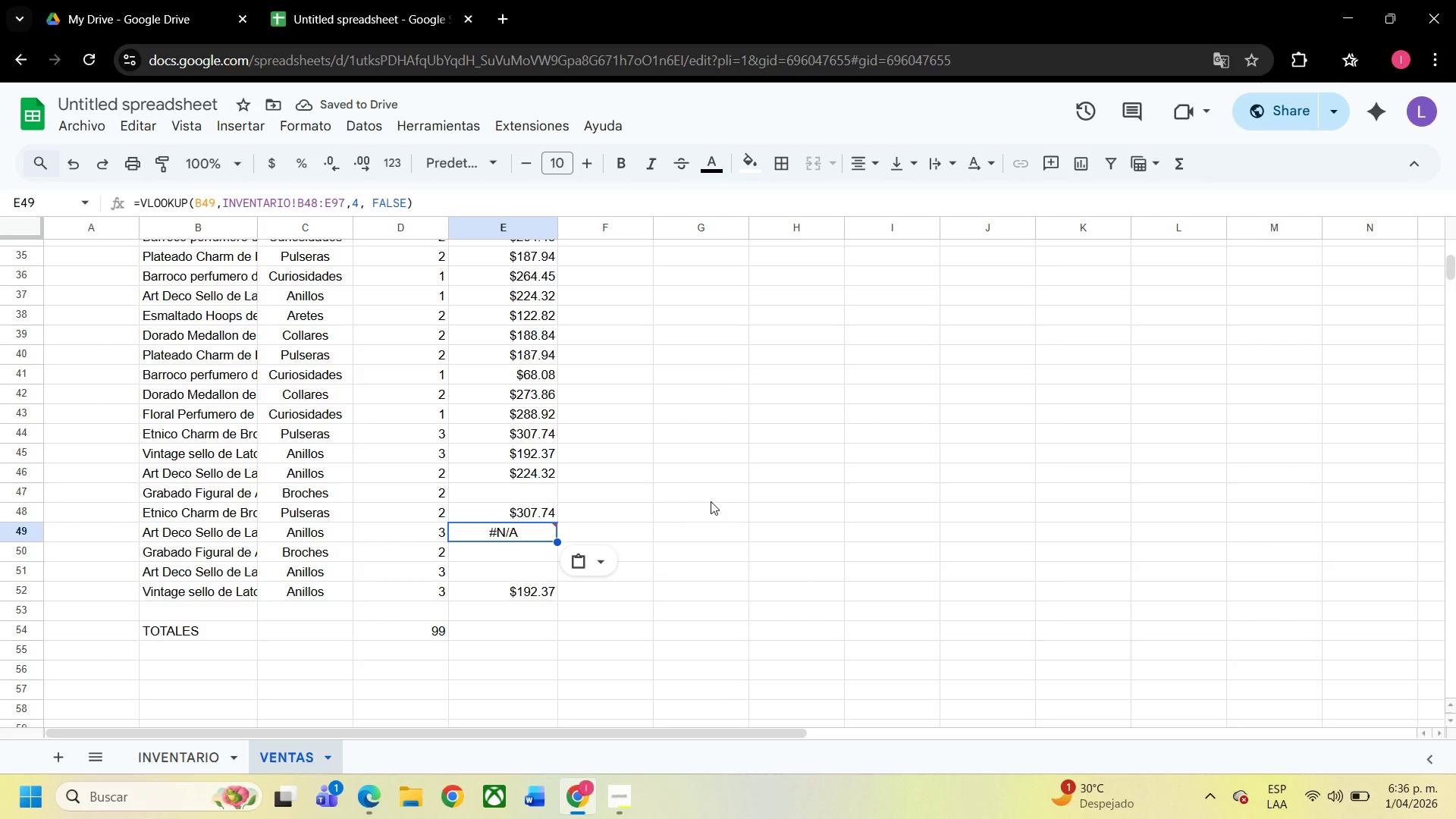 
key(Backspace)
 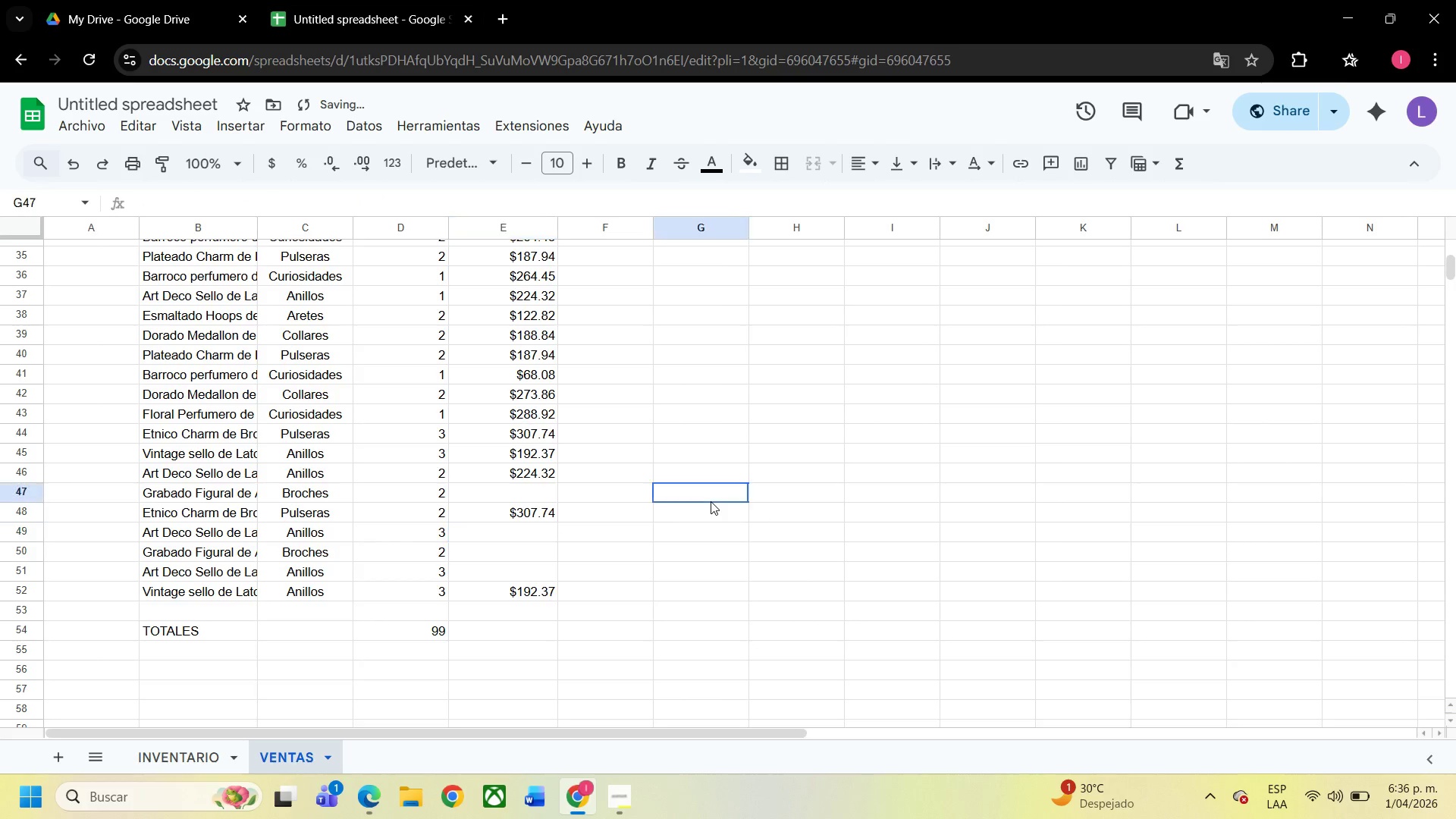 
left_click([711, 501])
 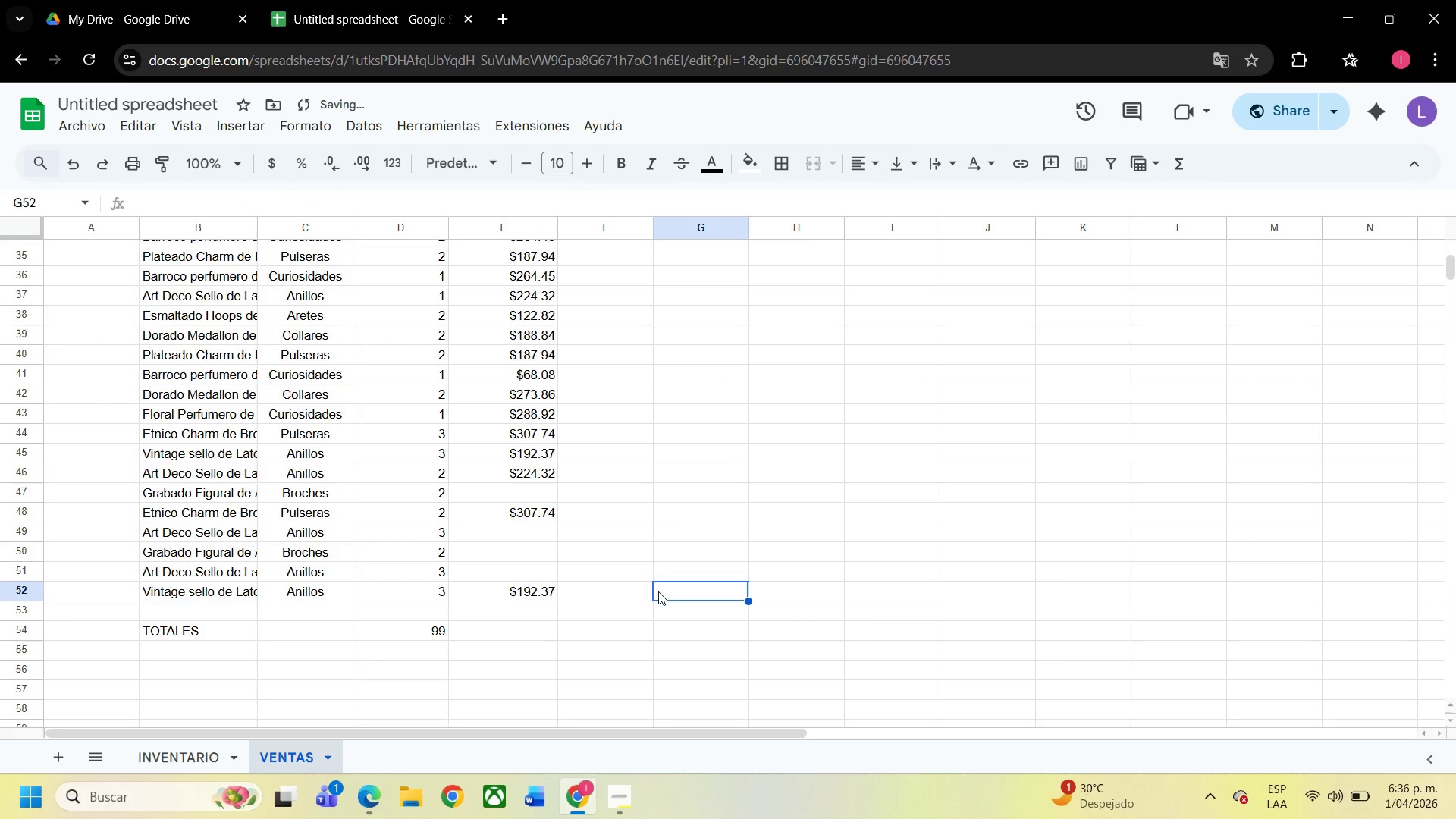 
double_click([658, 592])
 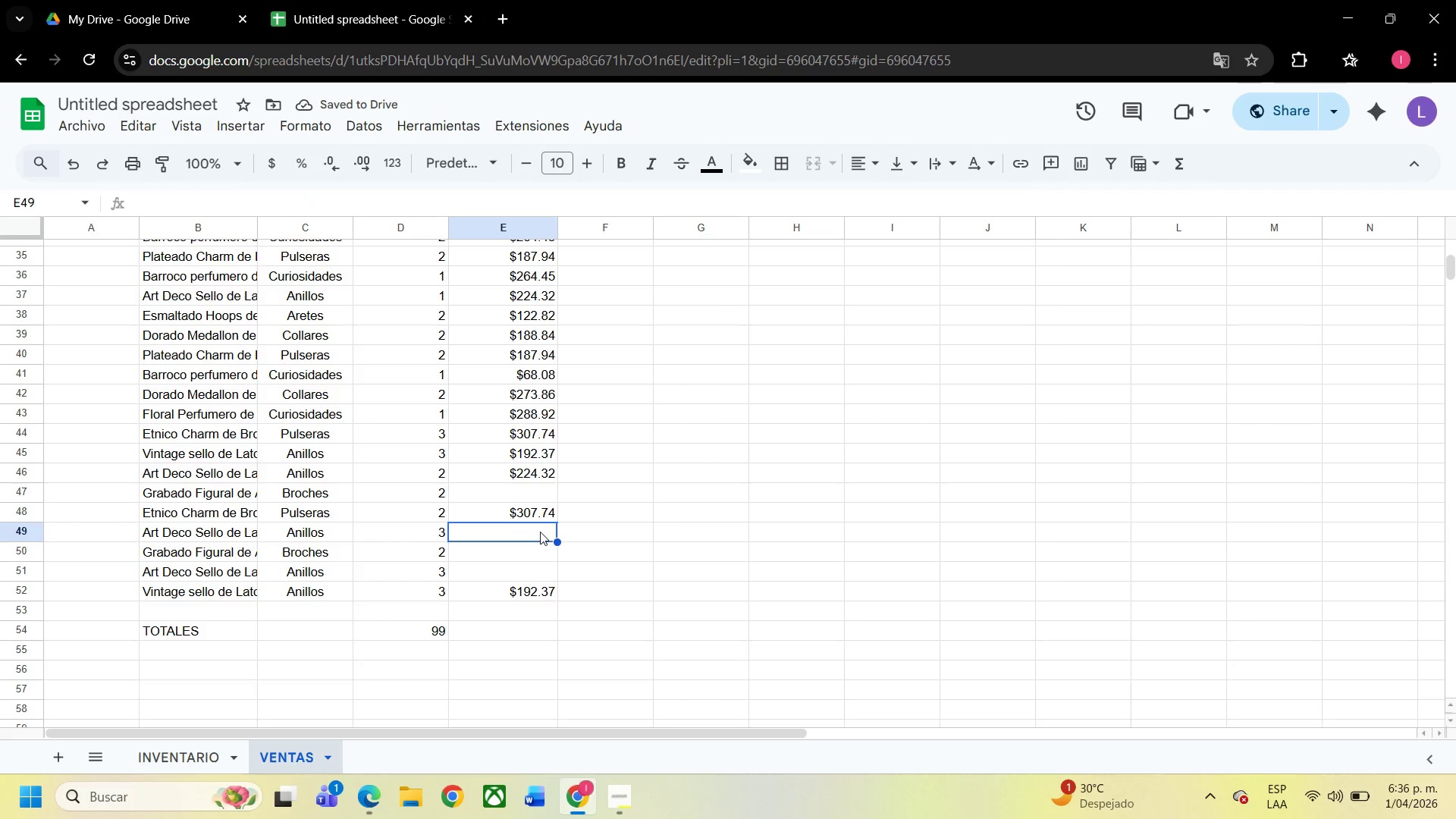 
left_click_drag(start_coordinate=[538, 532], to_coordinate=[545, 567])
 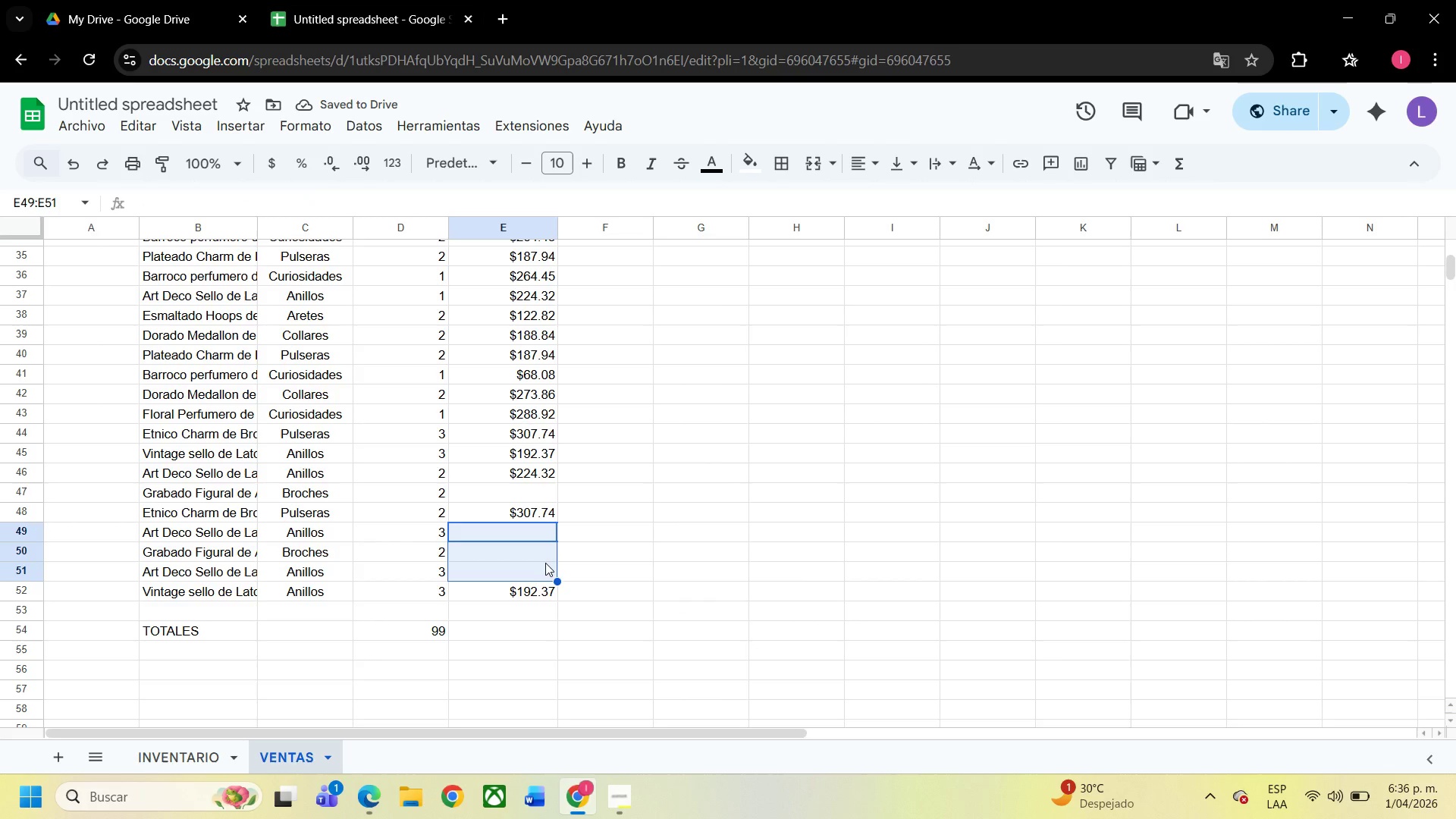 
right_click([545, 563])
 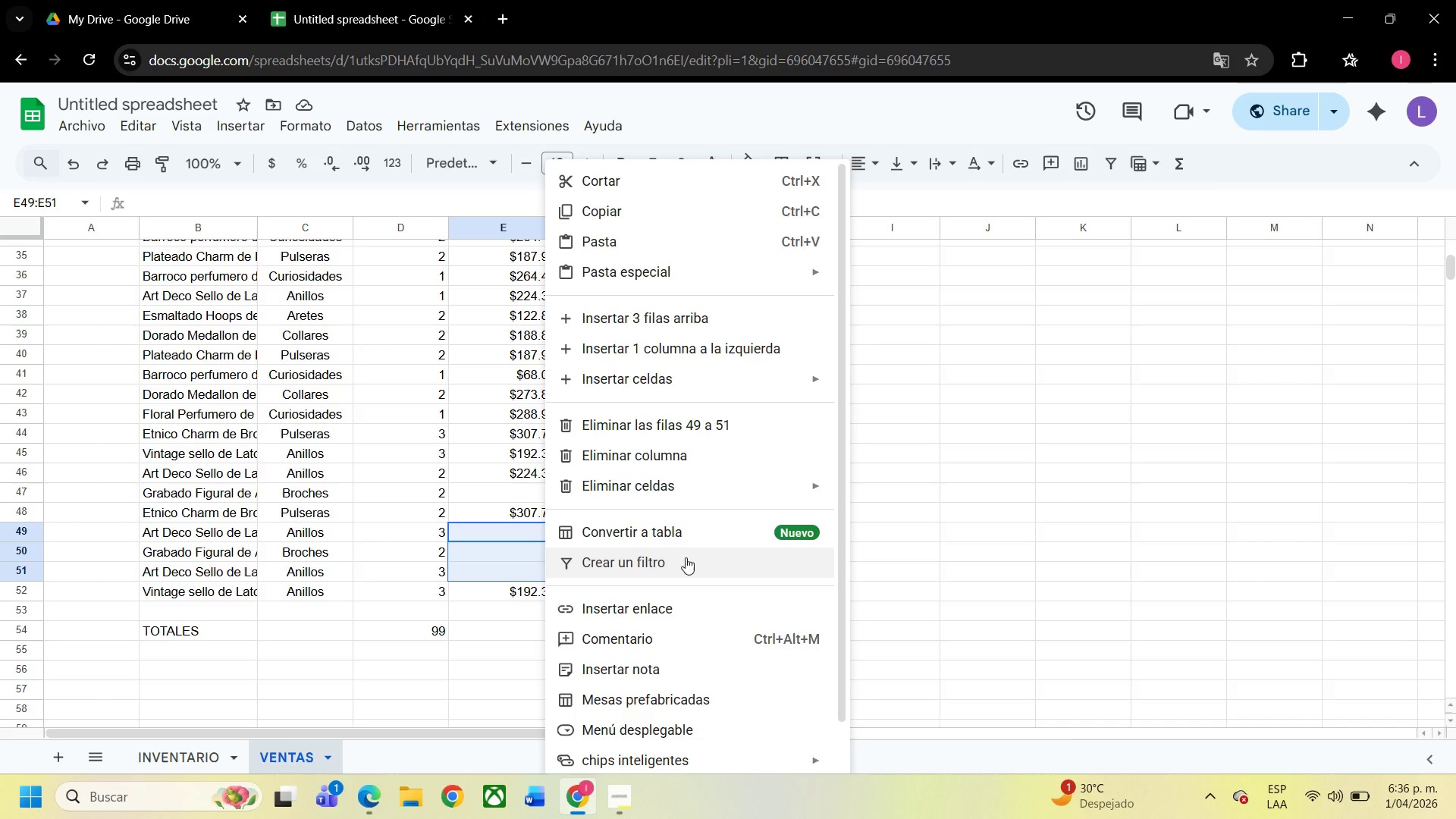 
wait(5.67)
 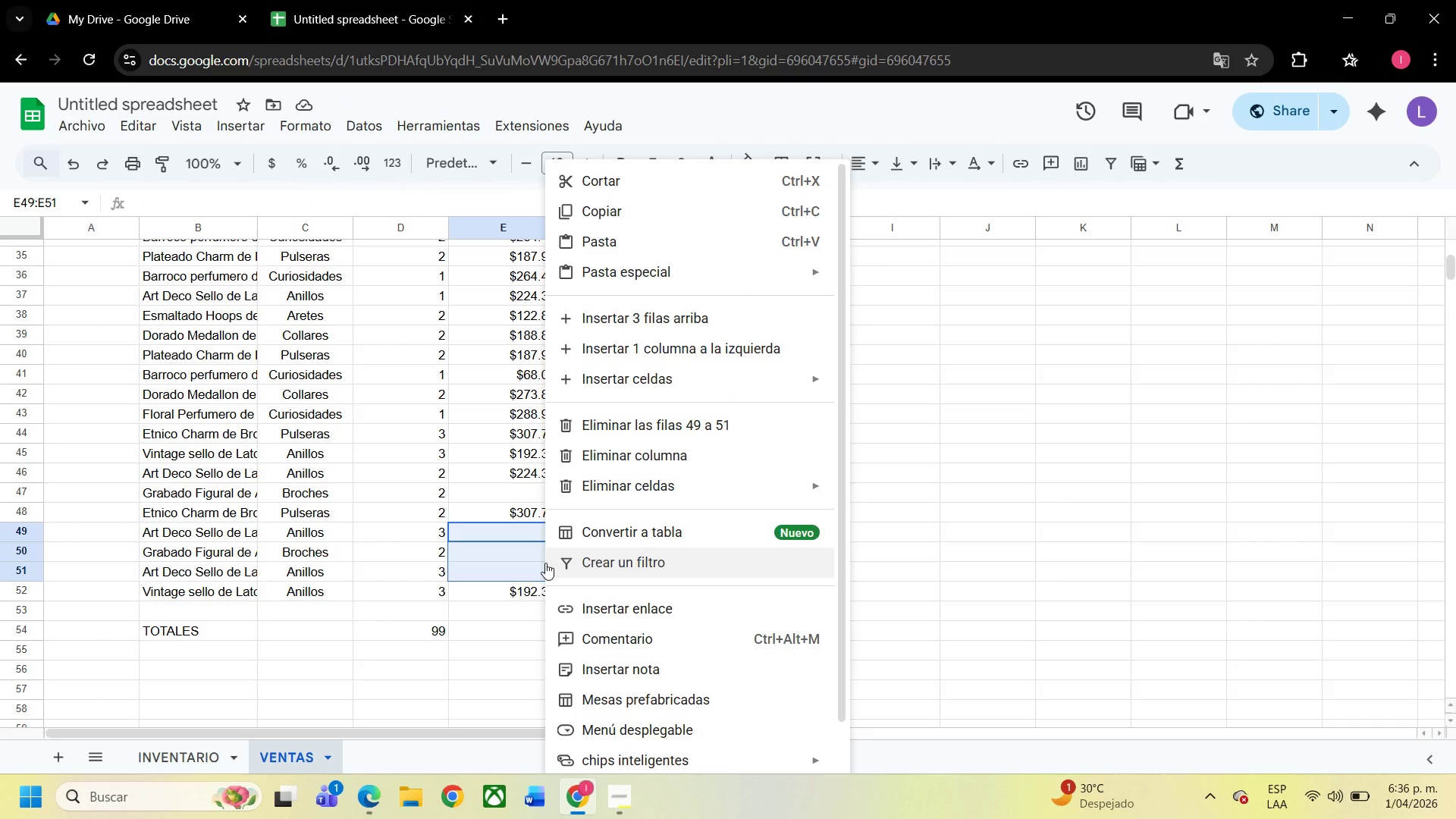 
left_click([949, 462])
 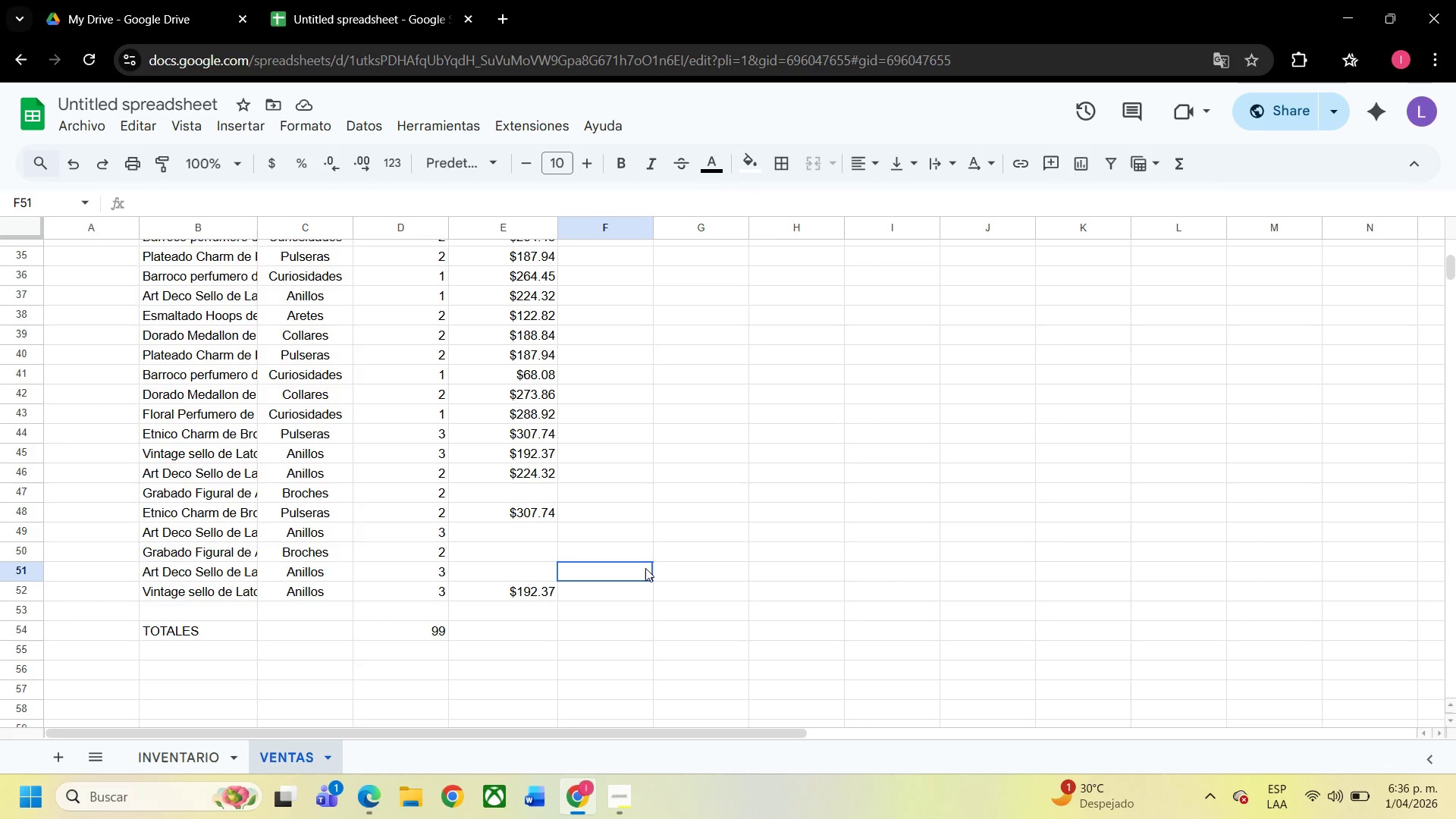 
left_click([645, 568])
 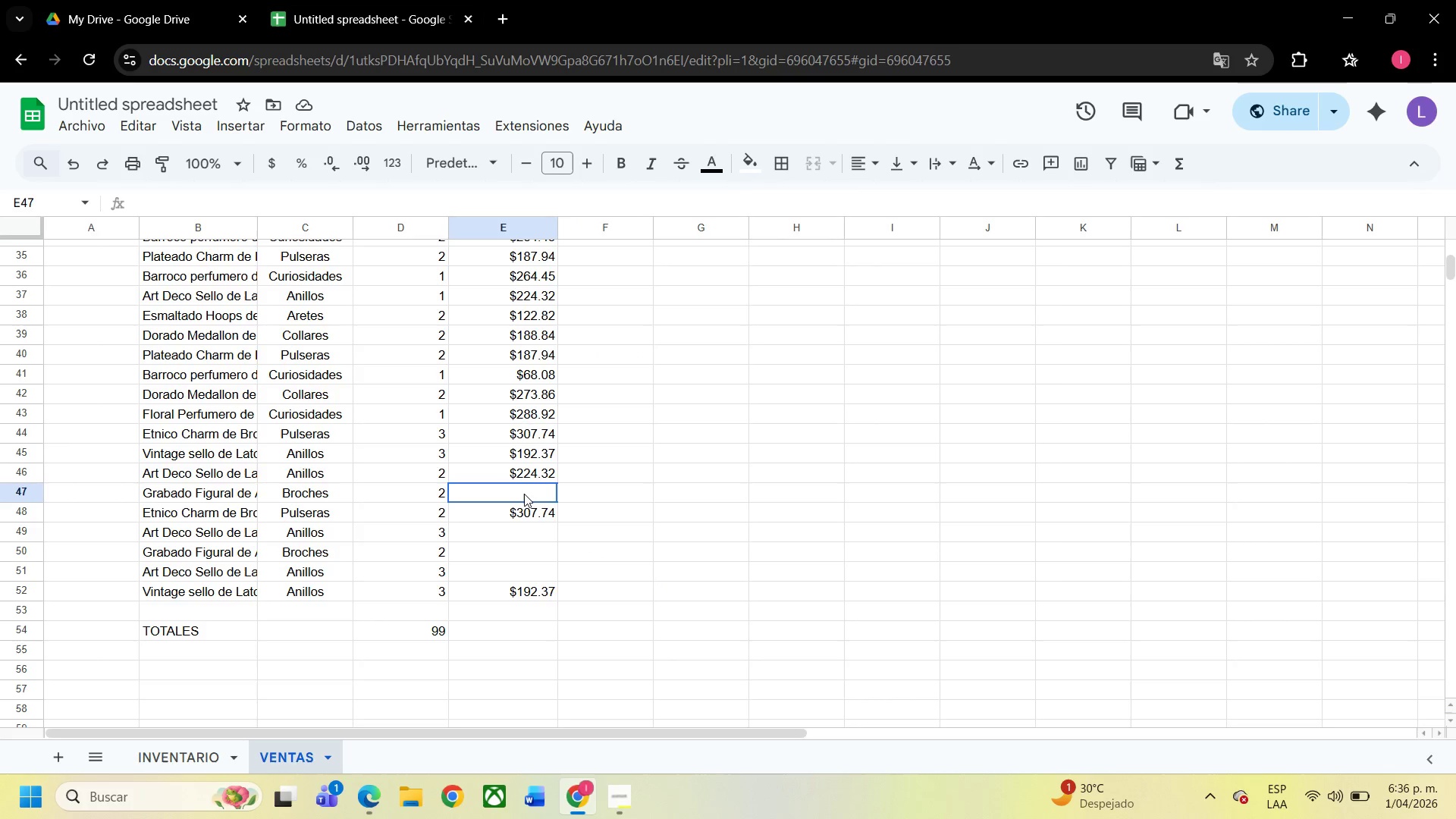 
left_click([524, 494])
 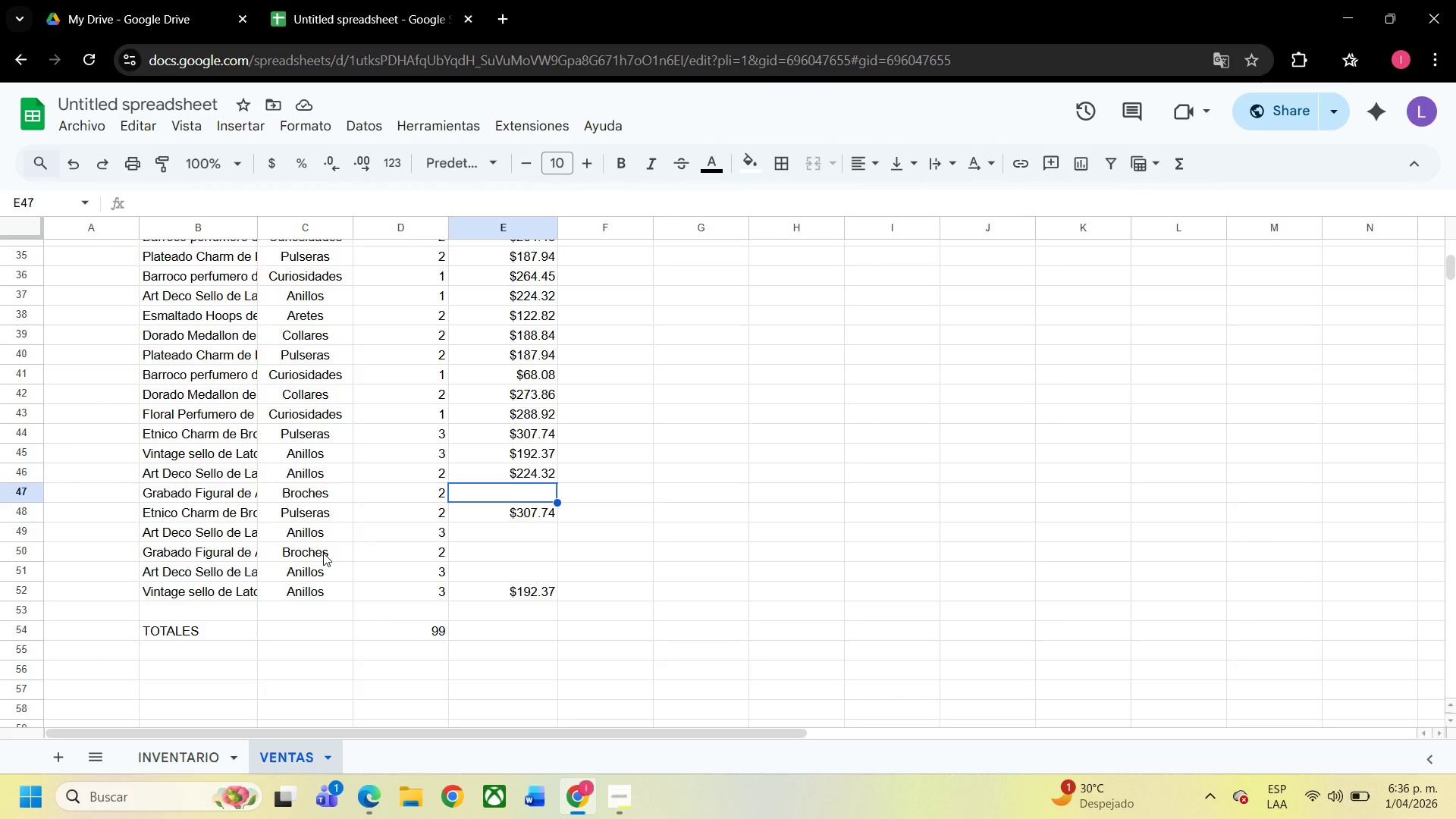 
wait(13.92)
 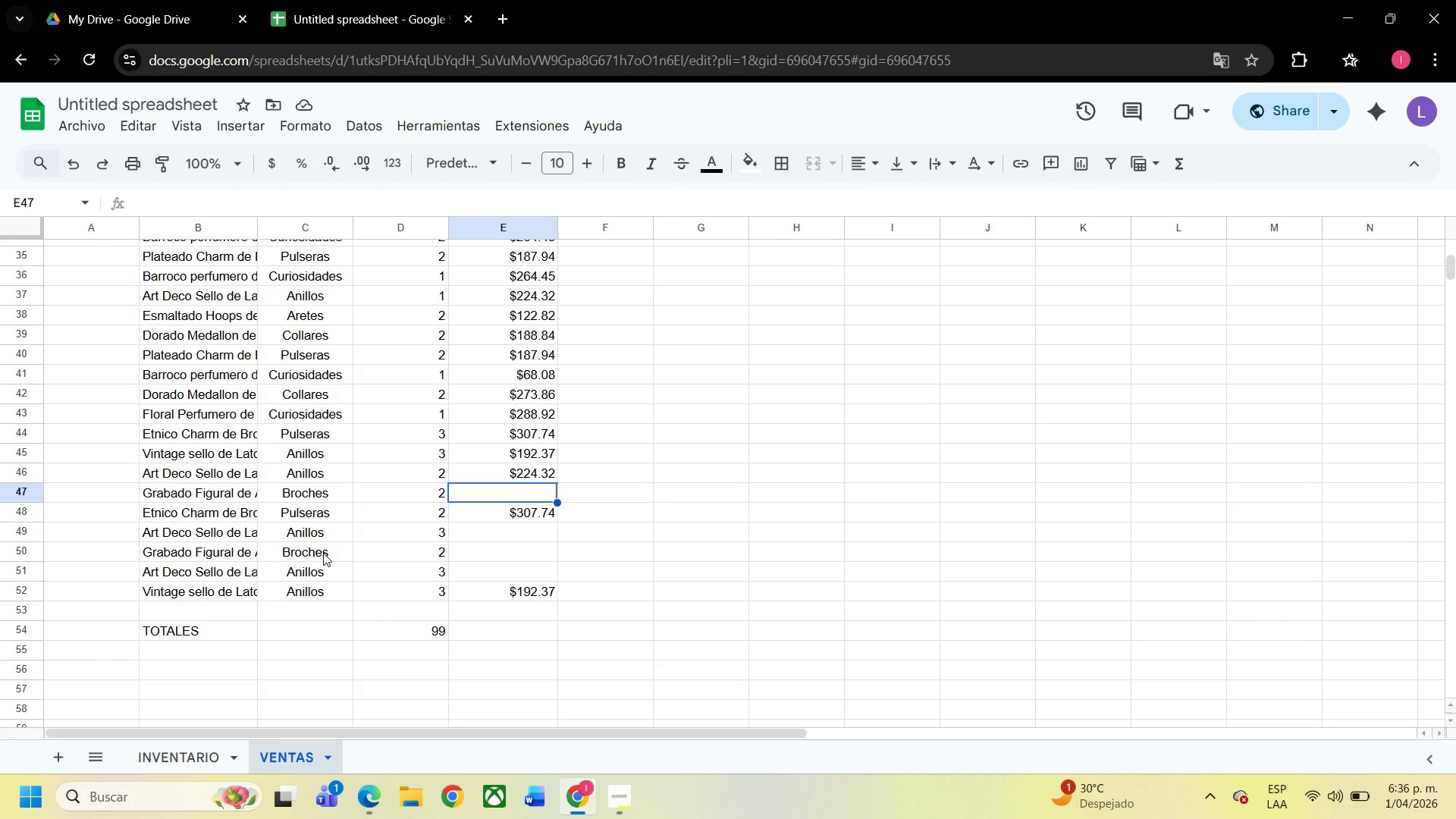 
scroll: coordinate [180, 427], scroll_direction: up, amount: 10.0
 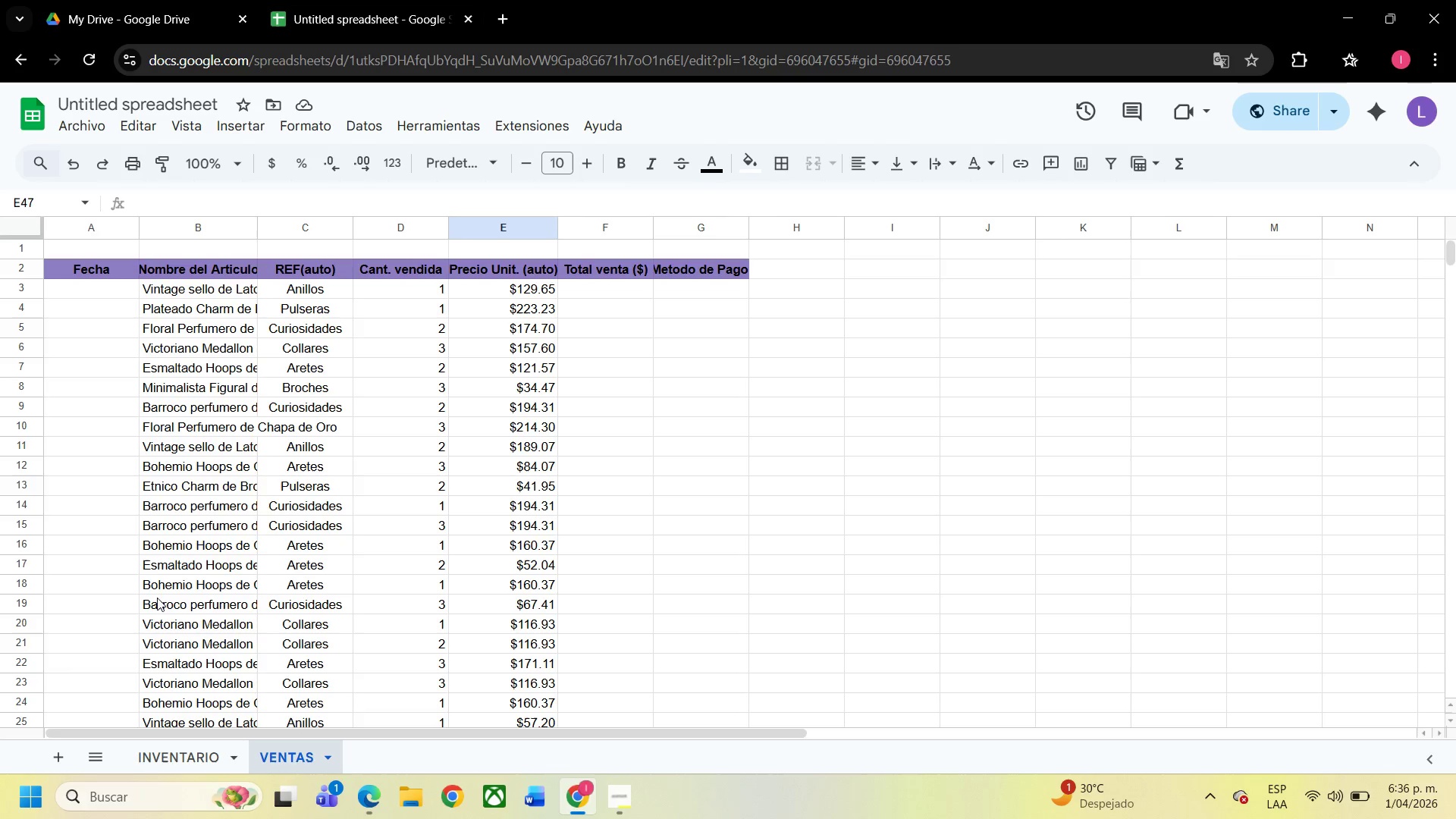 
scroll: coordinate [204, 633], scroll_direction: none, amount: 0.0
 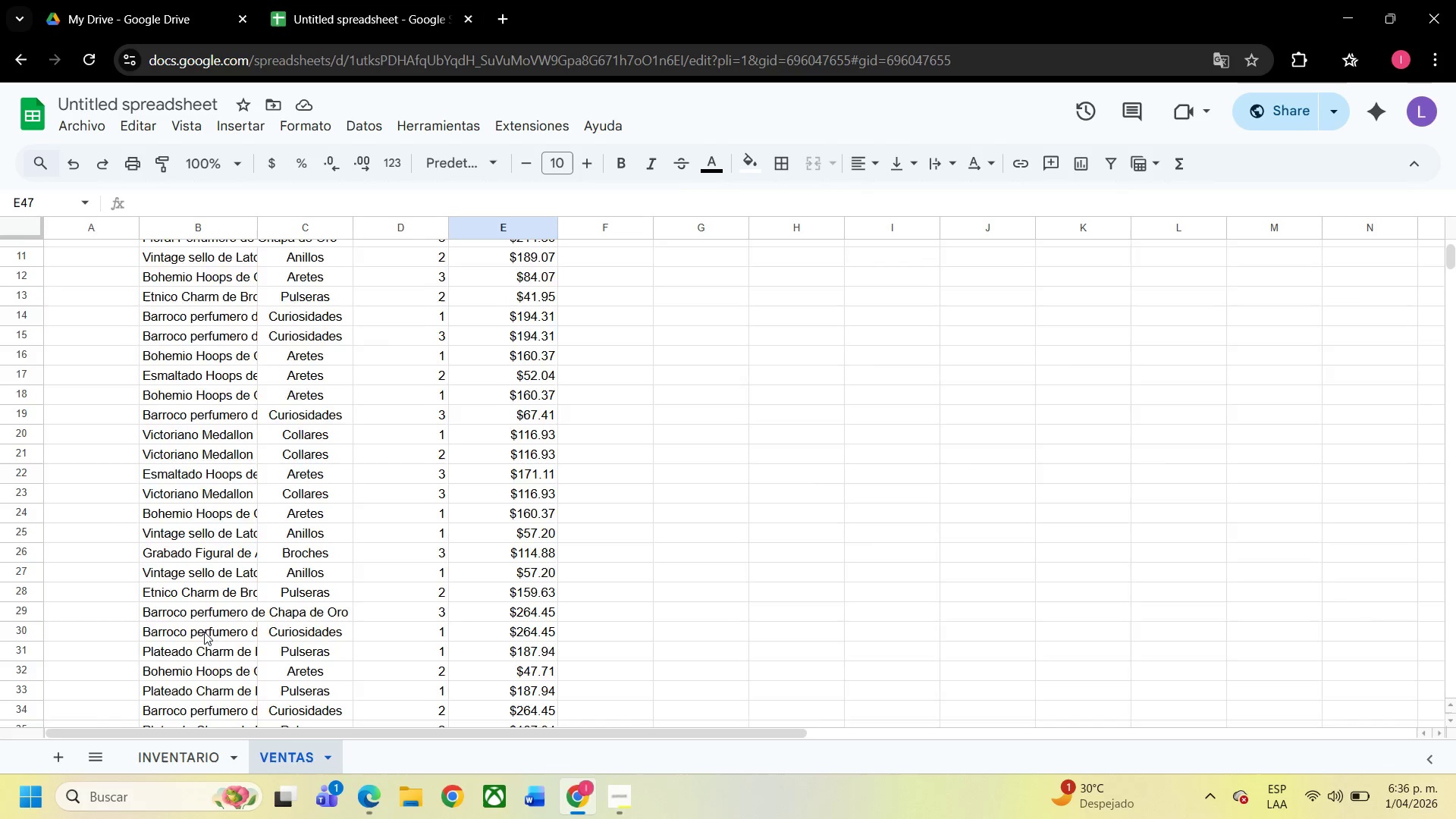 
scroll: coordinate [204, 632], scroll_direction: down, amount: 2.0
 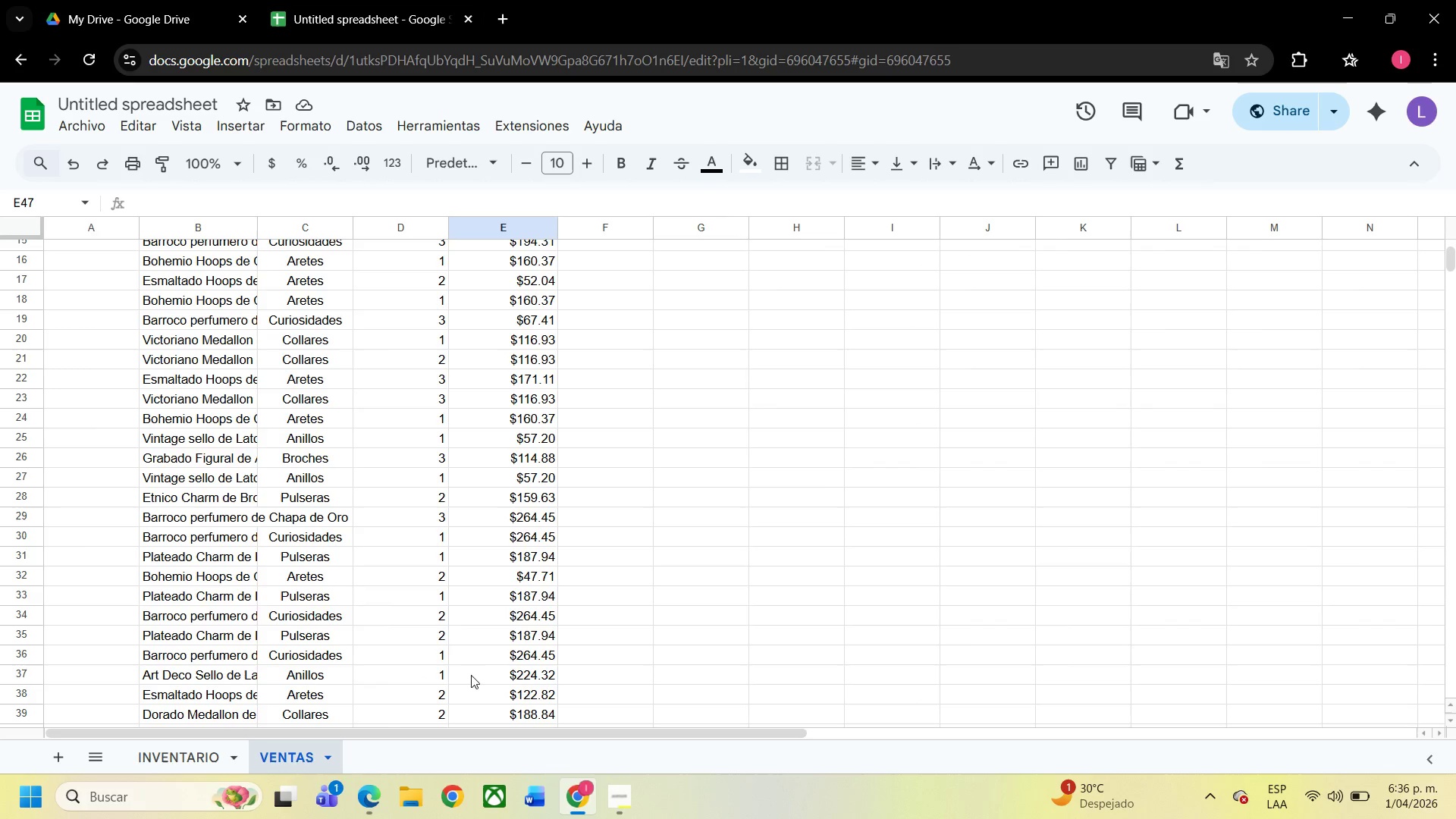 
left_click([517, 666])
 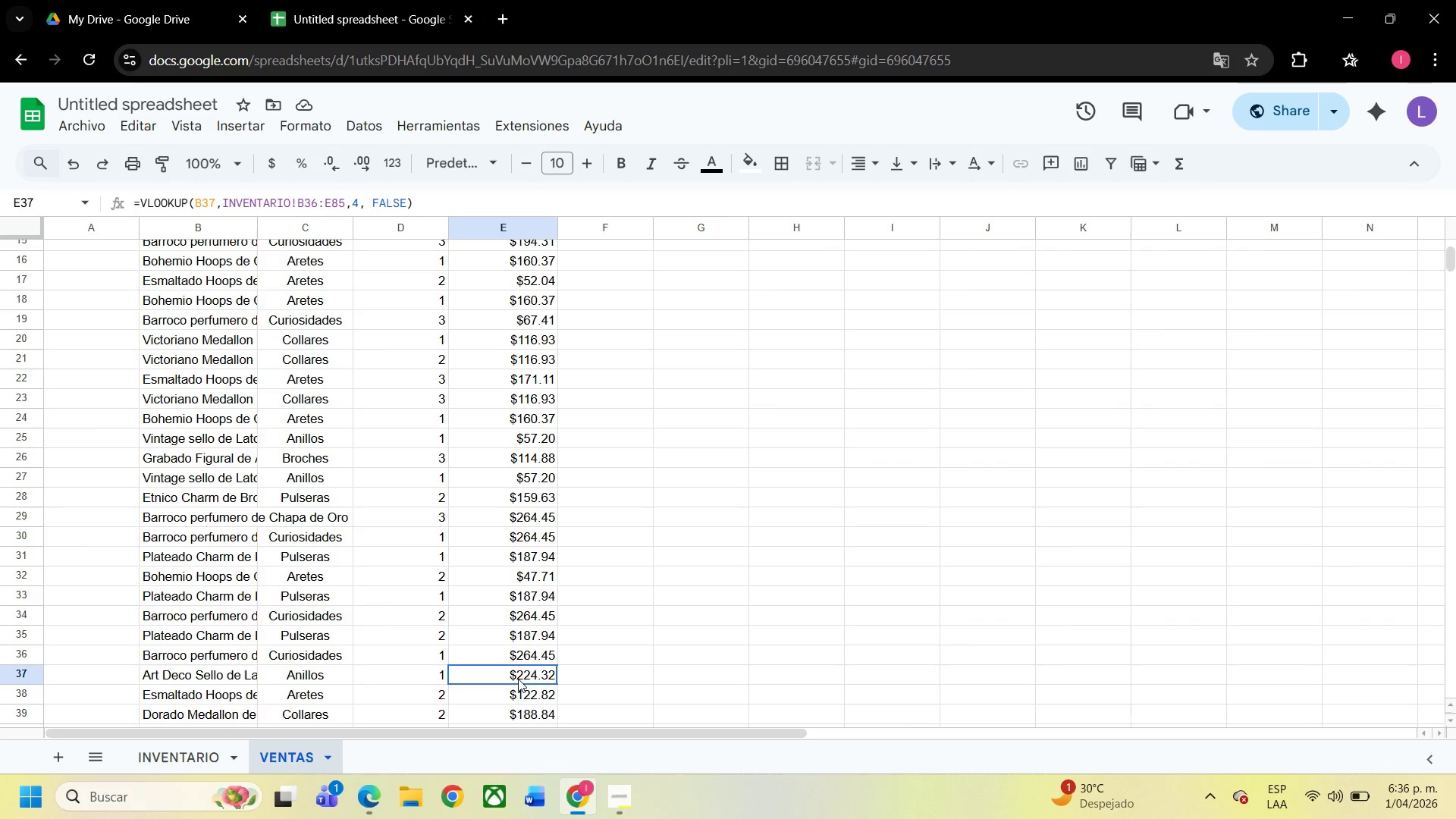 
left_click([518, 679])
 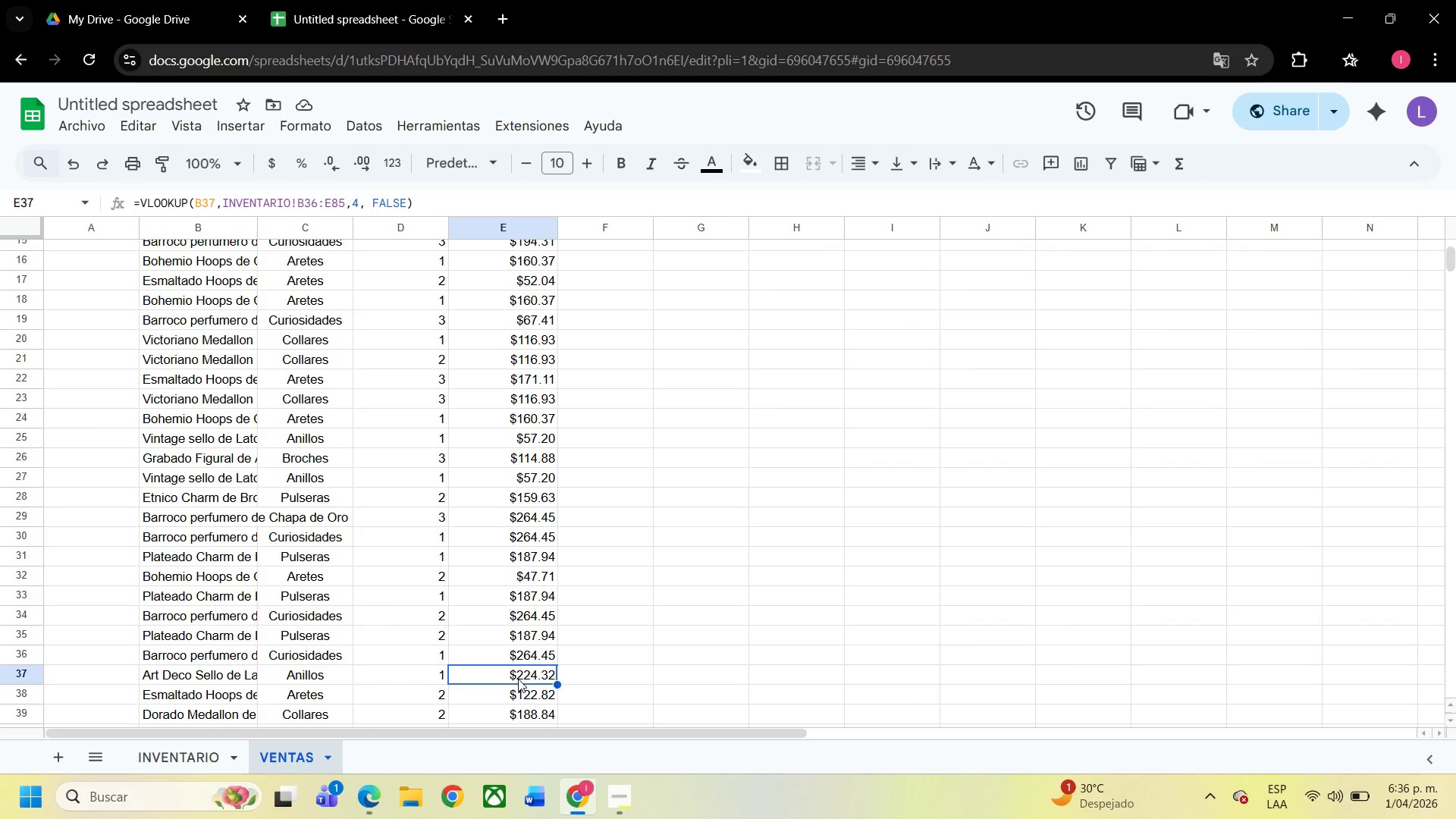 
key(Control+C)
 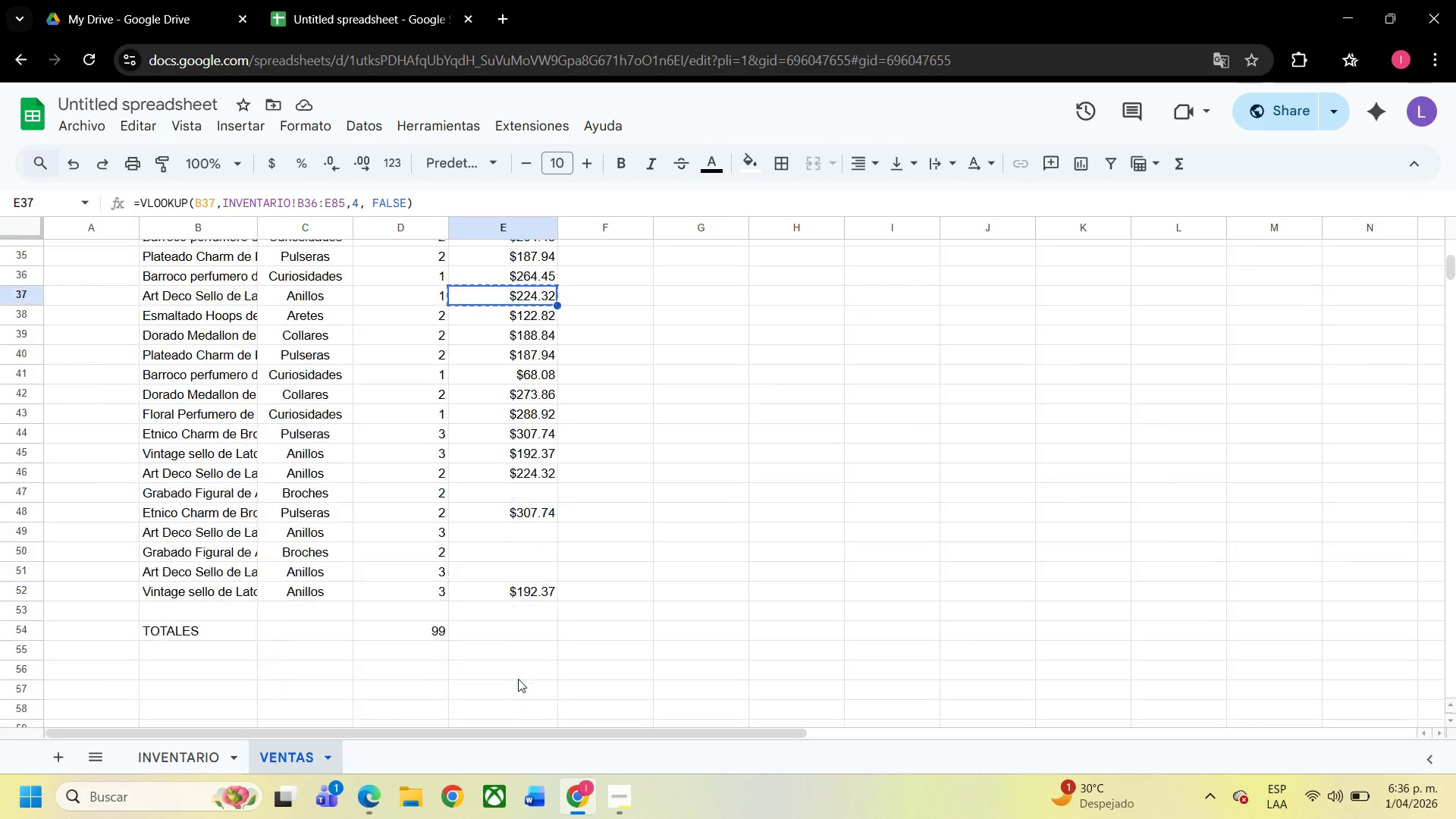 
scroll: coordinate [507, 660], scroll_direction: down, amount: 5.0
 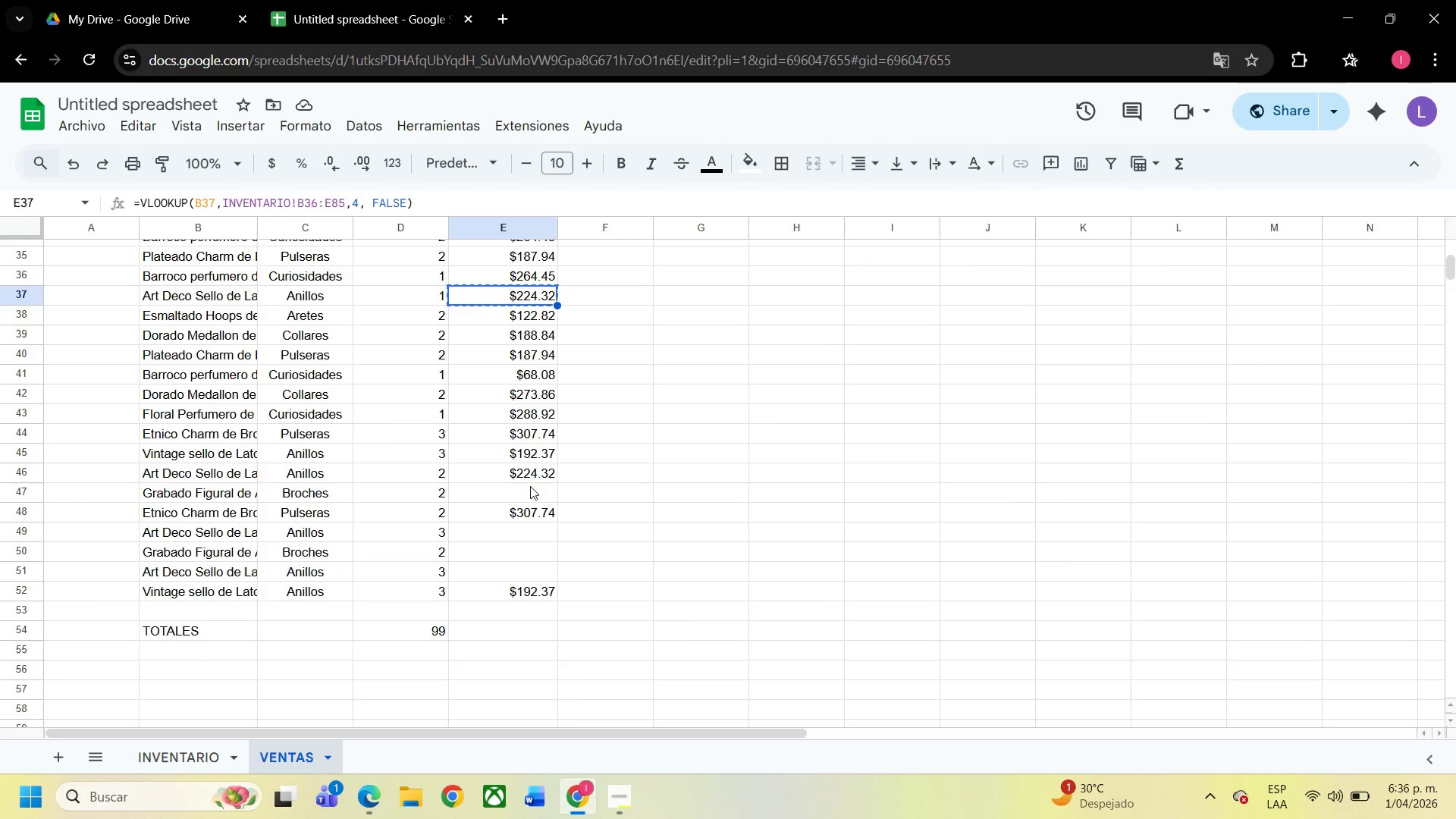 
left_click([525, 488])
 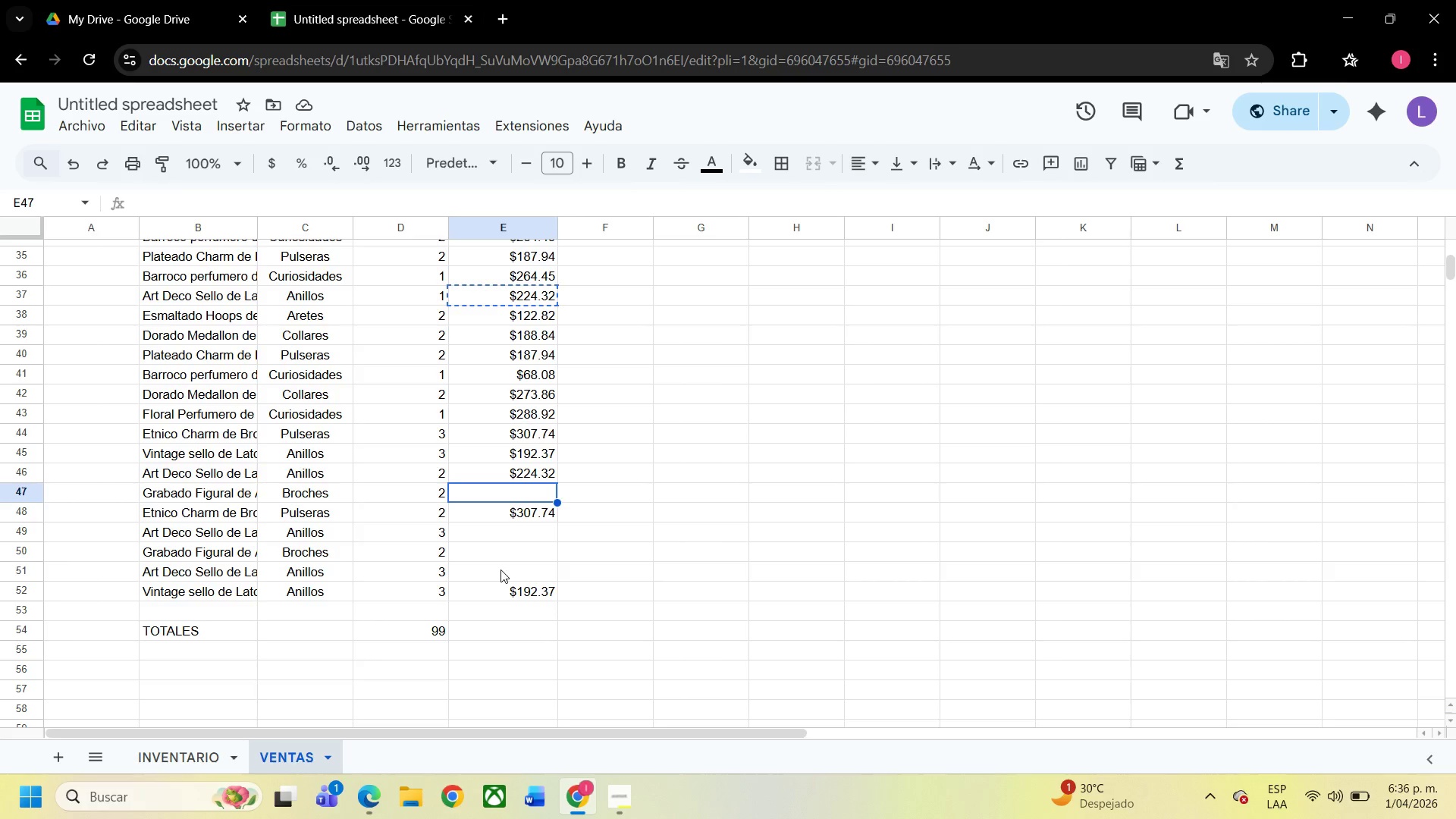 
left_click([500, 570])
 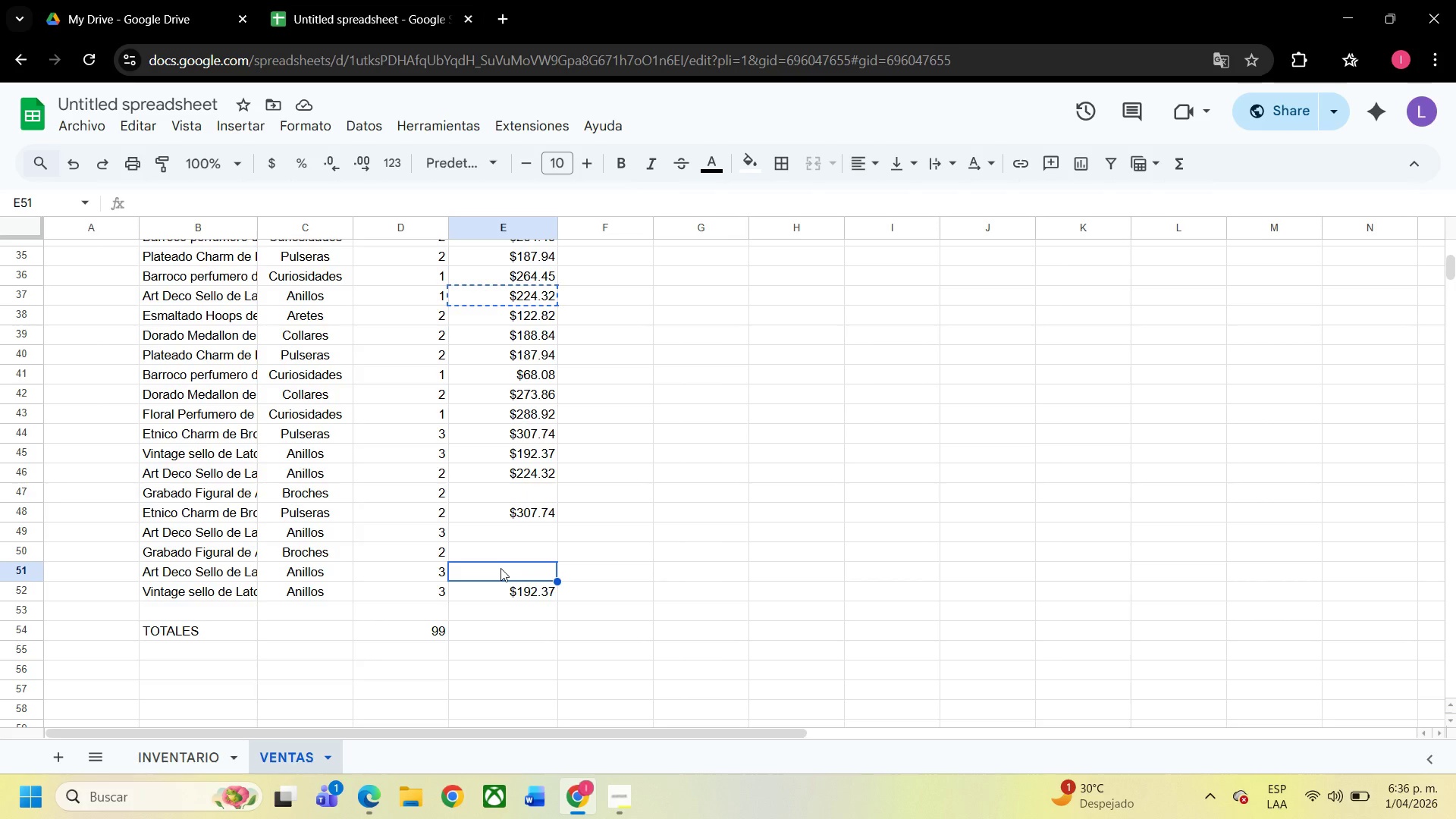 
hold_key(key=ControlLeft, duration=1.03)
 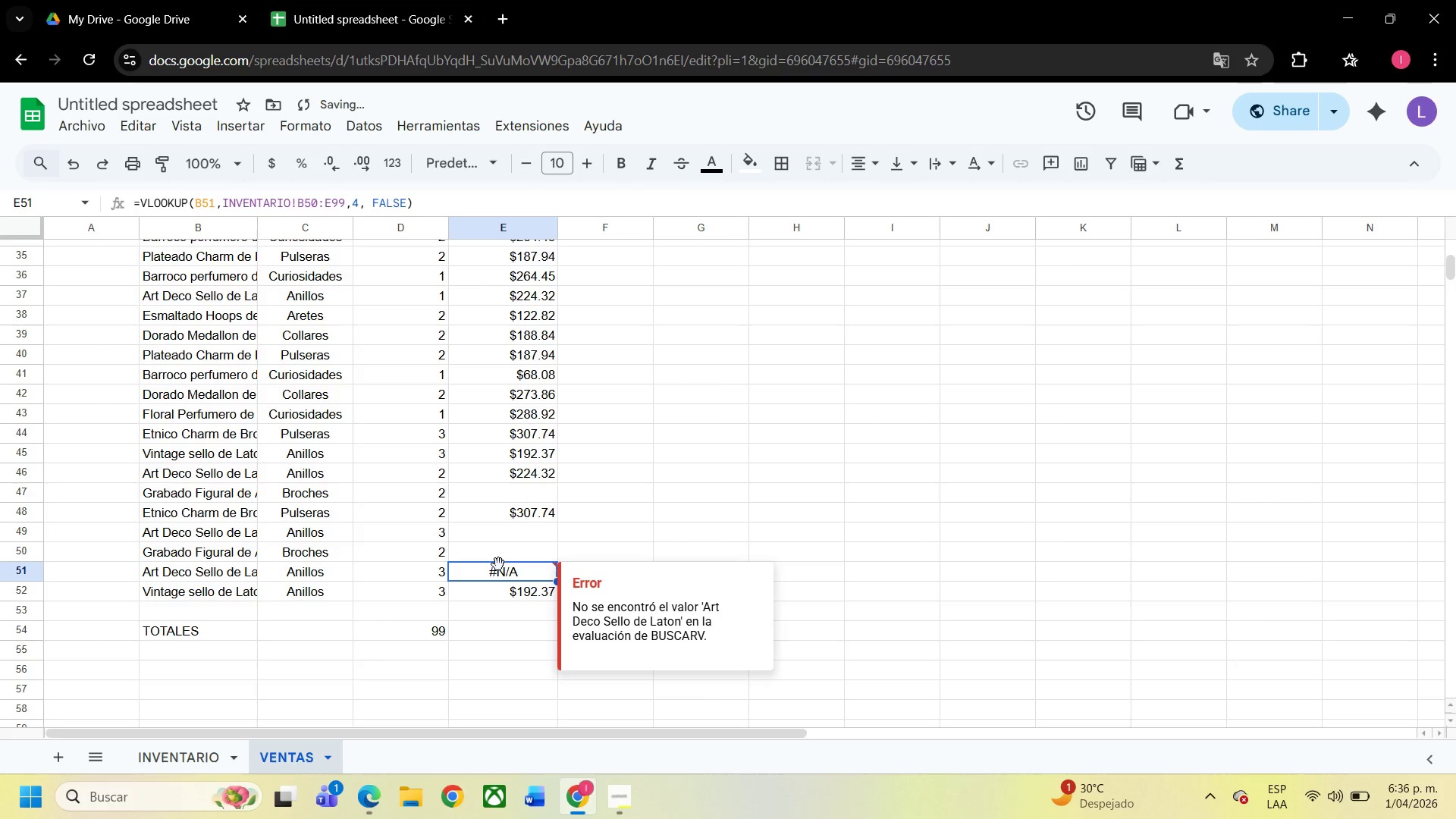 
hold_key(key=V, duration=0.31)
 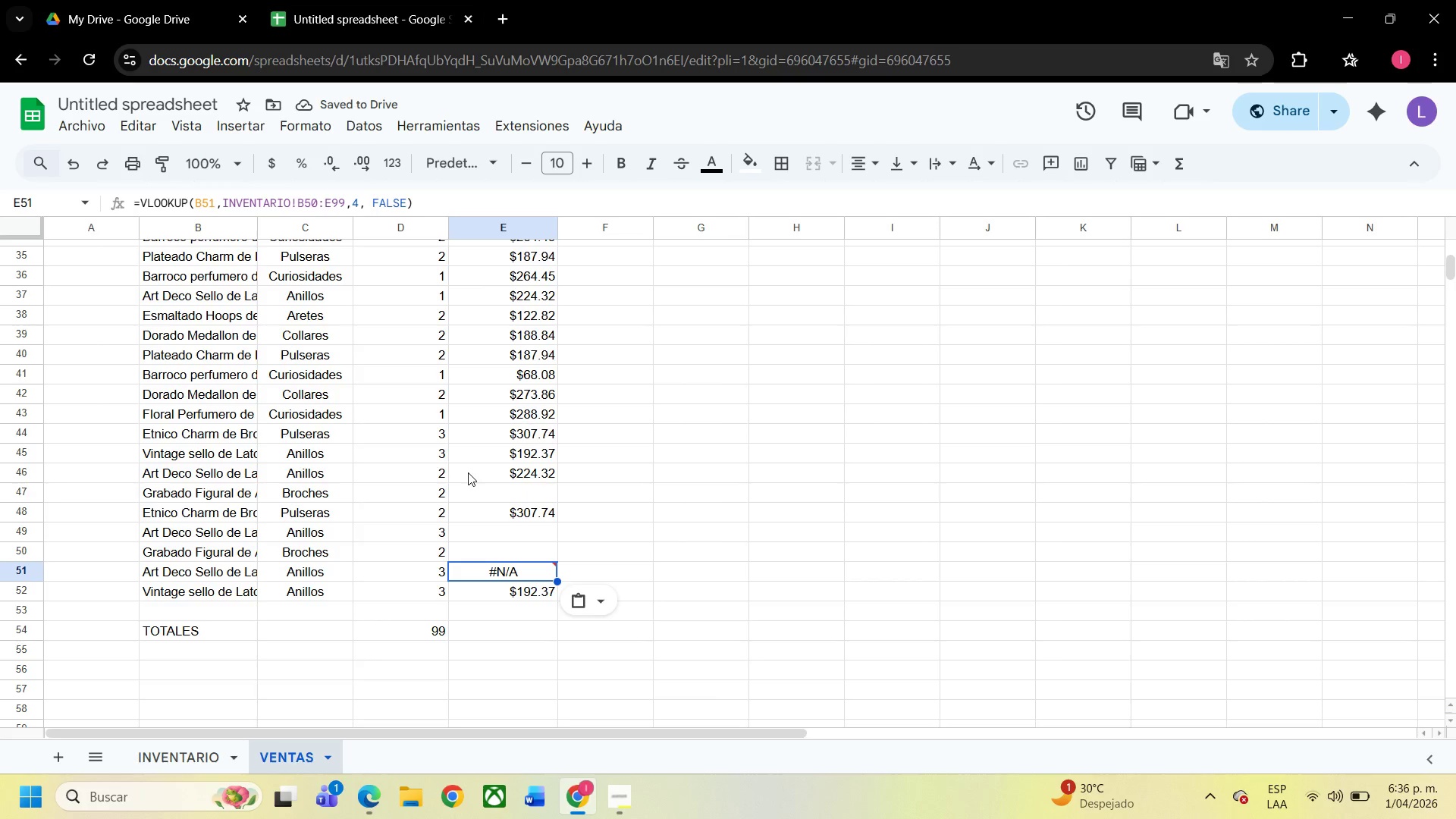 
wait(6.36)
 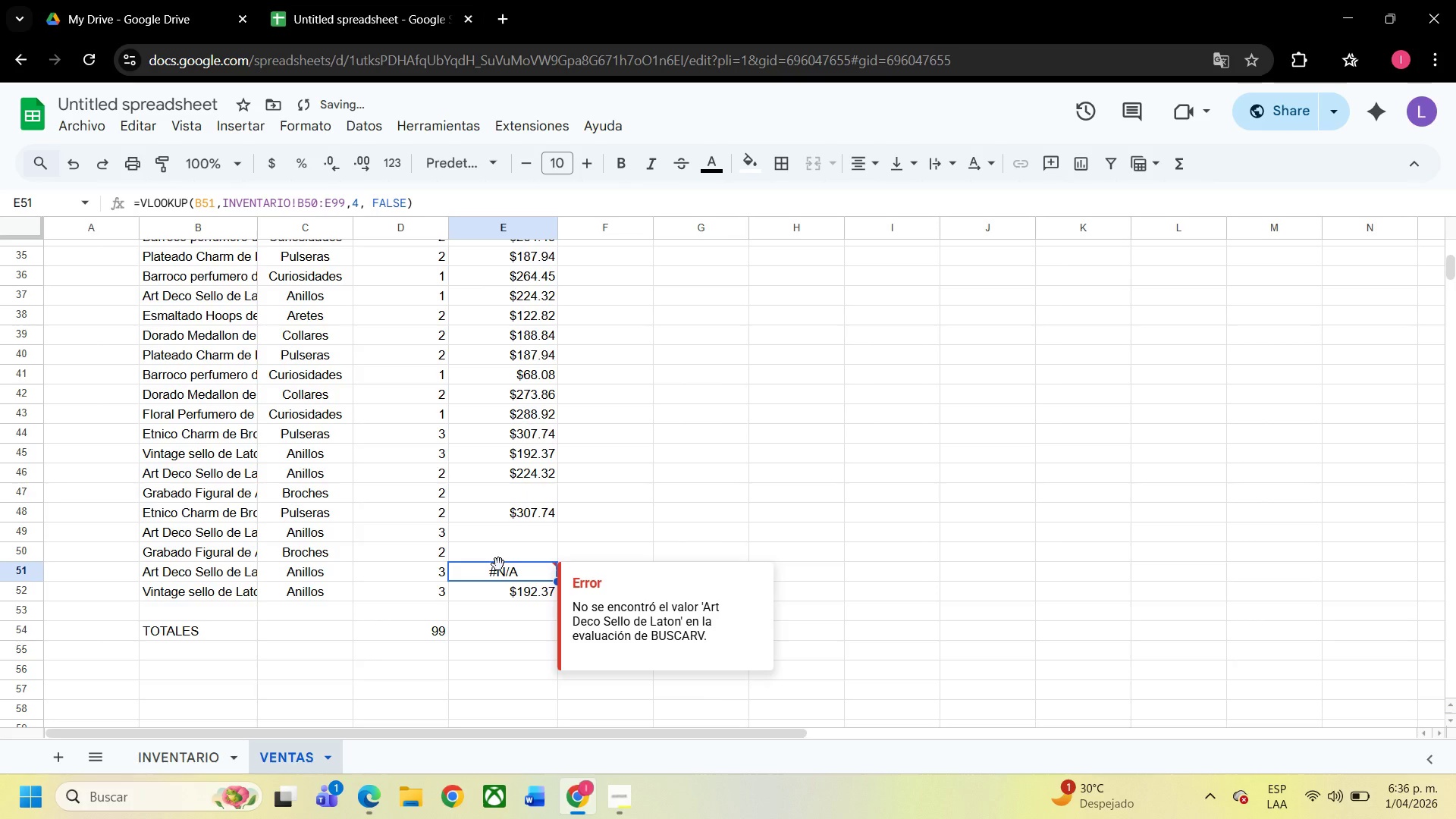 
key(Backspace)
 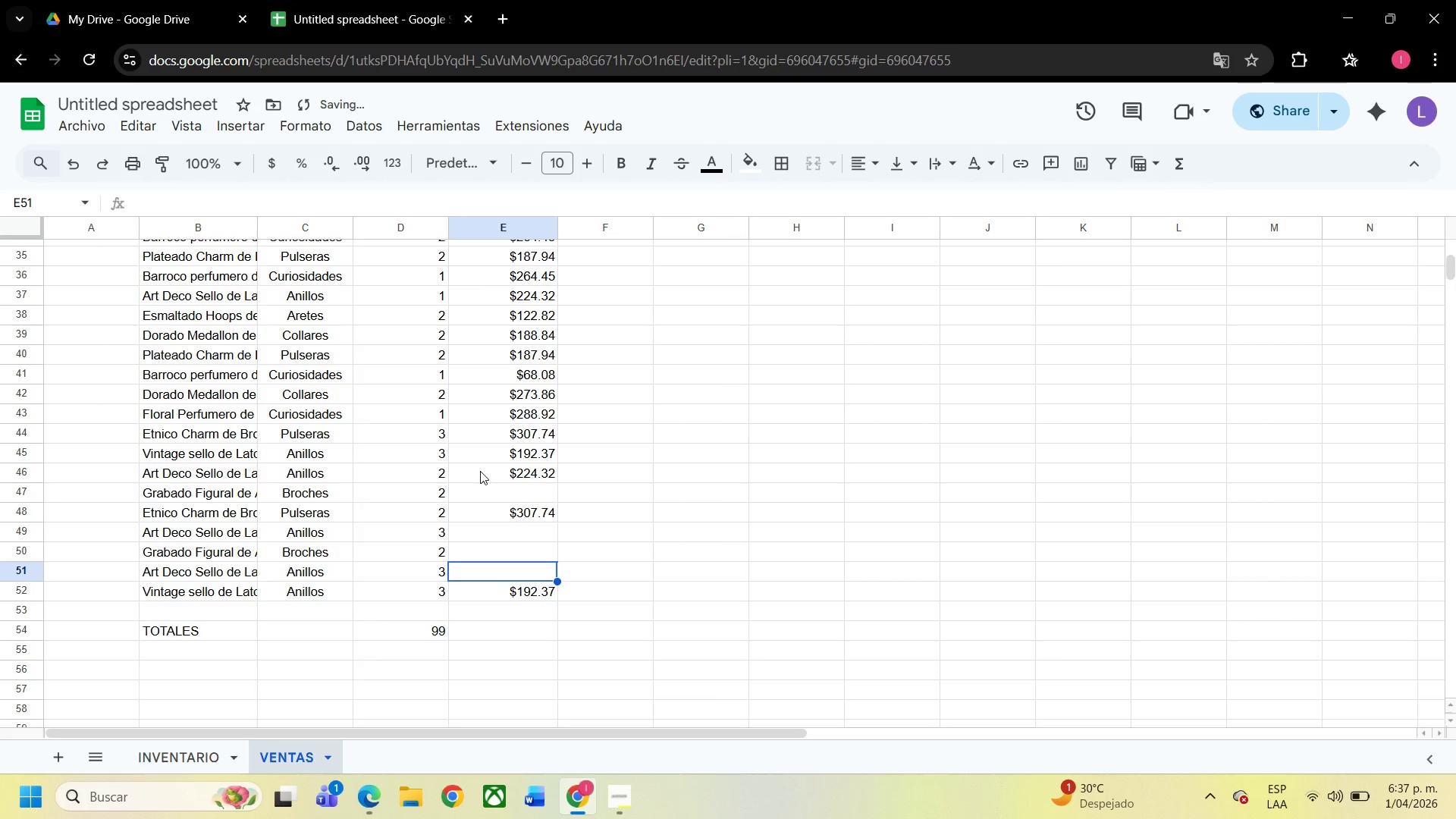 
left_click([480, 471])
 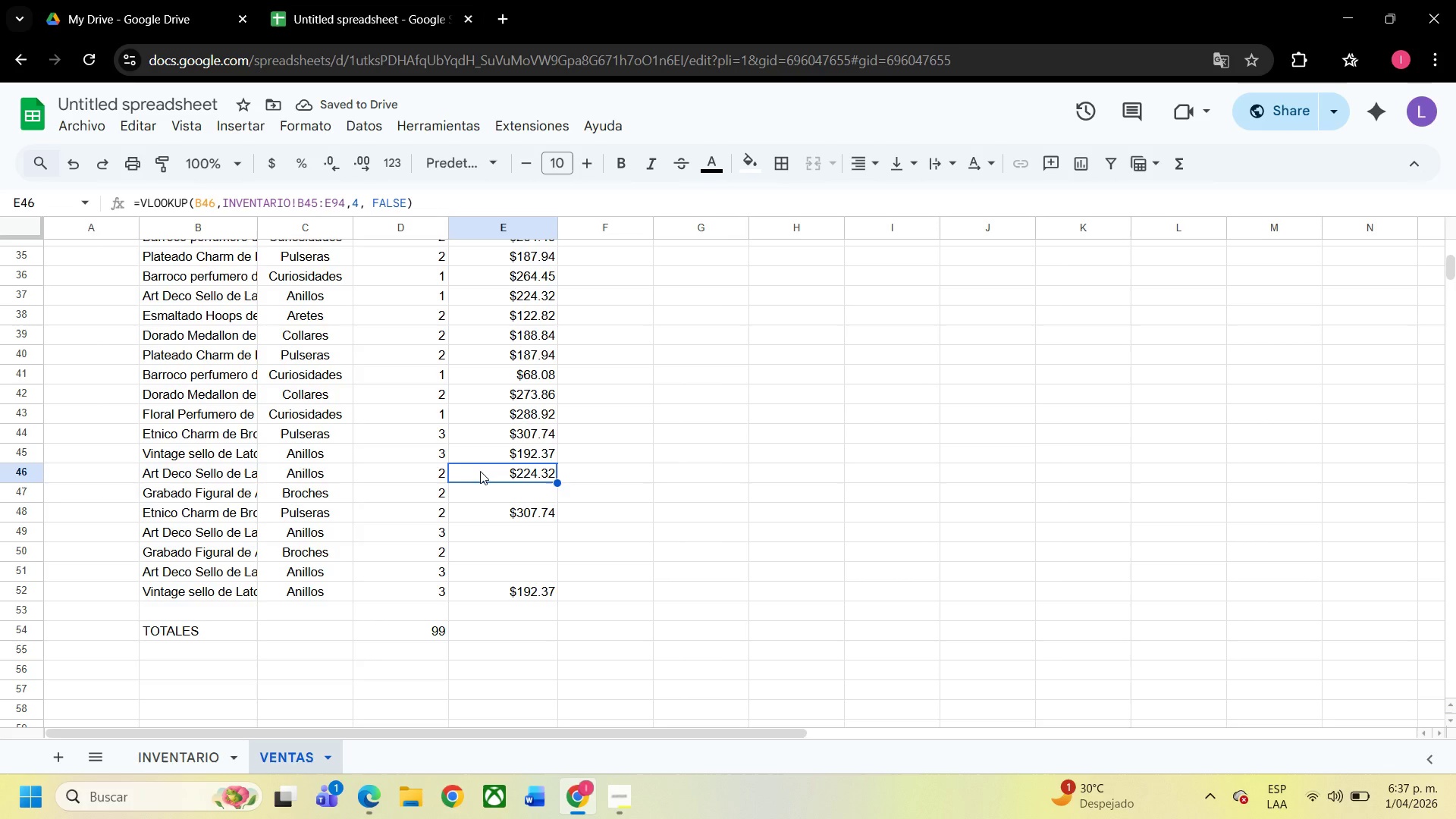 
hold_key(key=ControlLeft, duration=2.0)
 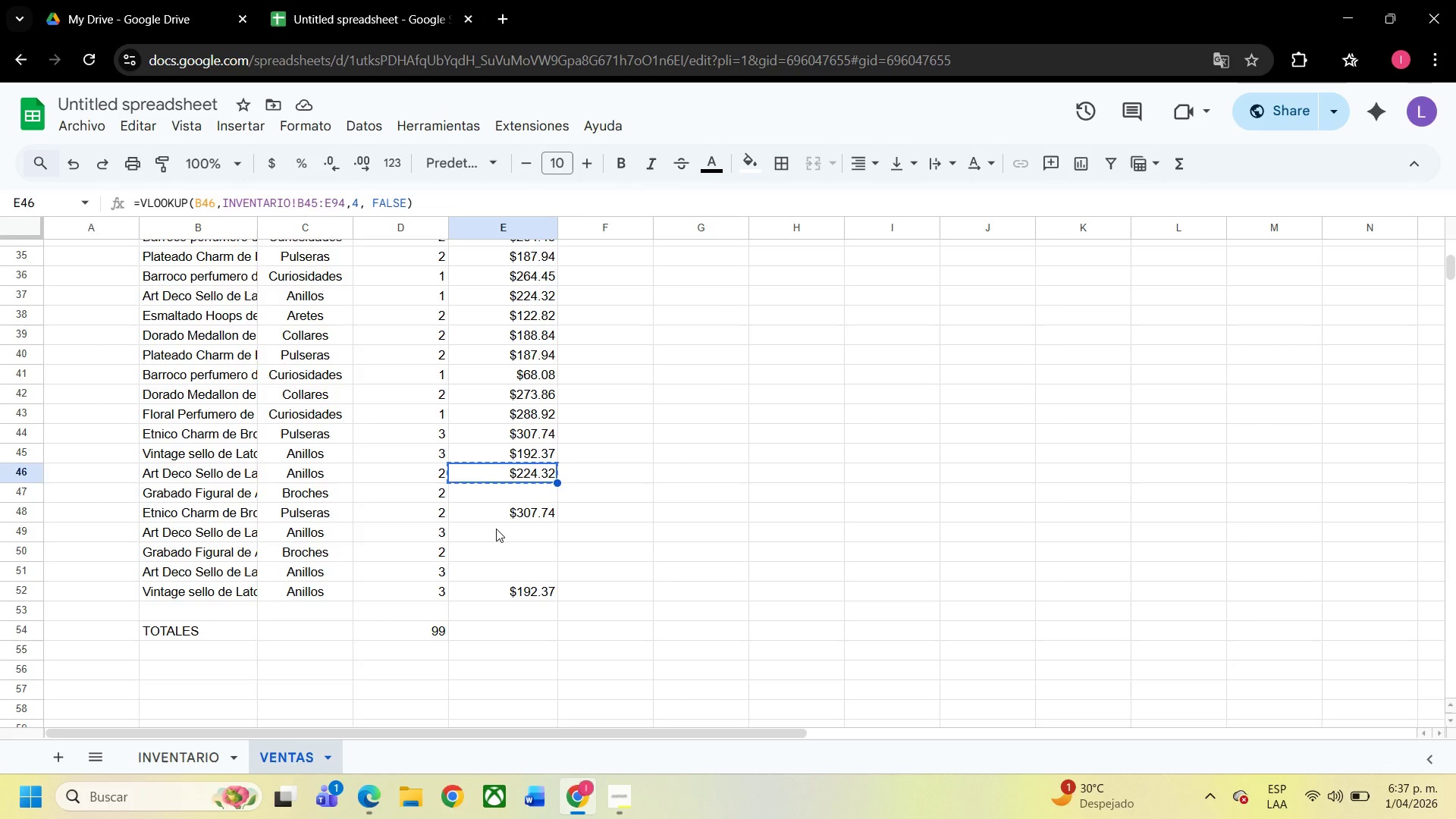 
hold_key(key=C, duration=0.44)
 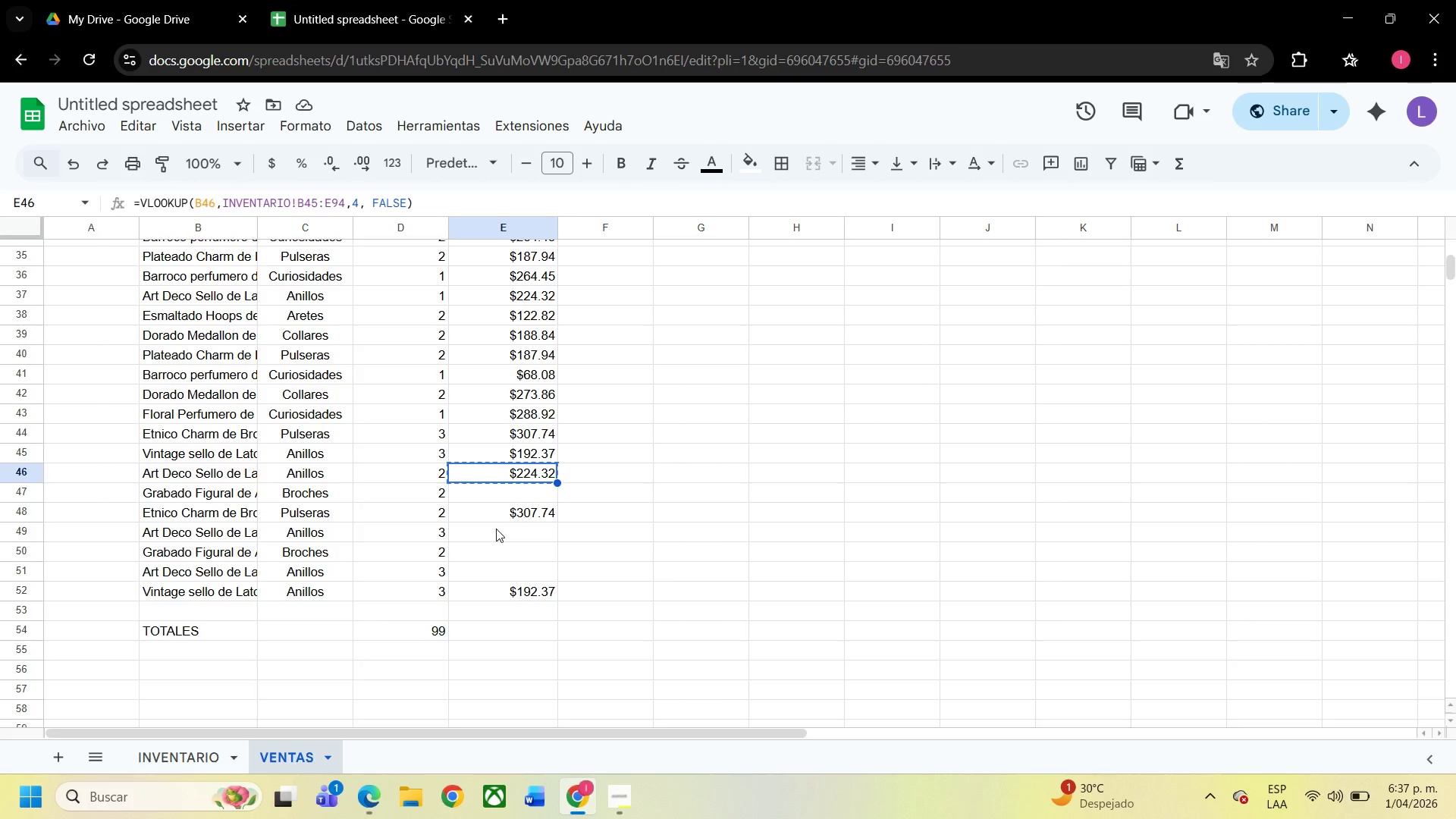 
left_click([496, 529])
 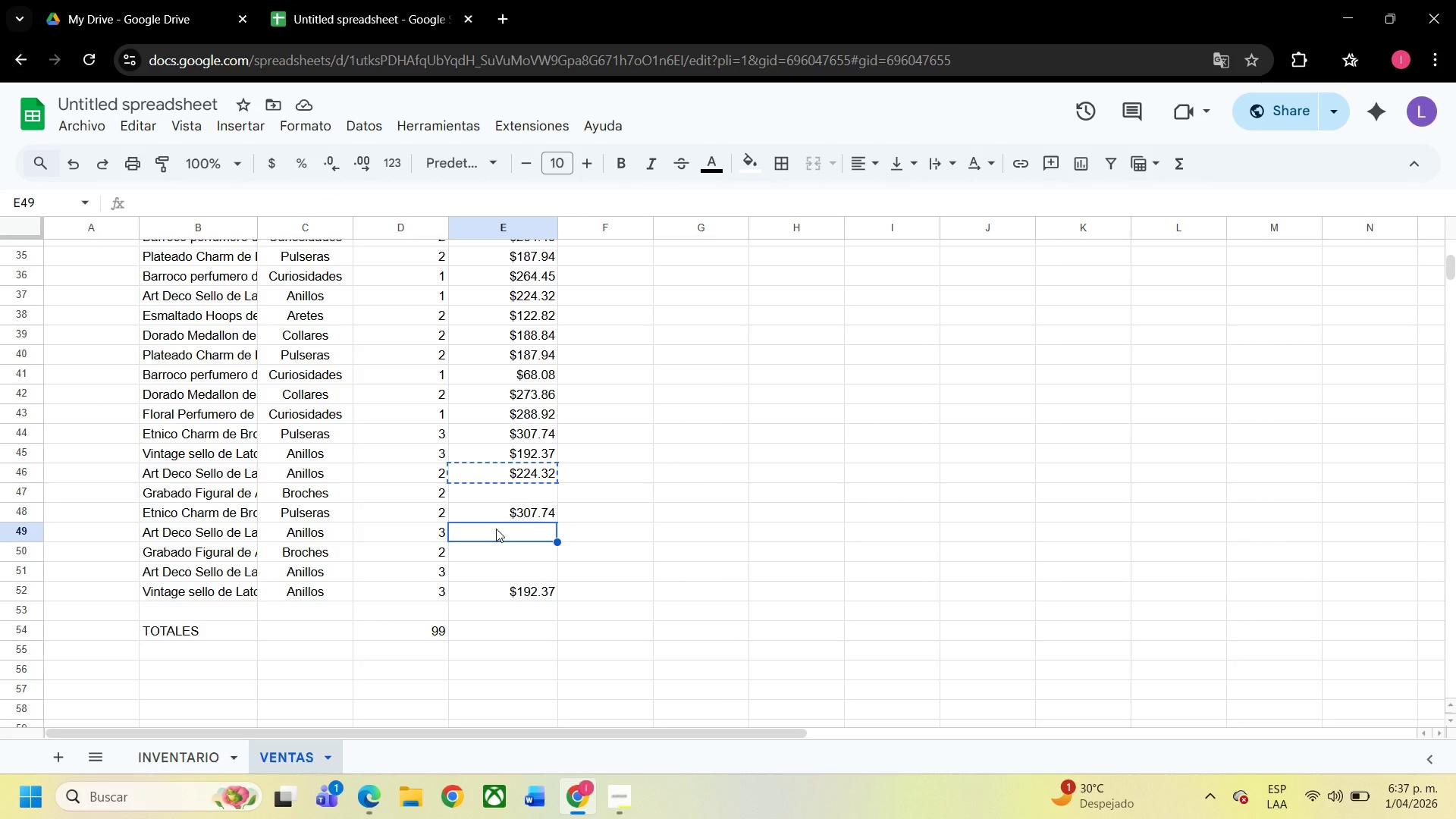 
key(Control+V)
 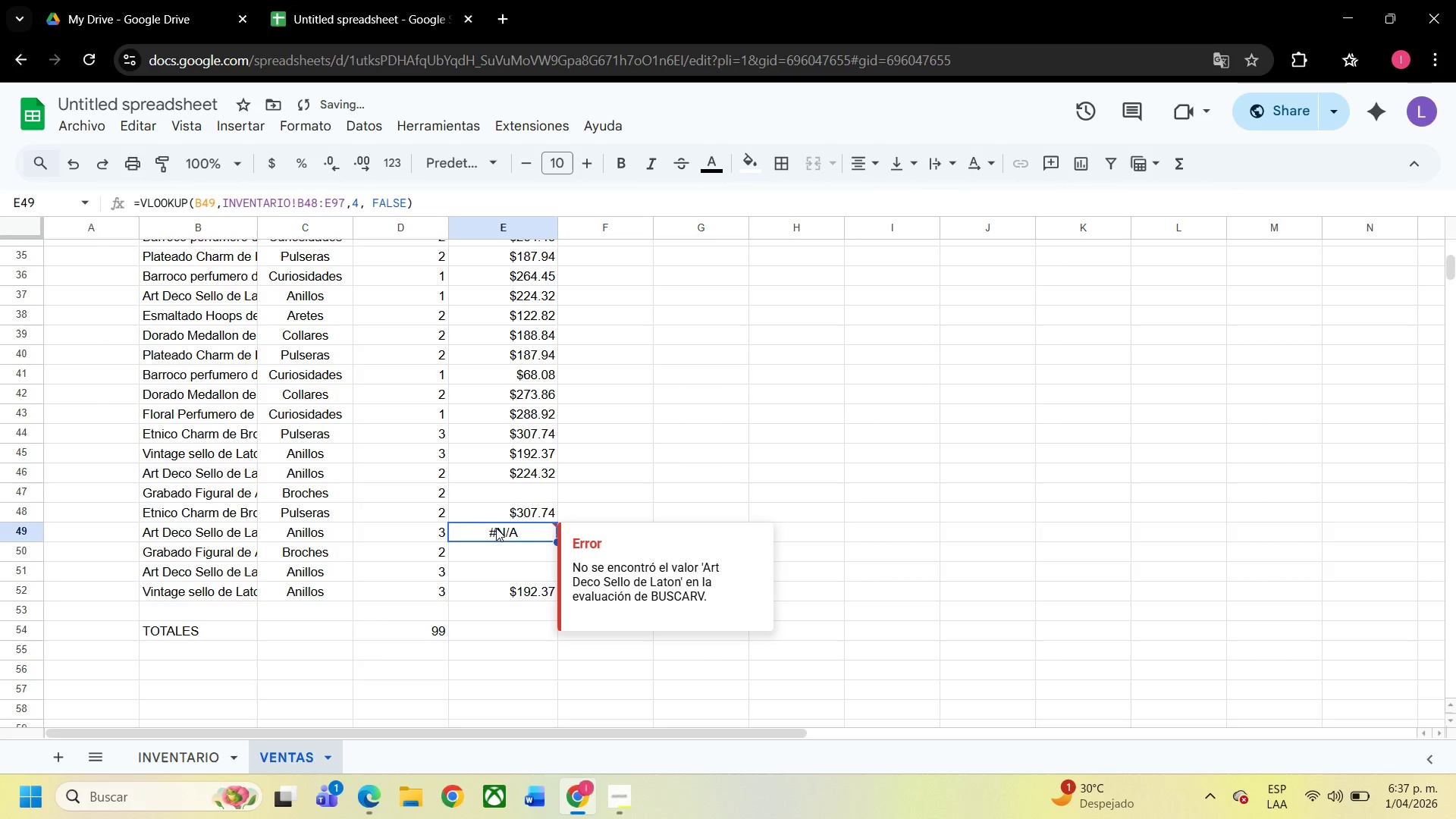 
key(Backspace)
 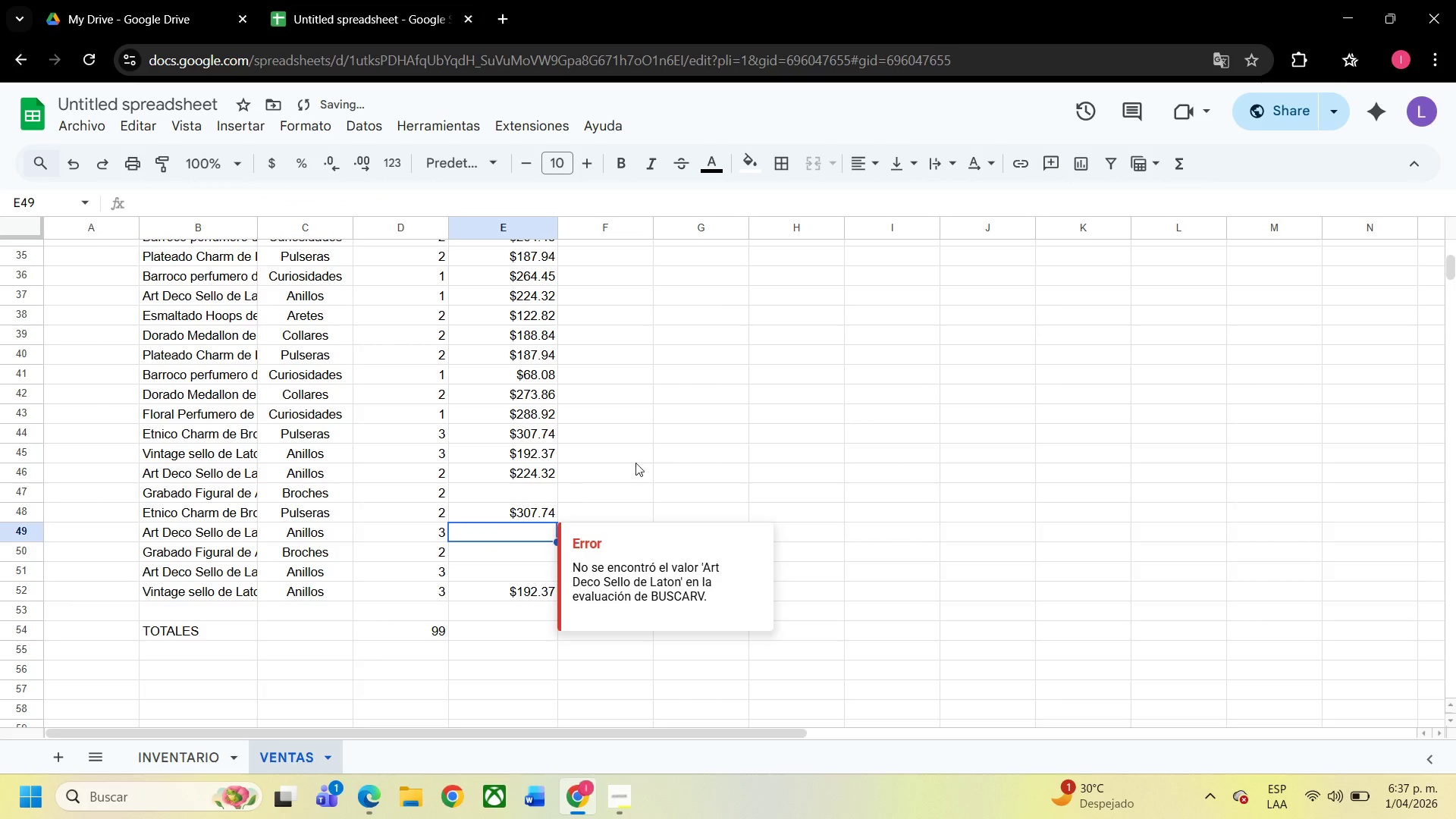 
left_click([635, 463])
 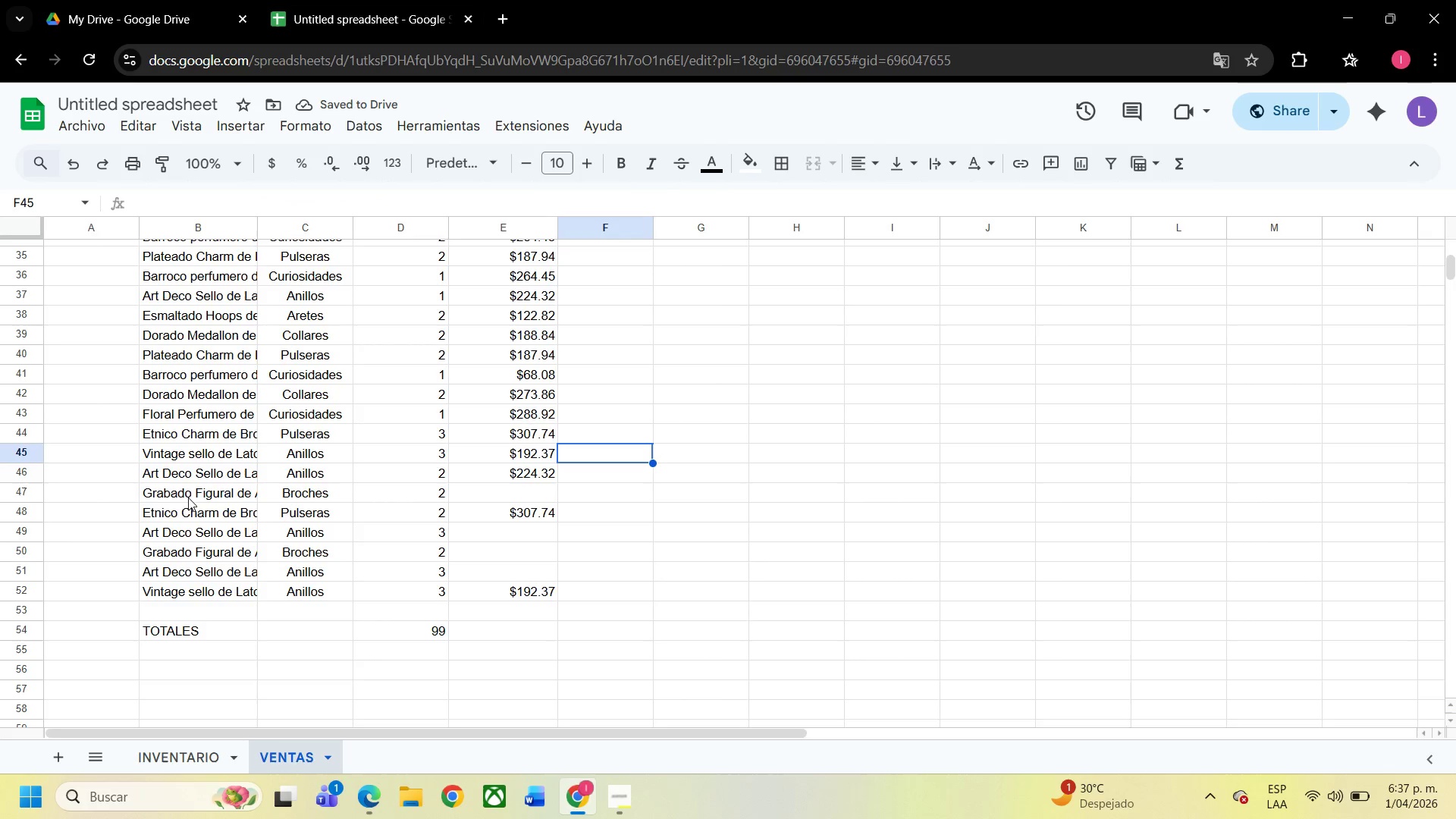 
left_click([187, 475])
 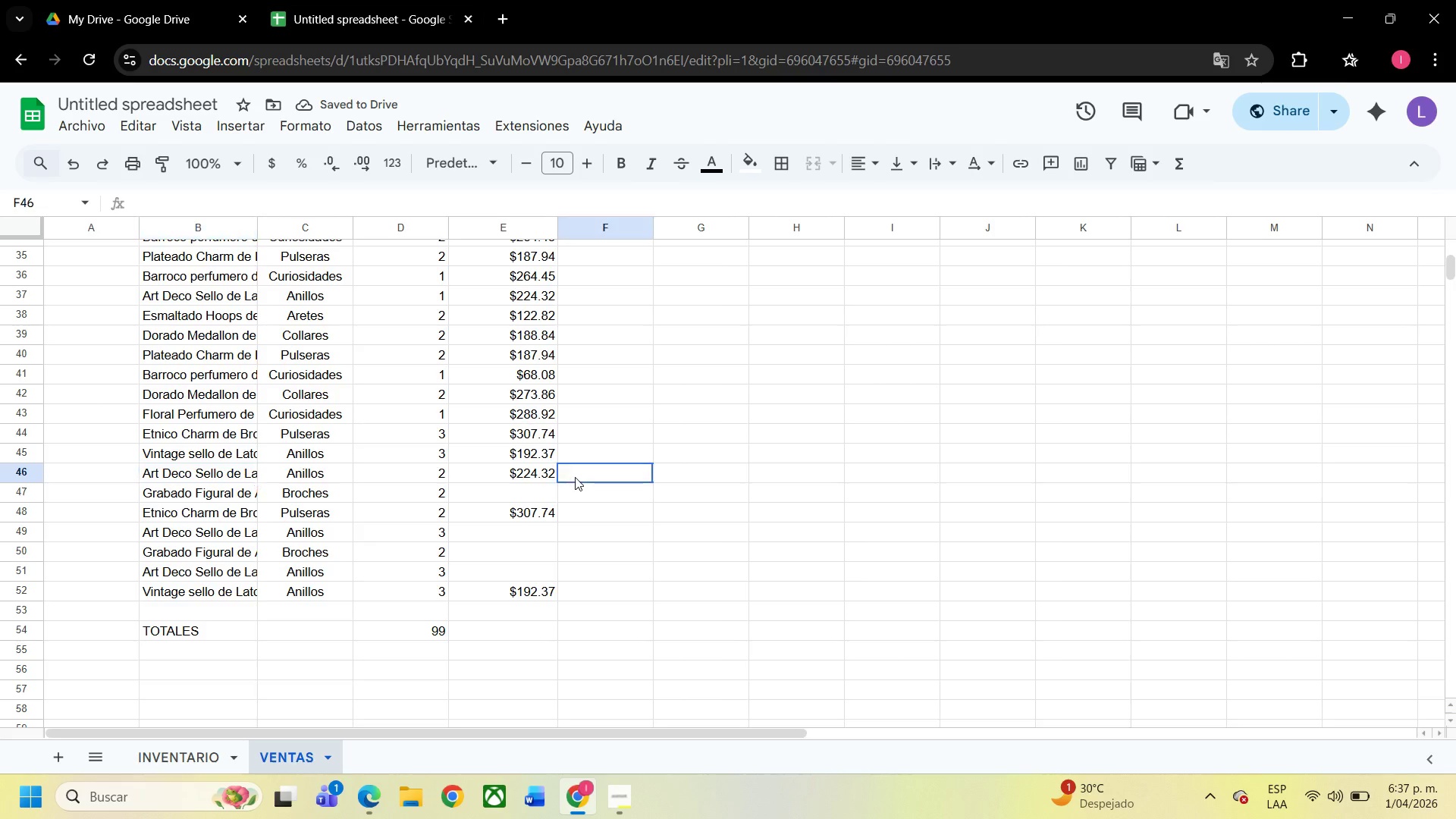 
left_click([575, 477])
 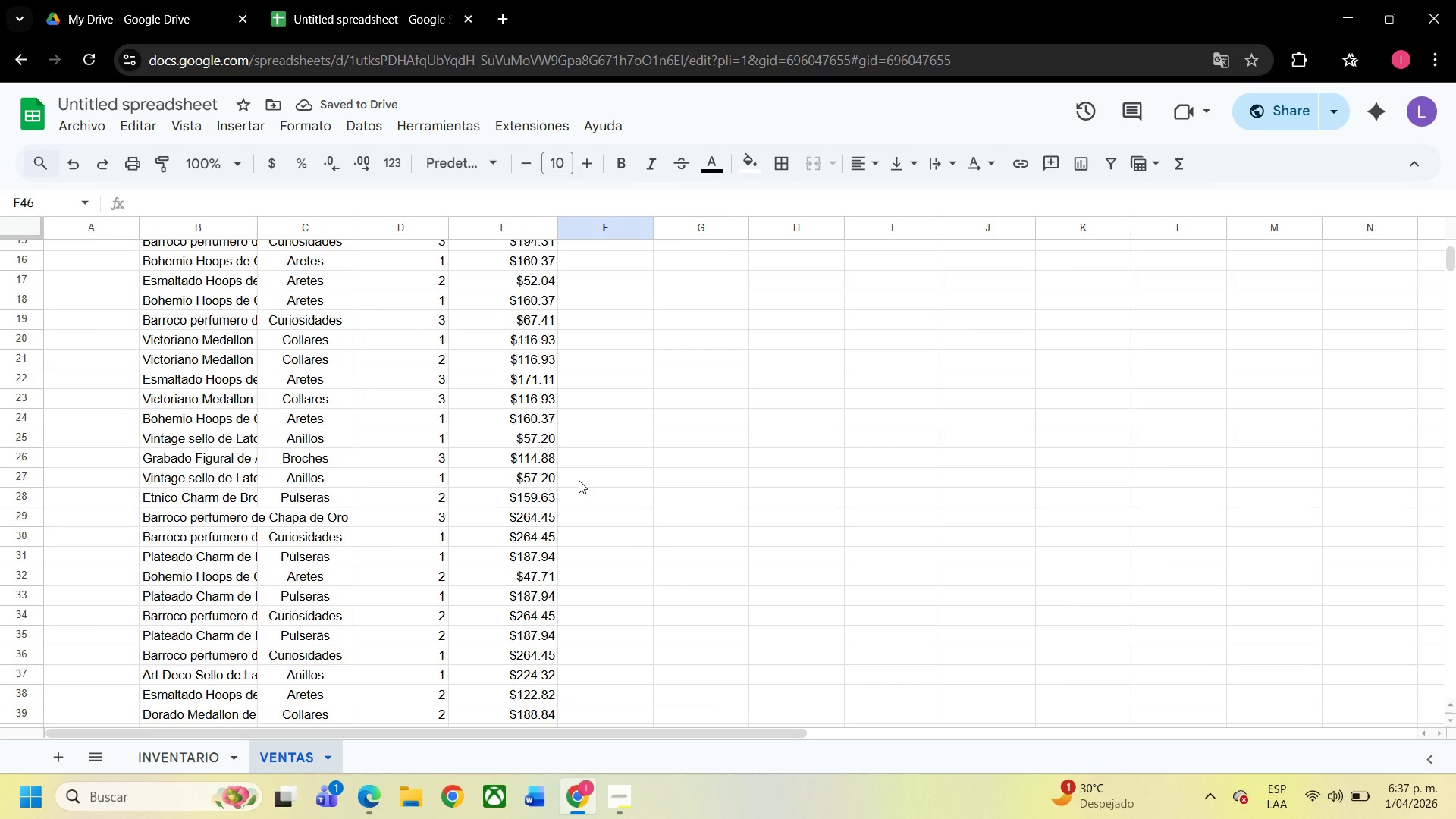 
scroll: coordinate [576, 479], scroll_direction: up, amount: 9.0
 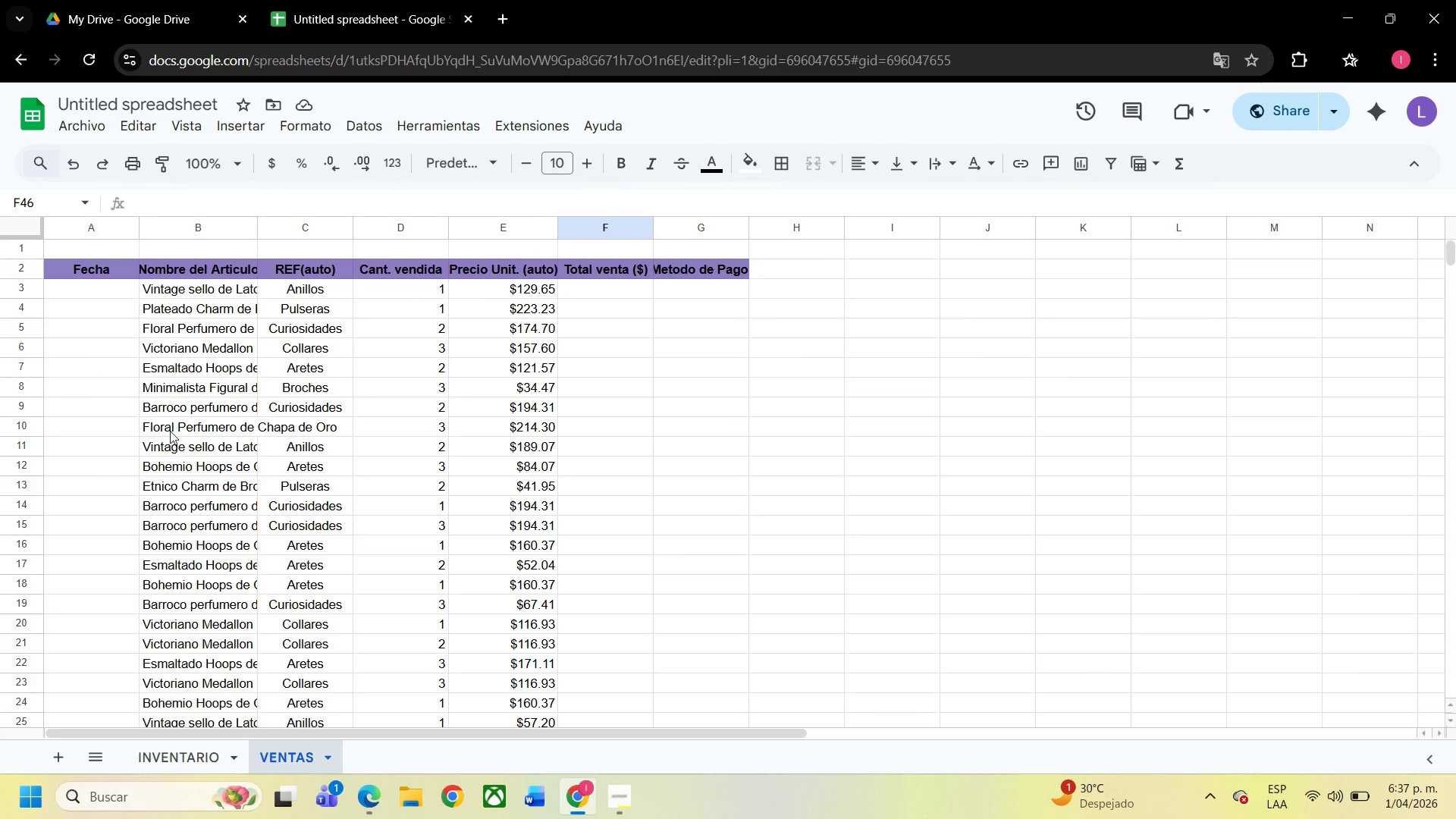 
scroll: coordinate [170, 419], scroll_direction: none, amount: 0.0
 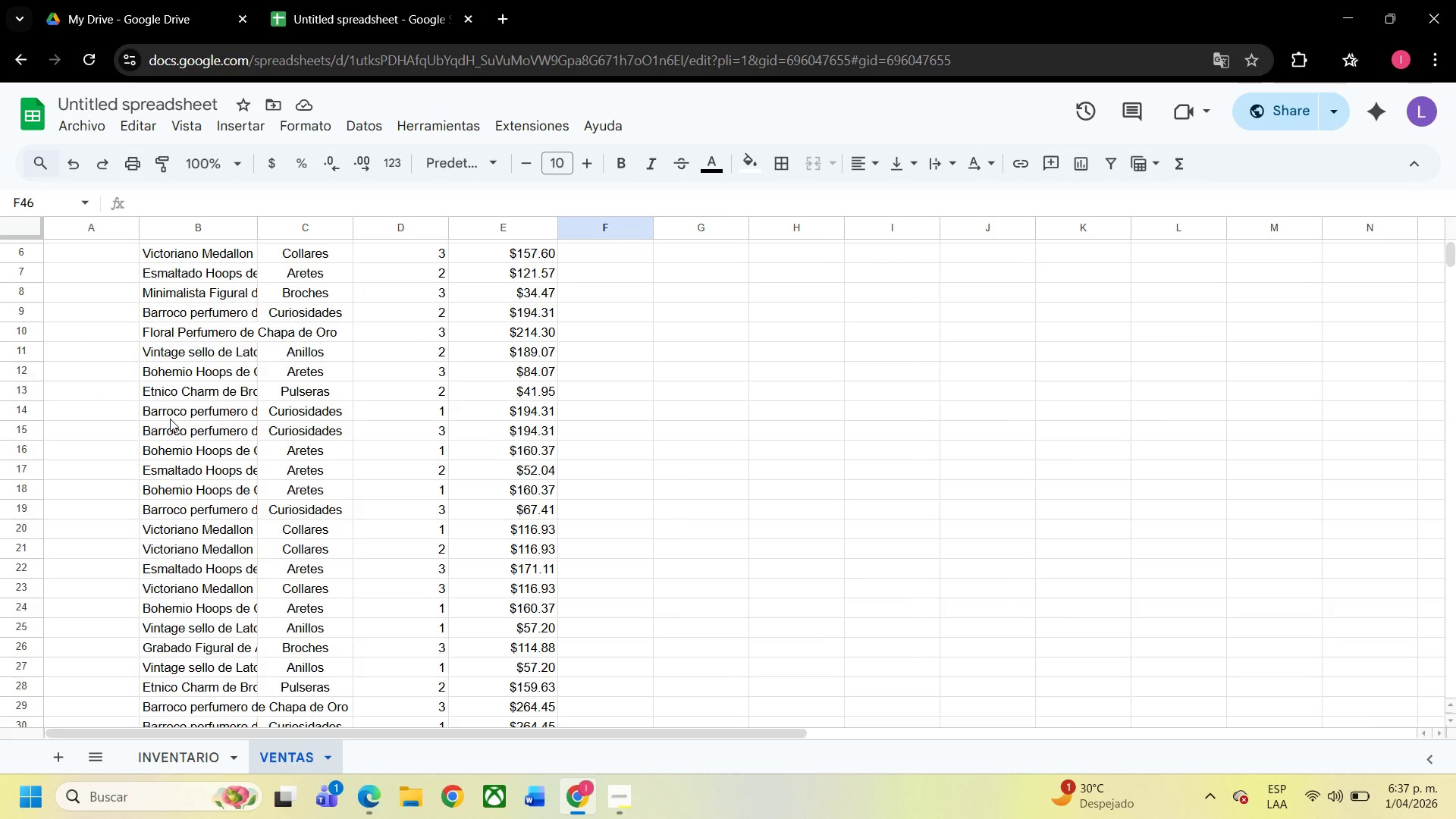 
scroll: coordinate [170, 419], scroll_direction: down, amount: 1.0
 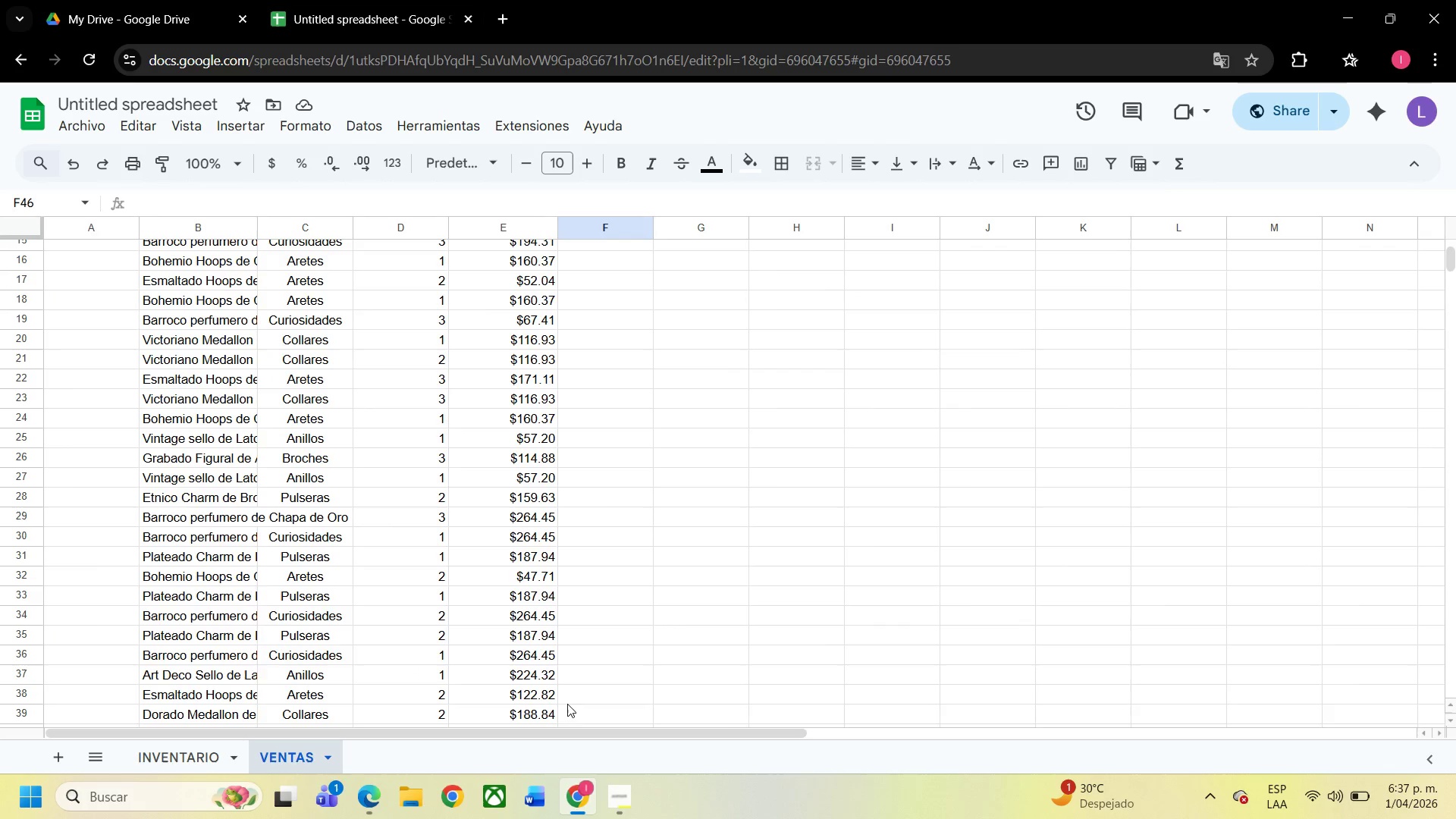 
left_click([544, 668])
 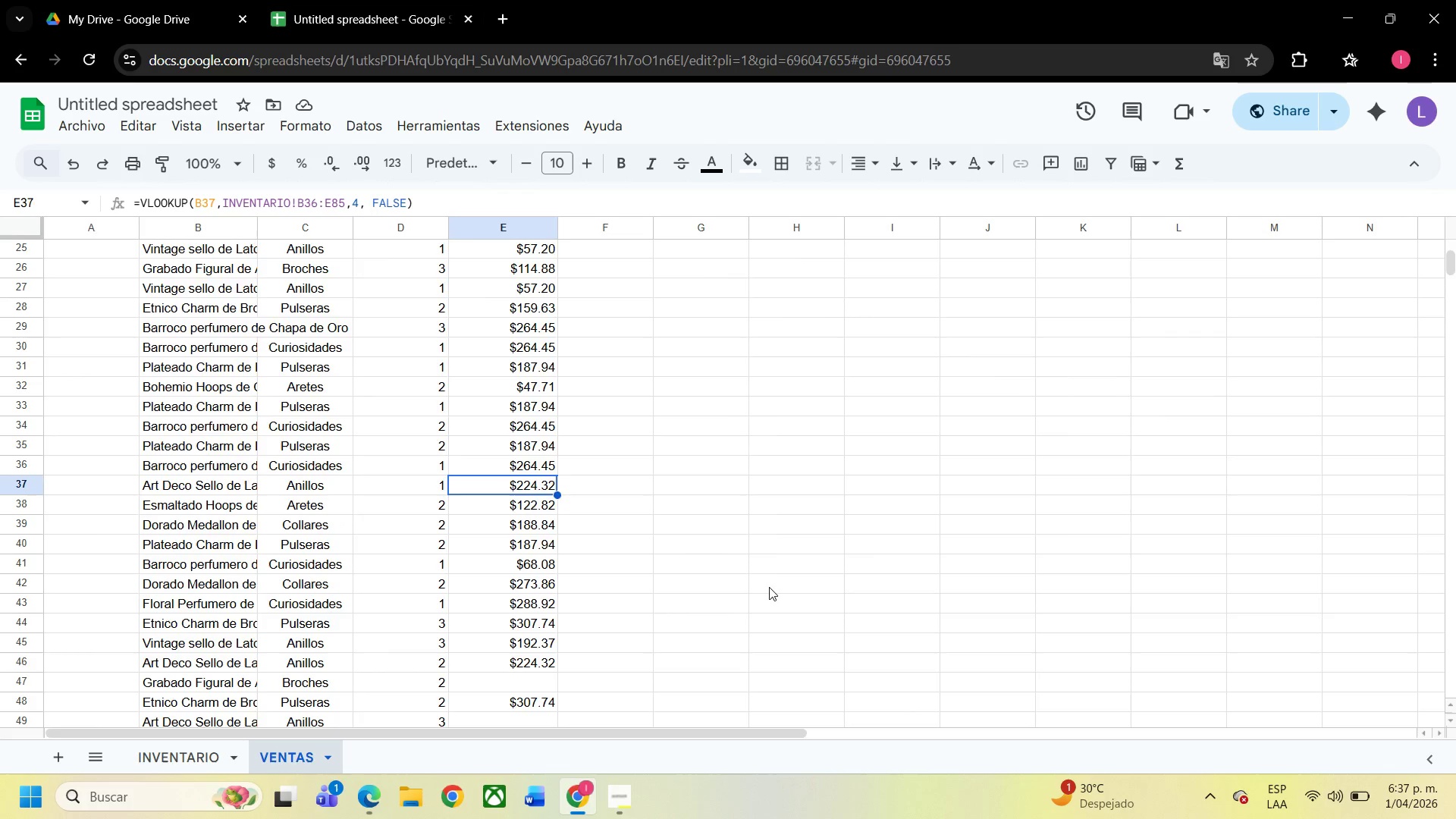 
scroll: coordinate [769, 587], scroll_direction: down, amount: 3.0
 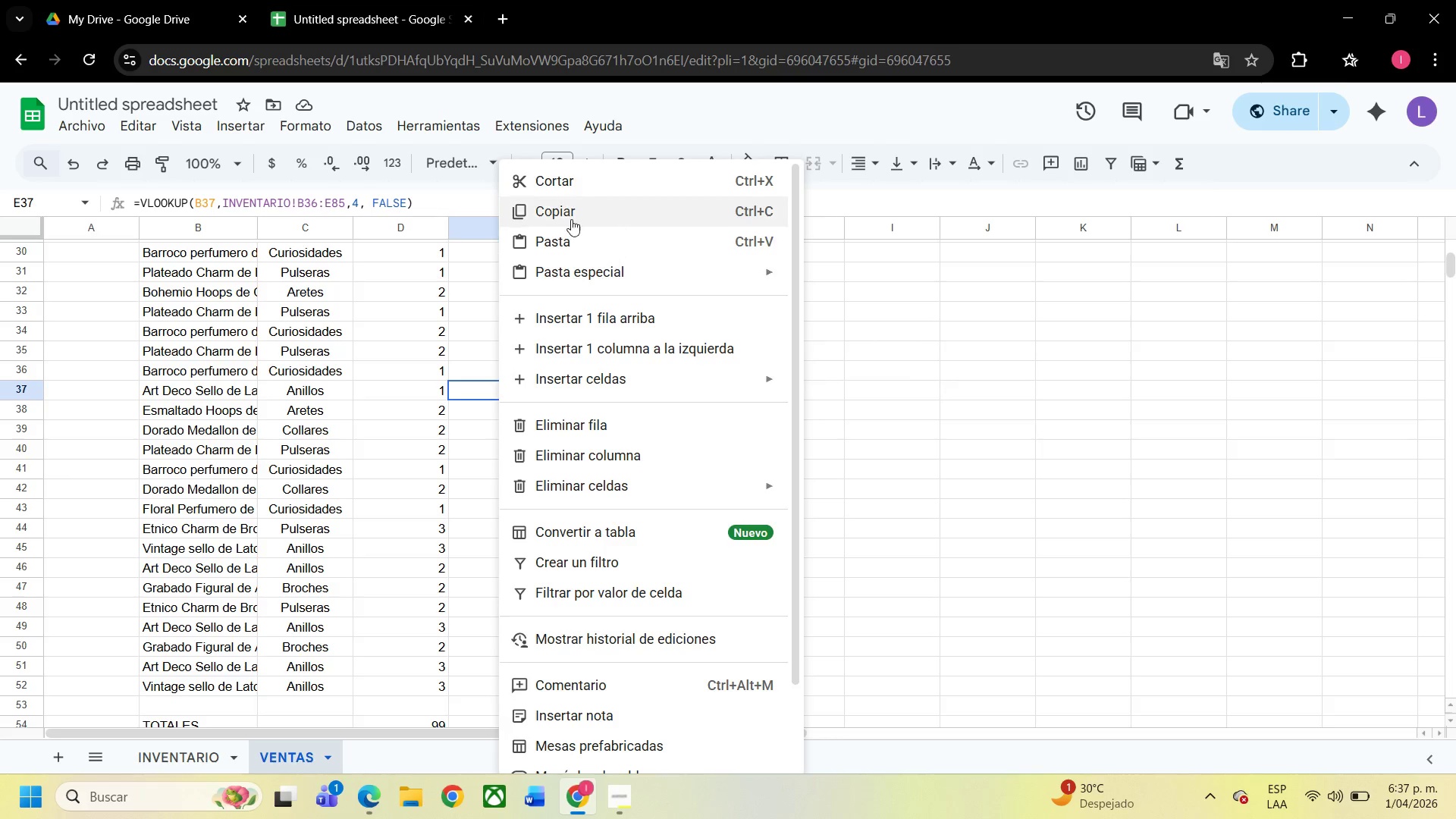 
left_click([576, 212])
 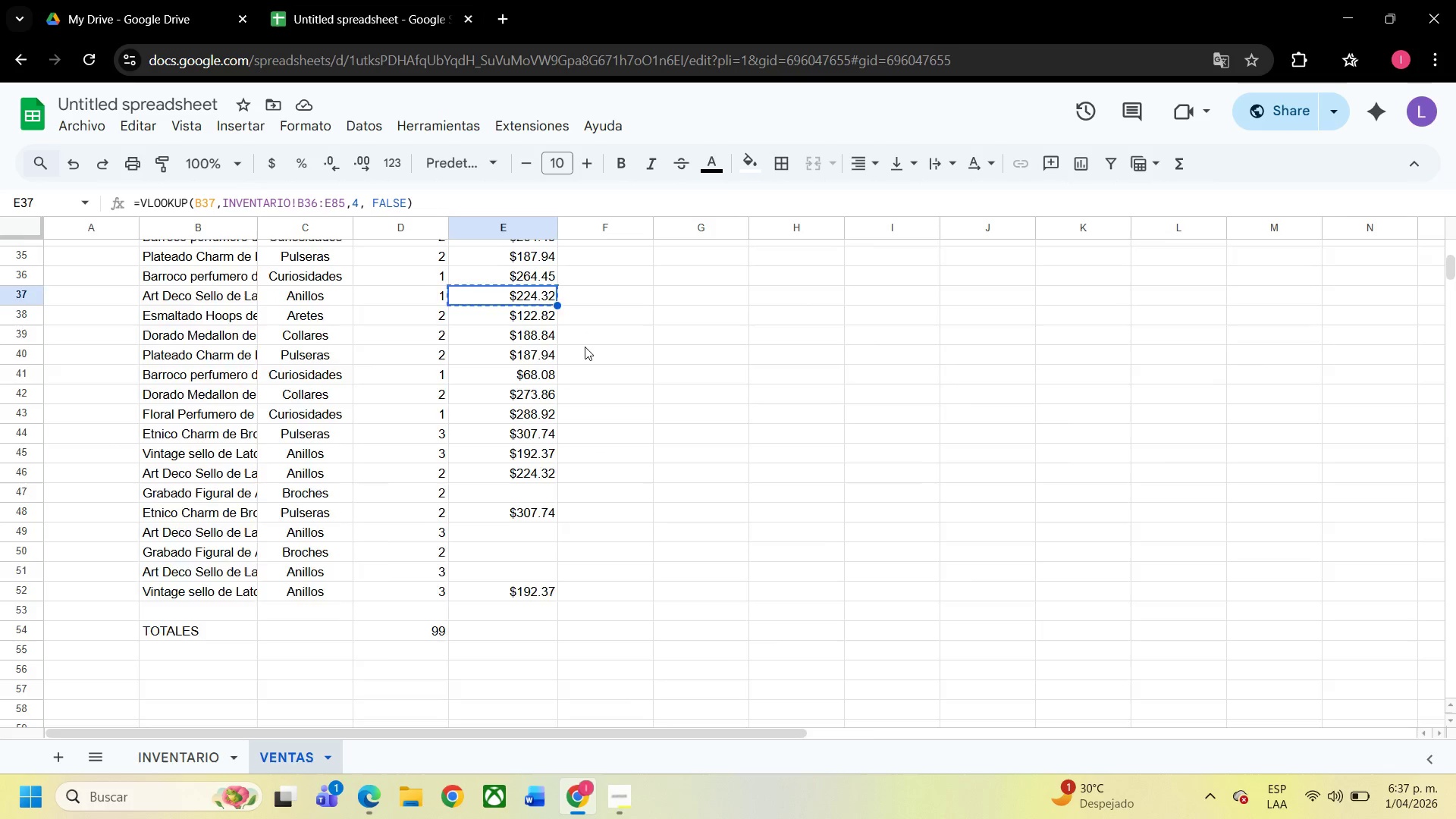 
scroll: coordinate [585, 347], scroll_direction: down, amount: 2.0
 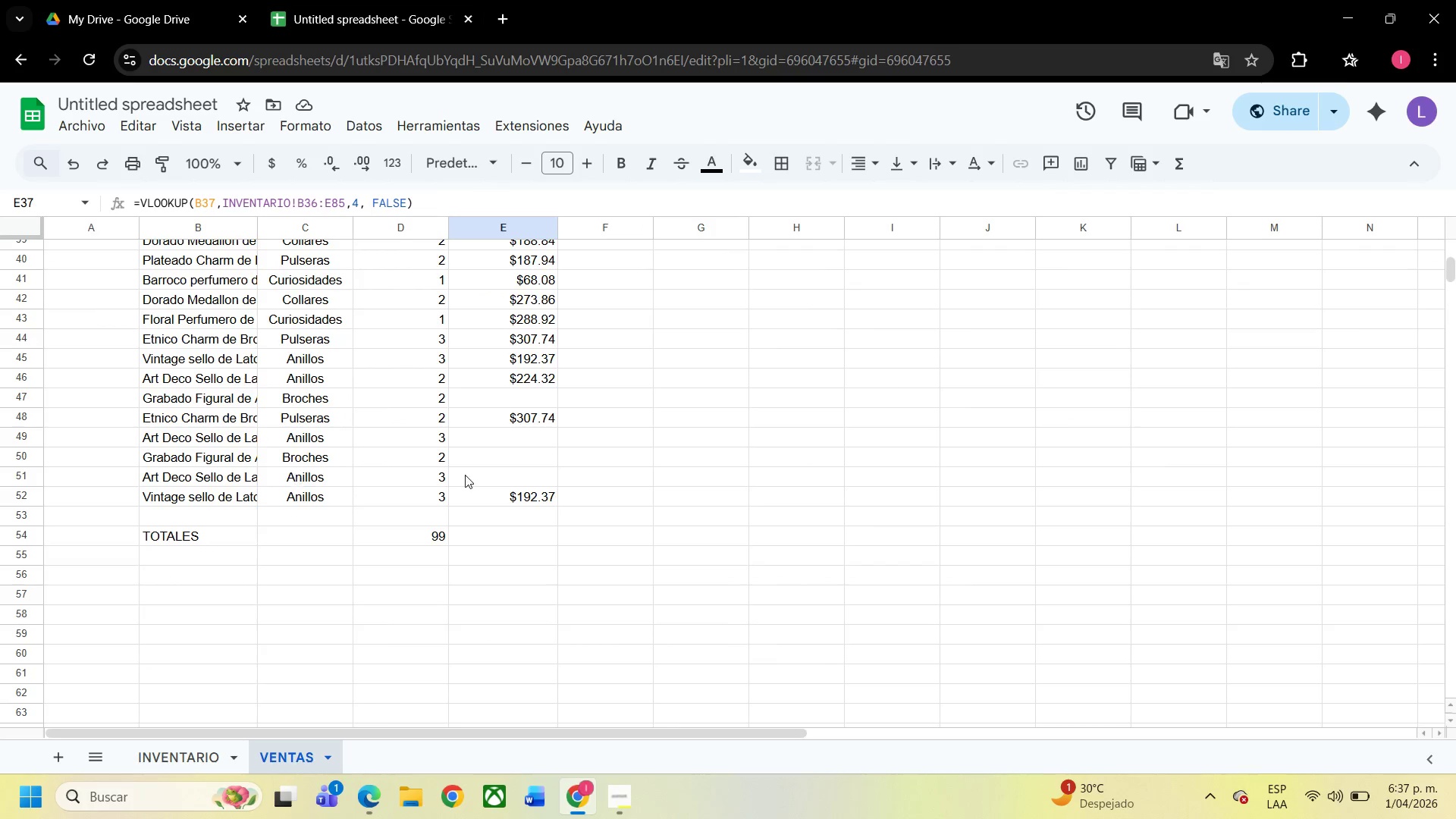 
right_click([474, 472])
 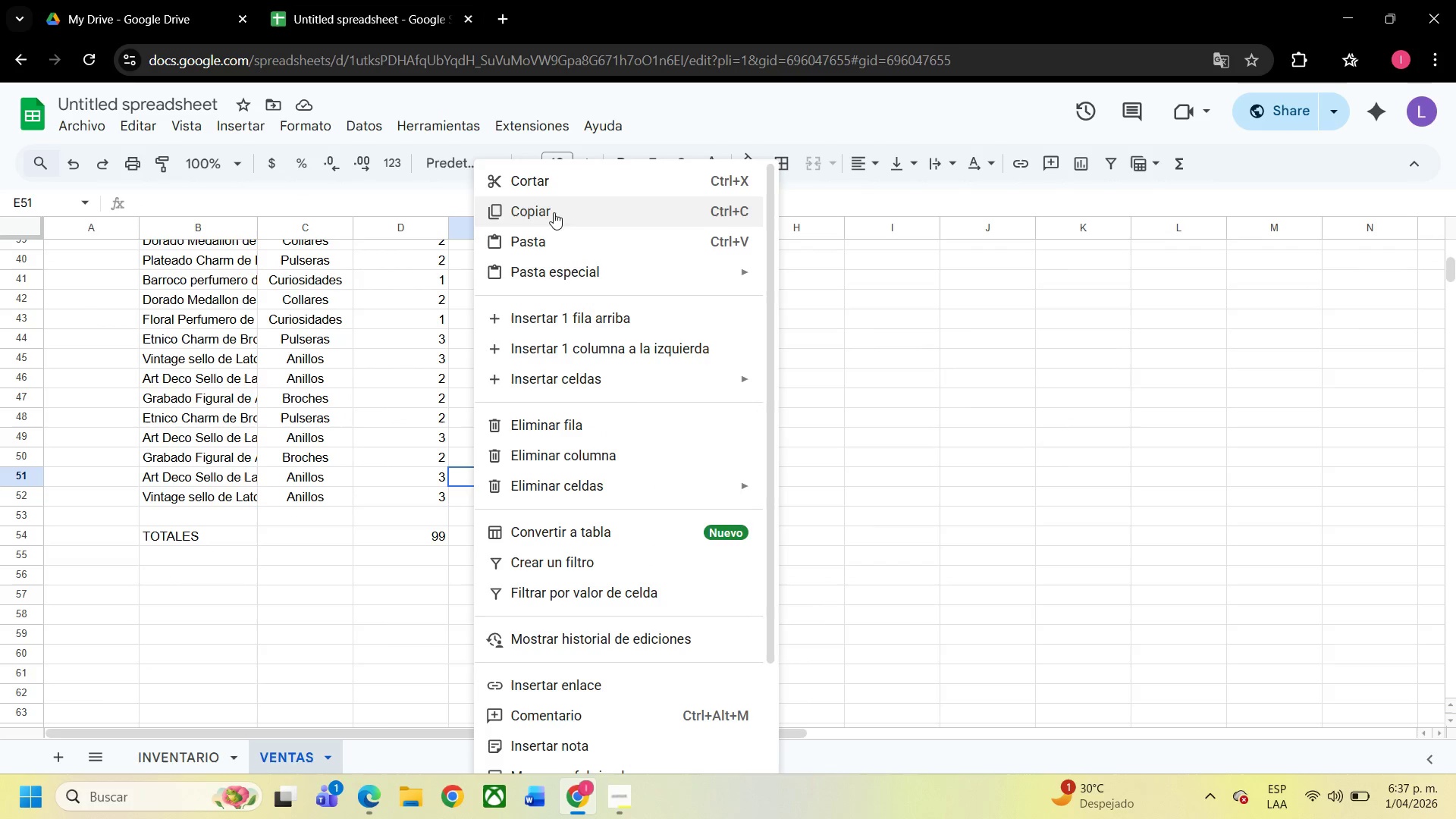 
left_click([548, 243])
 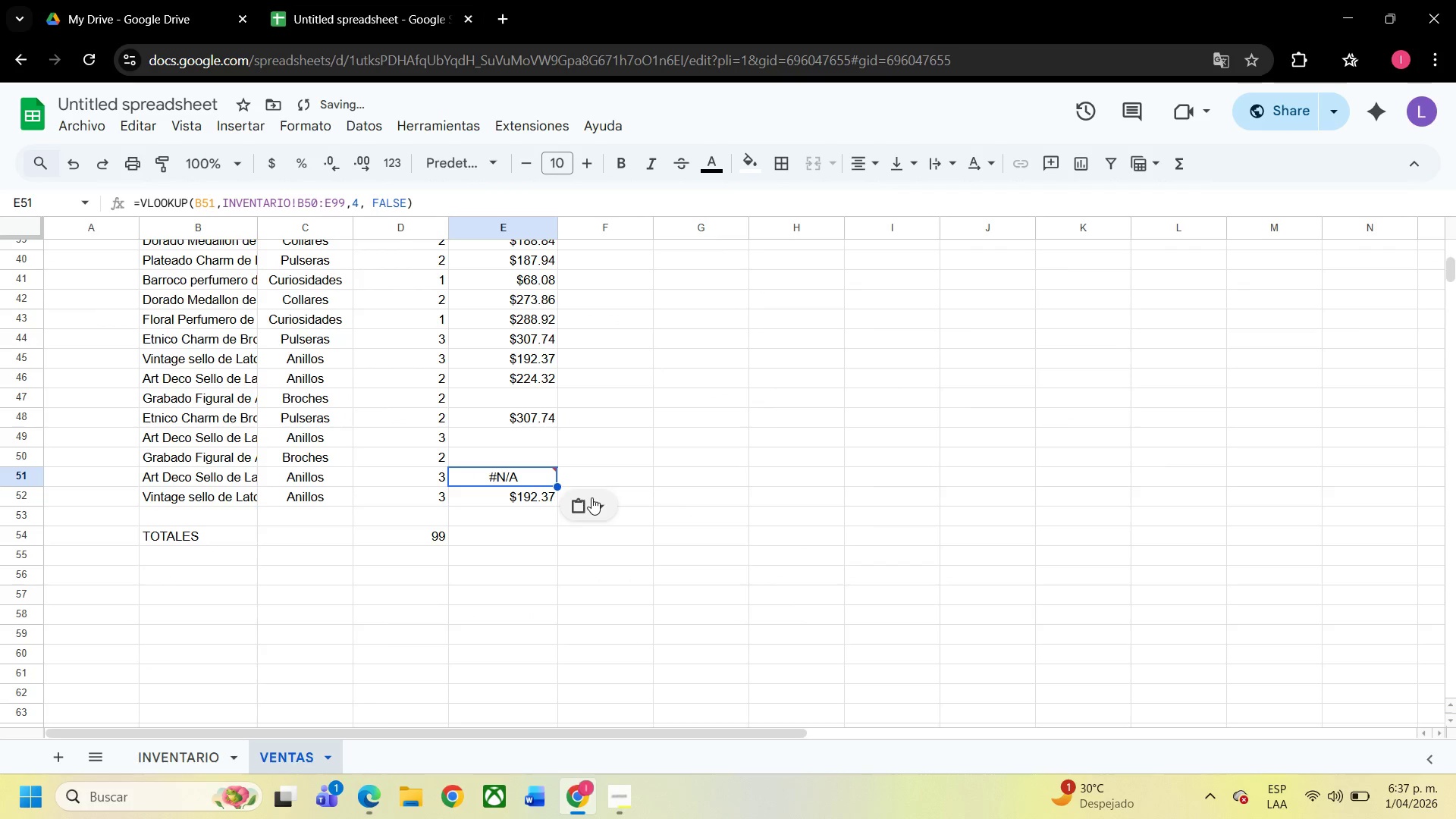 
left_click([592, 497])
 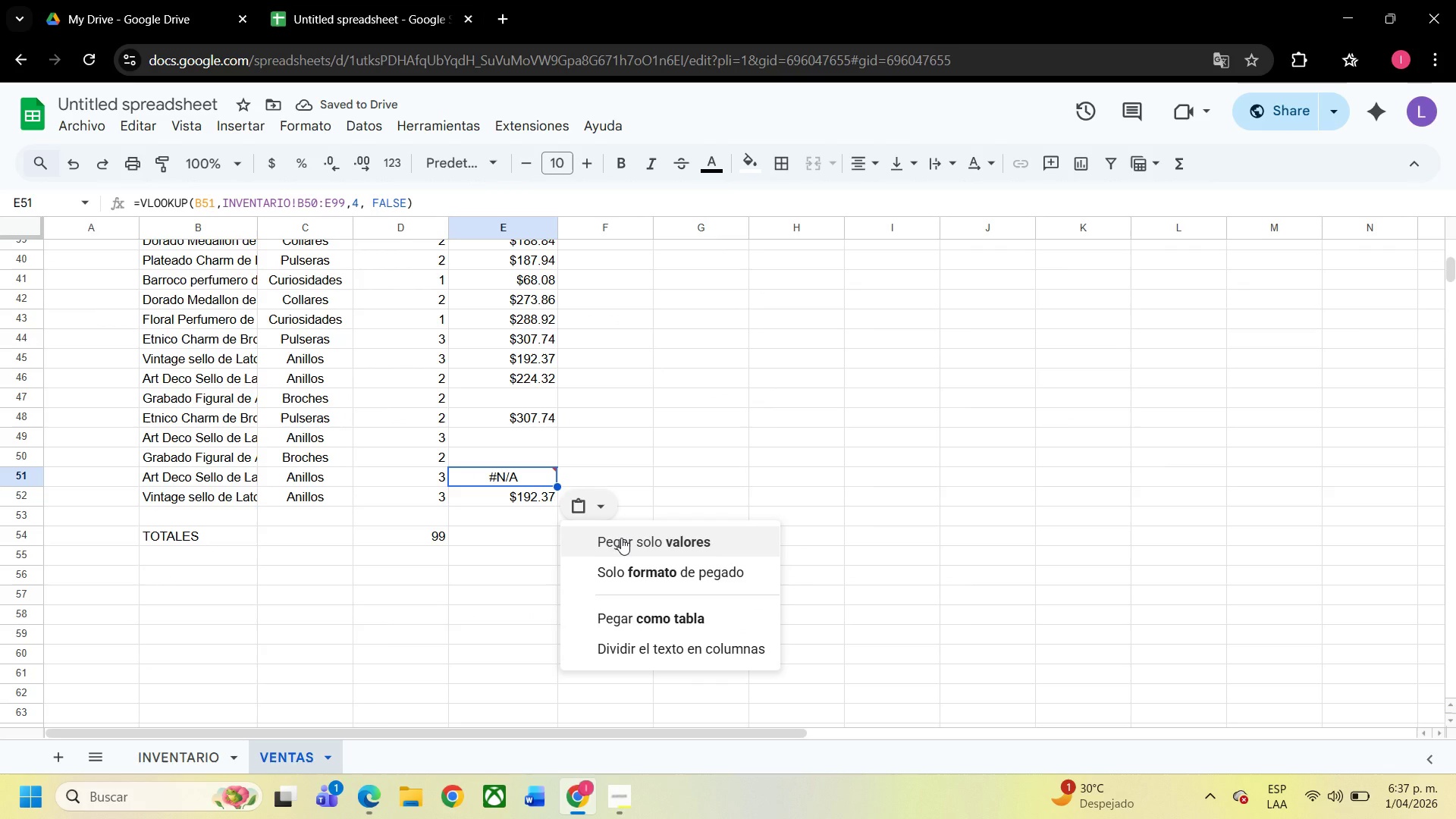 
left_click([621, 538])
 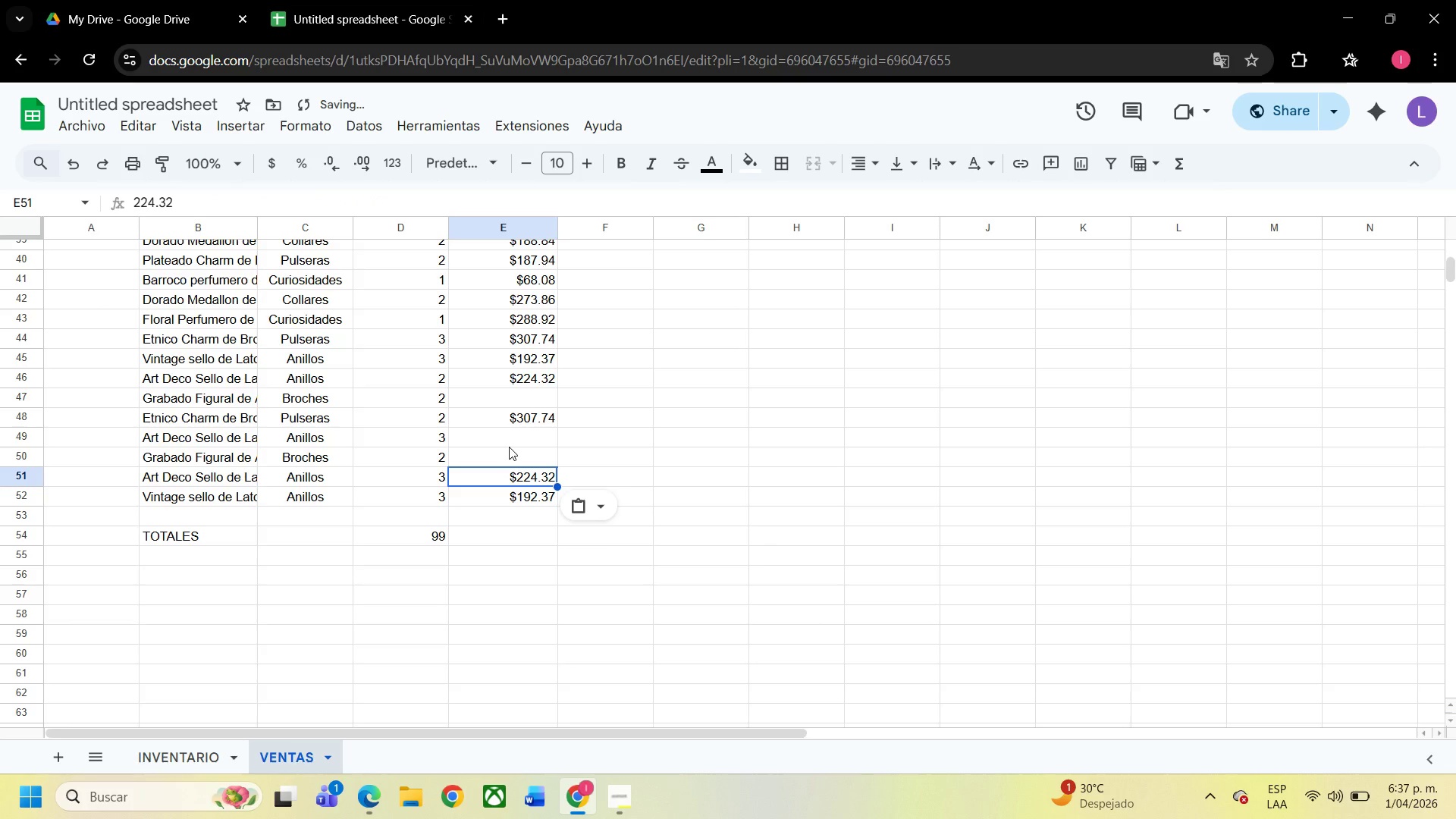 
right_click([509, 447])
 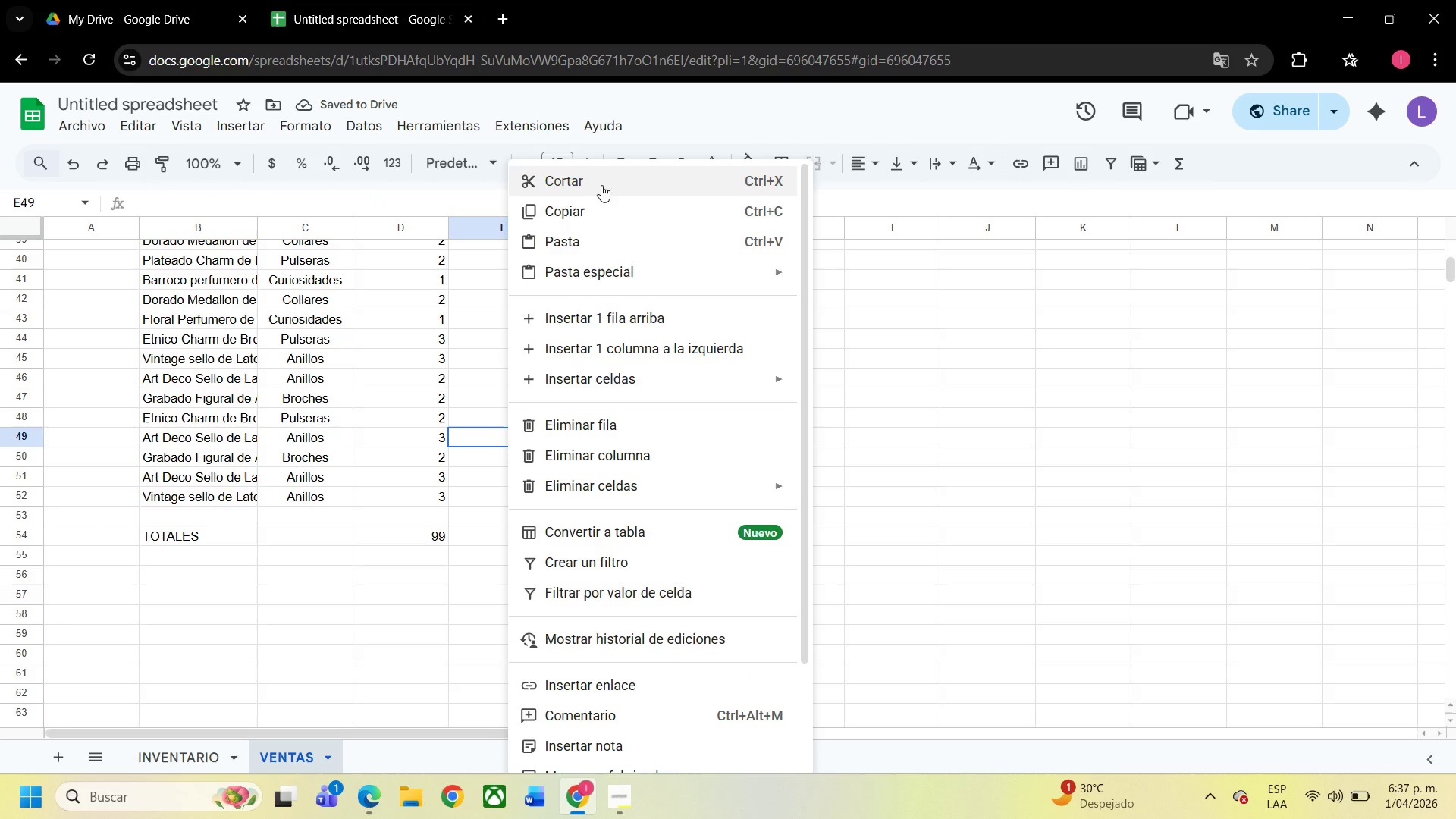 
left_click([582, 243])
 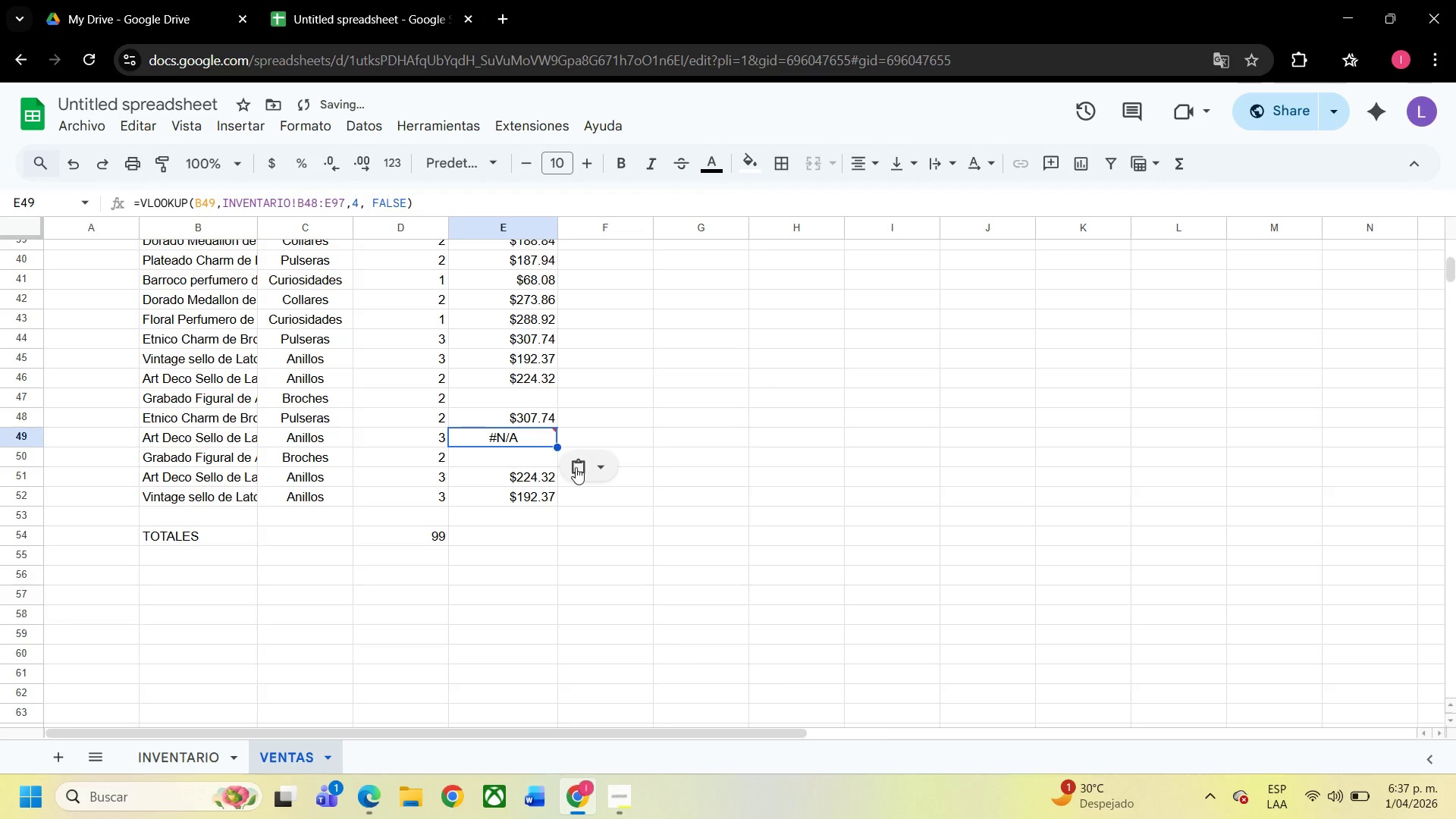 
right_click([577, 466])
 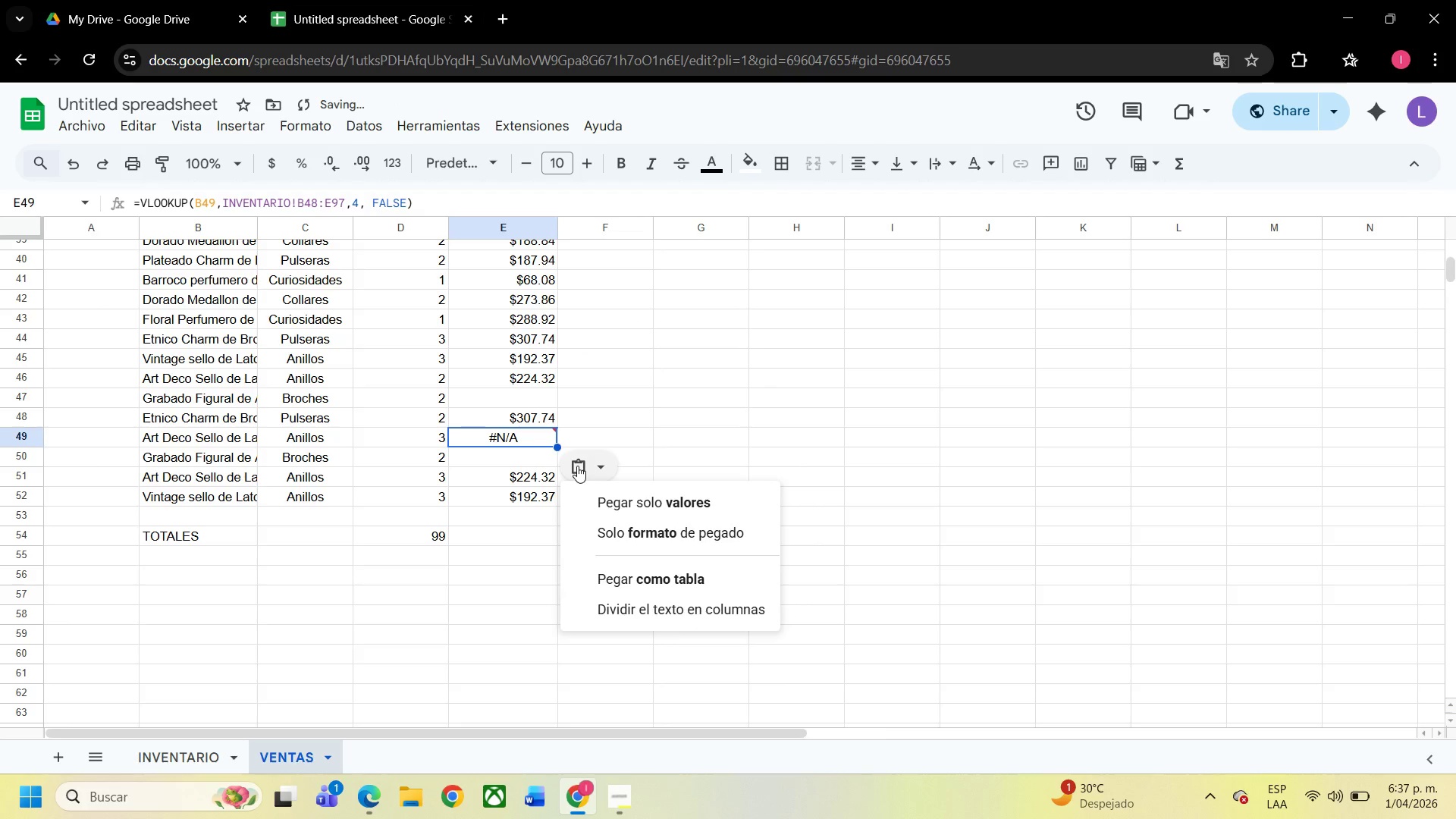 
left_click([577, 466])
 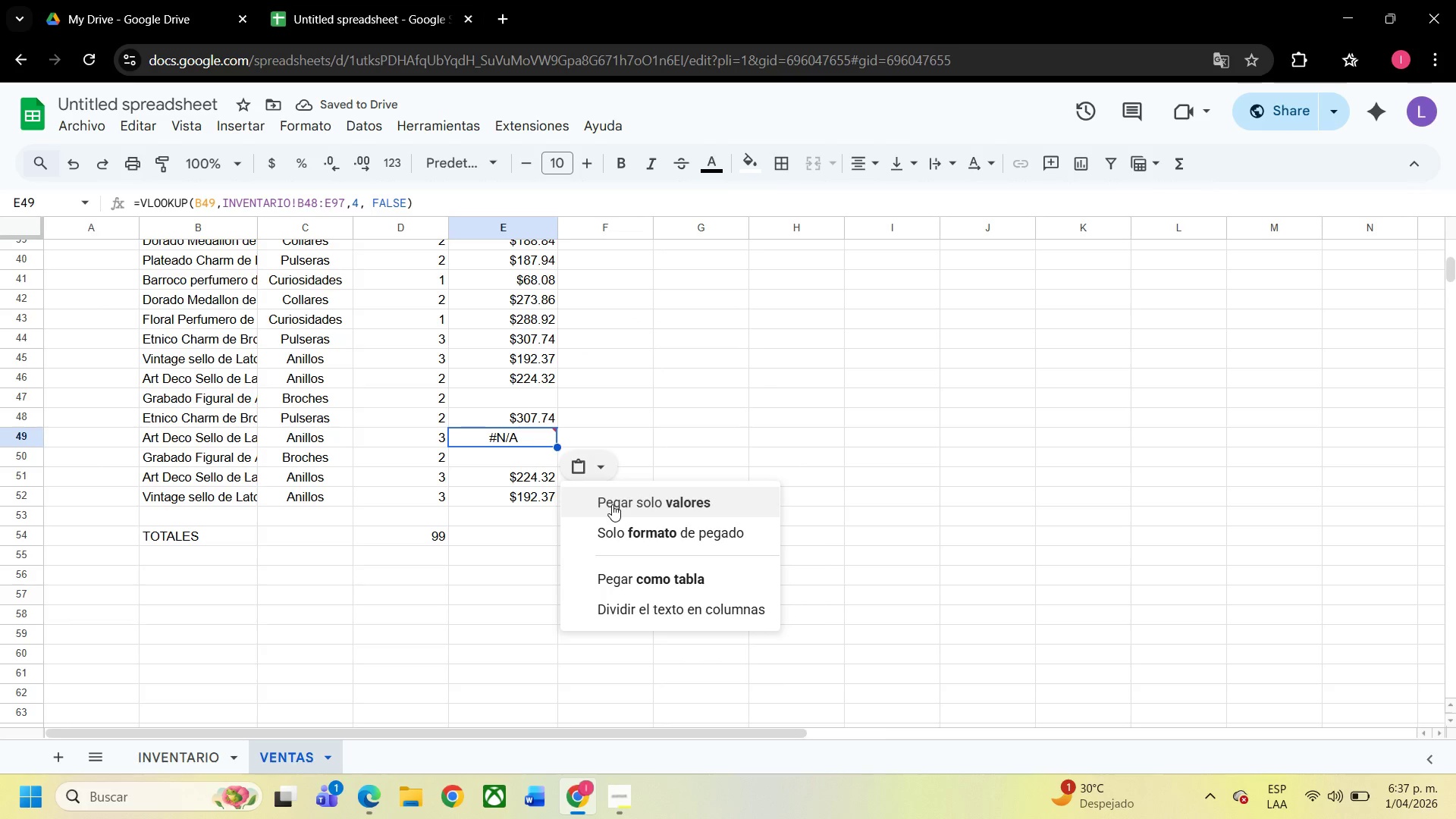 
left_click([612, 504])
 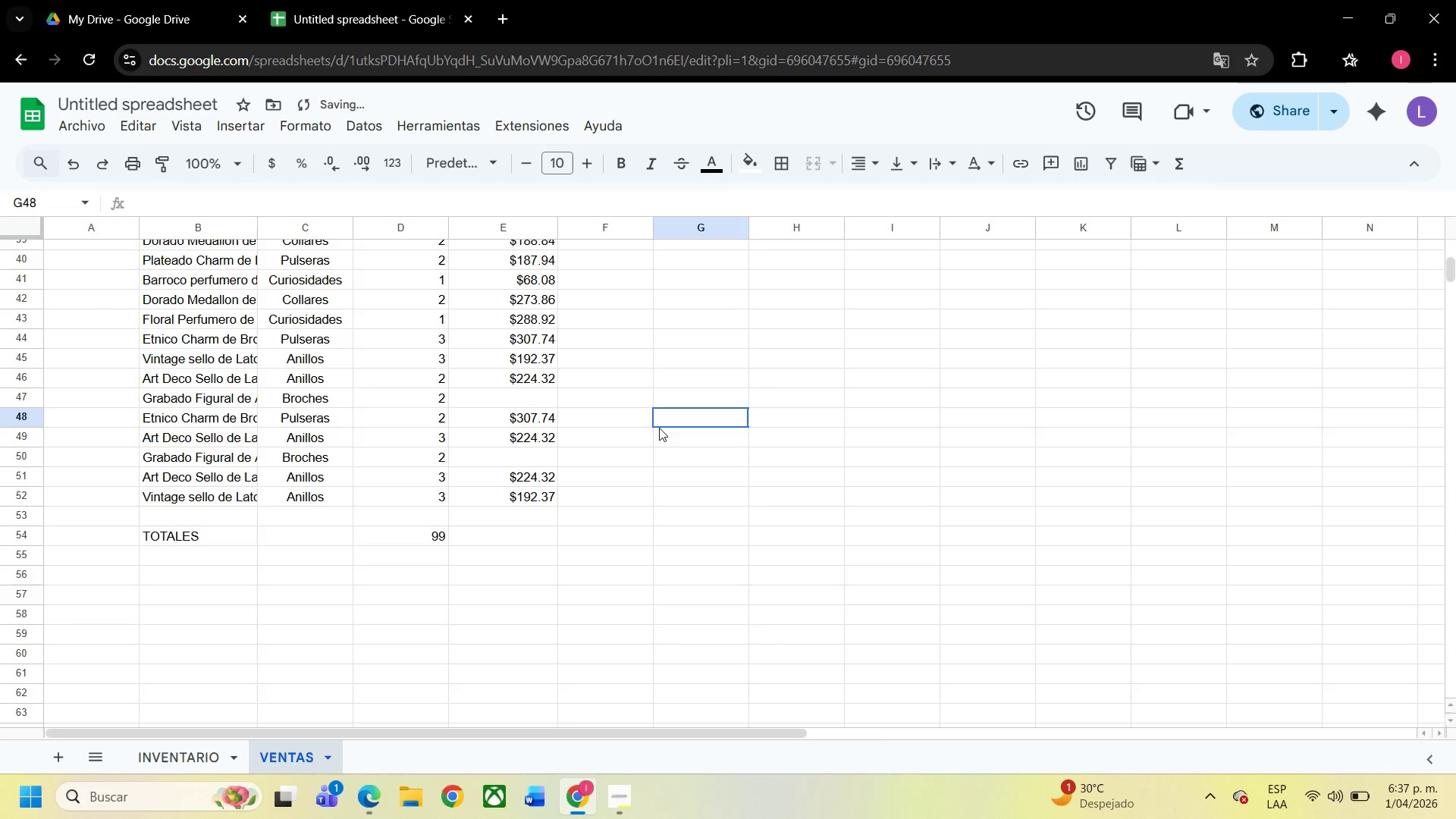 
left_click([659, 428])
 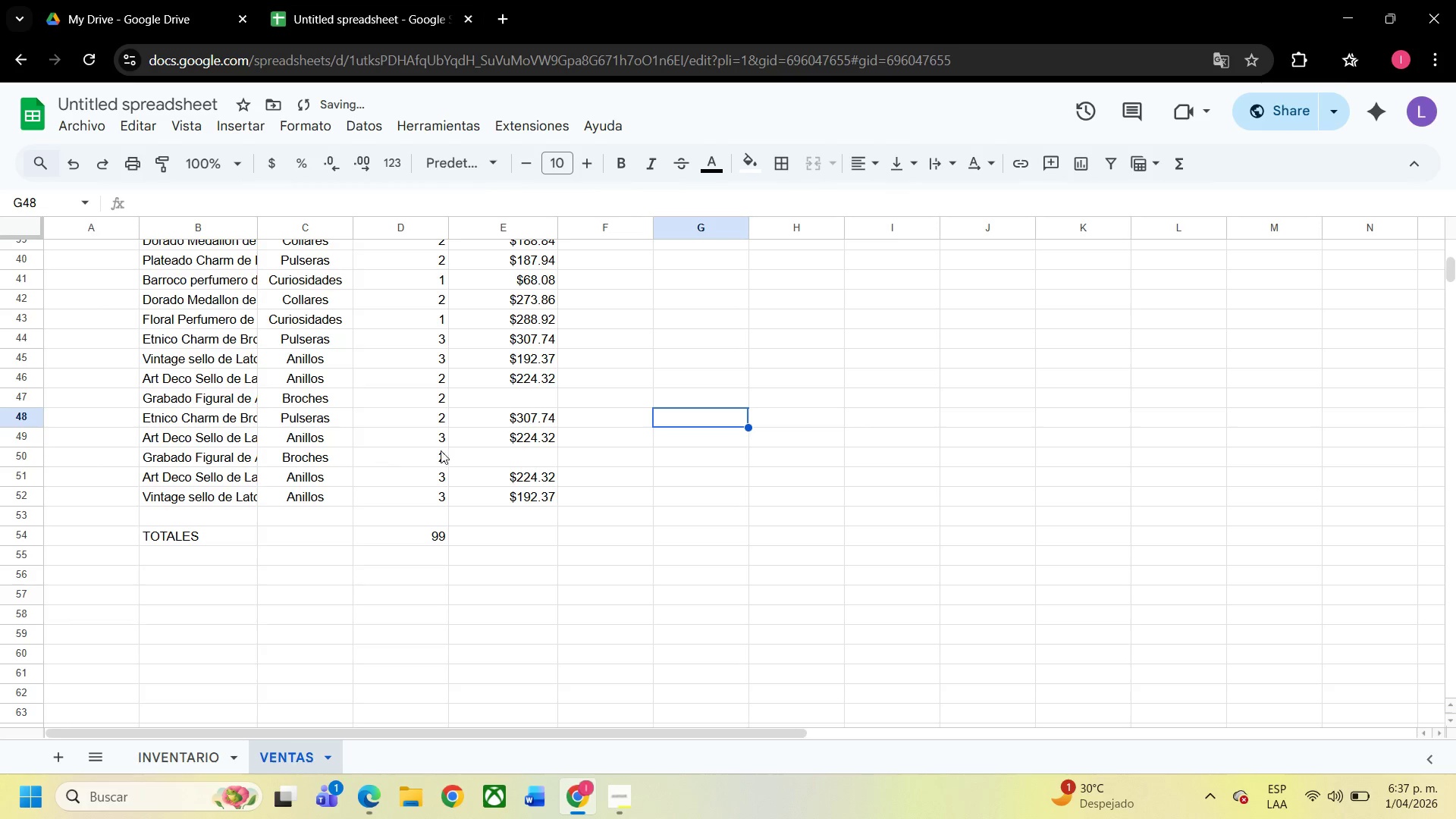 
left_click([484, 450])
 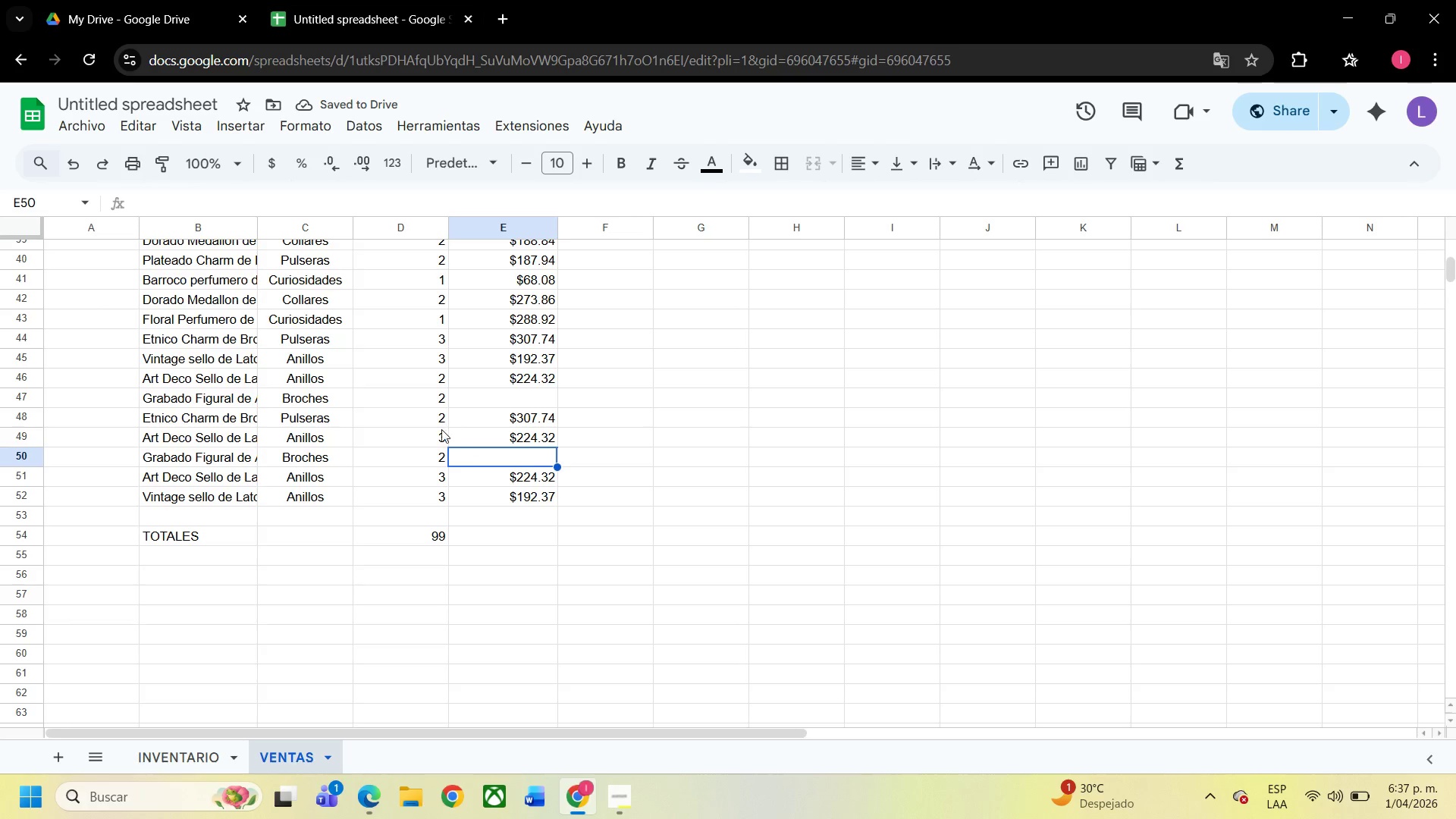 
scroll: coordinate [292, 375], scroll_direction: up, amount: 3.0
 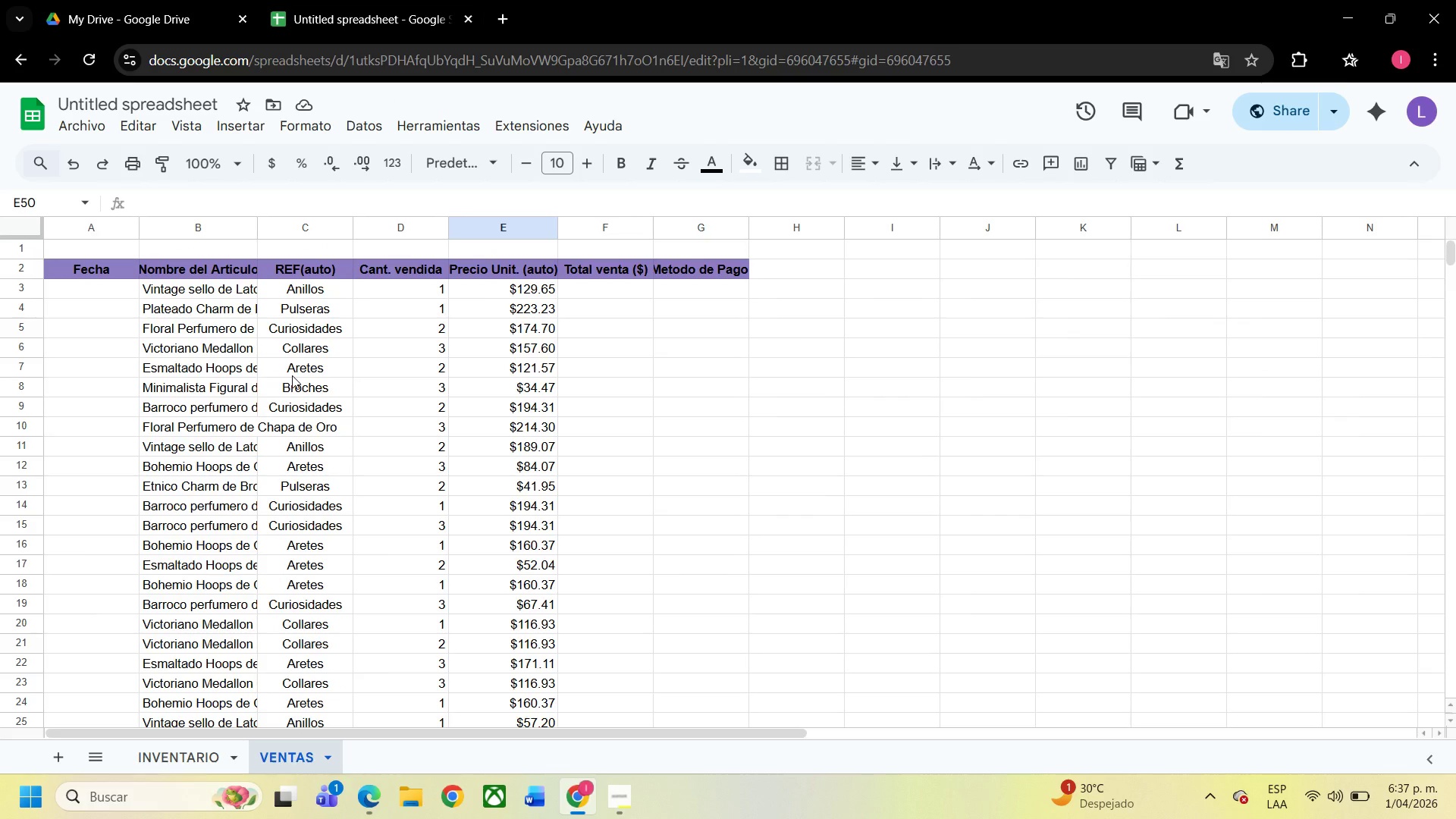 
scroll: coordinate [292, 375], scroll_direction: down, amount: 2.0
 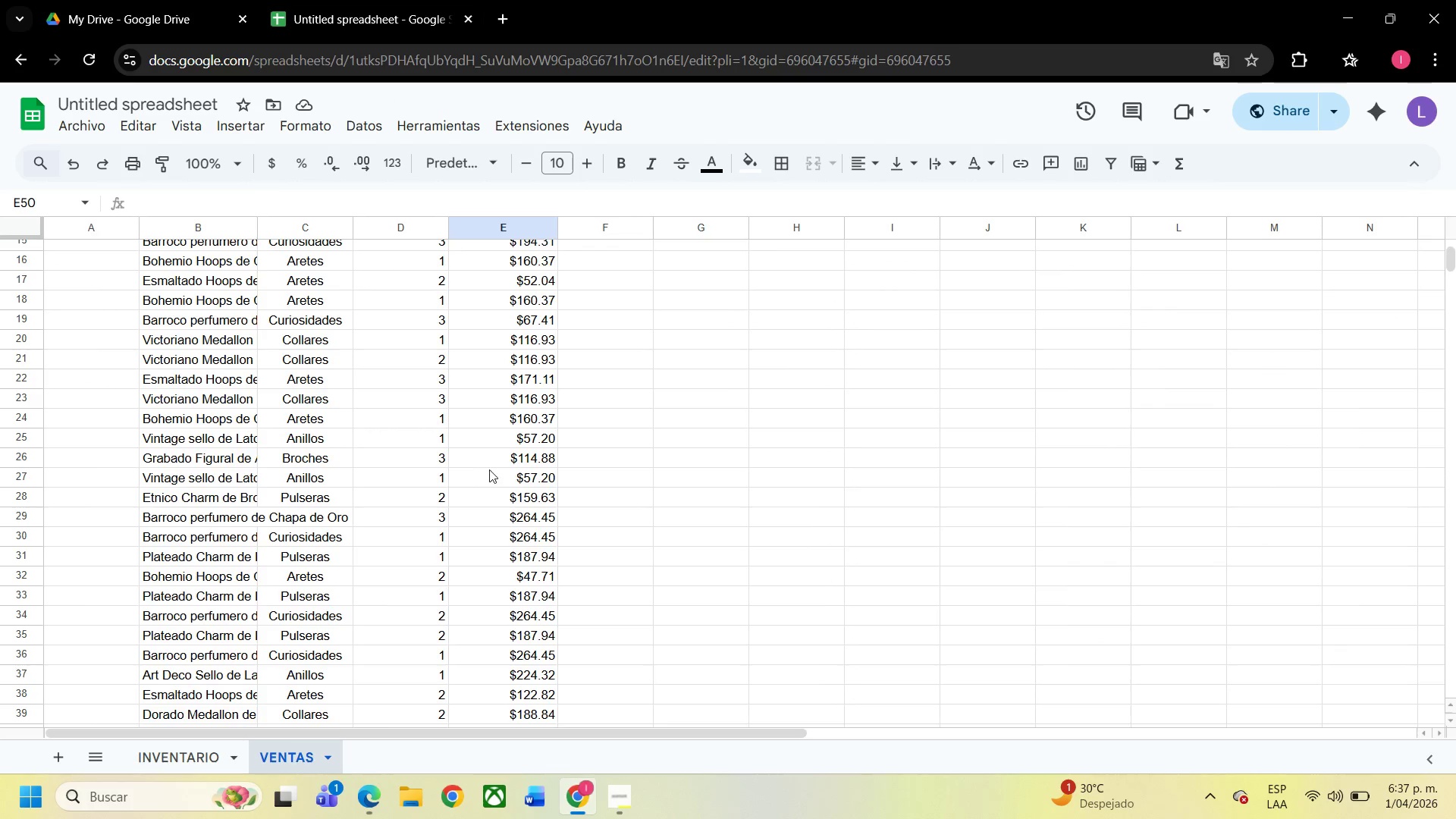 
left_click([510, 463])
 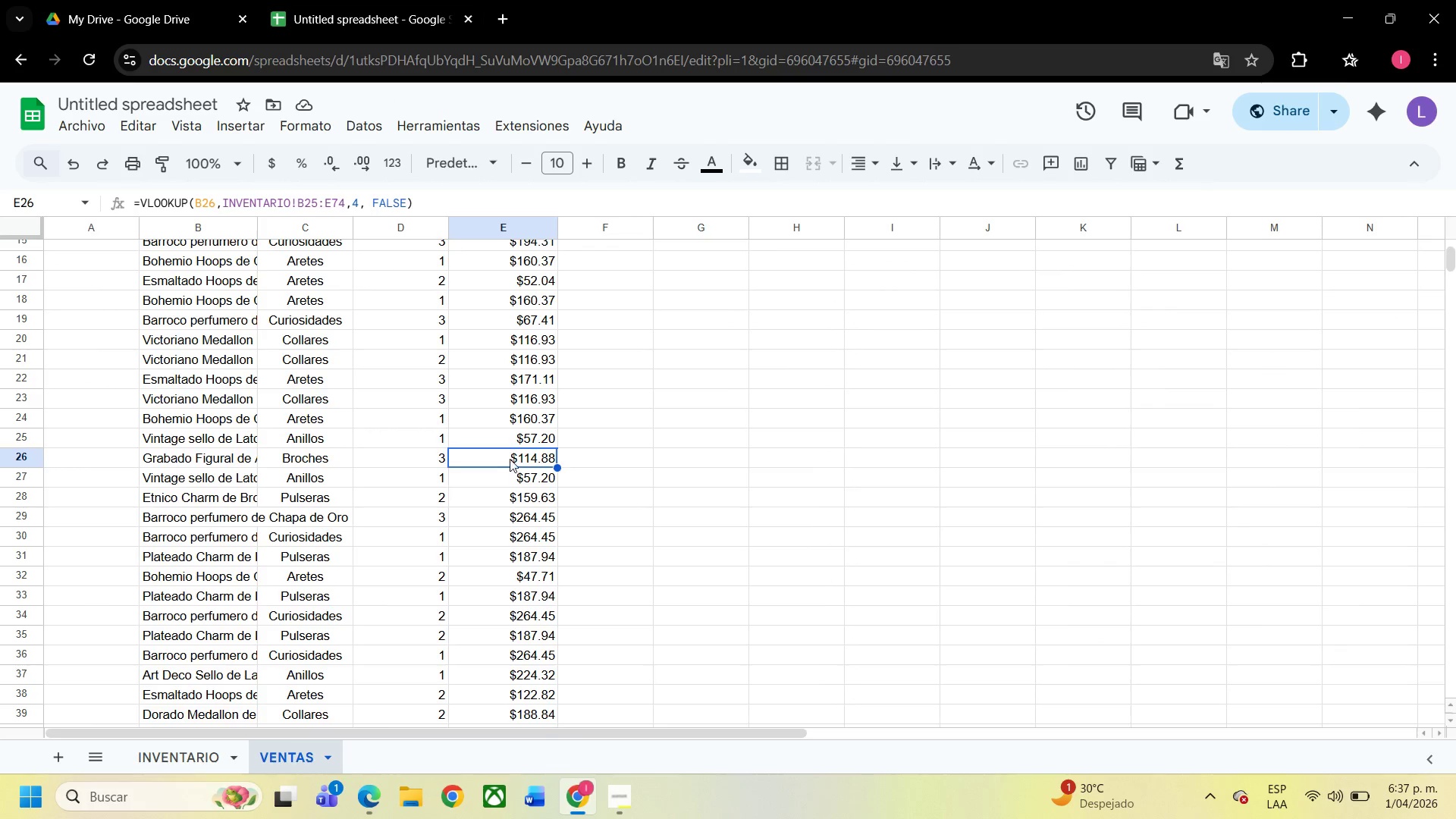 
right_click([510, 459])
 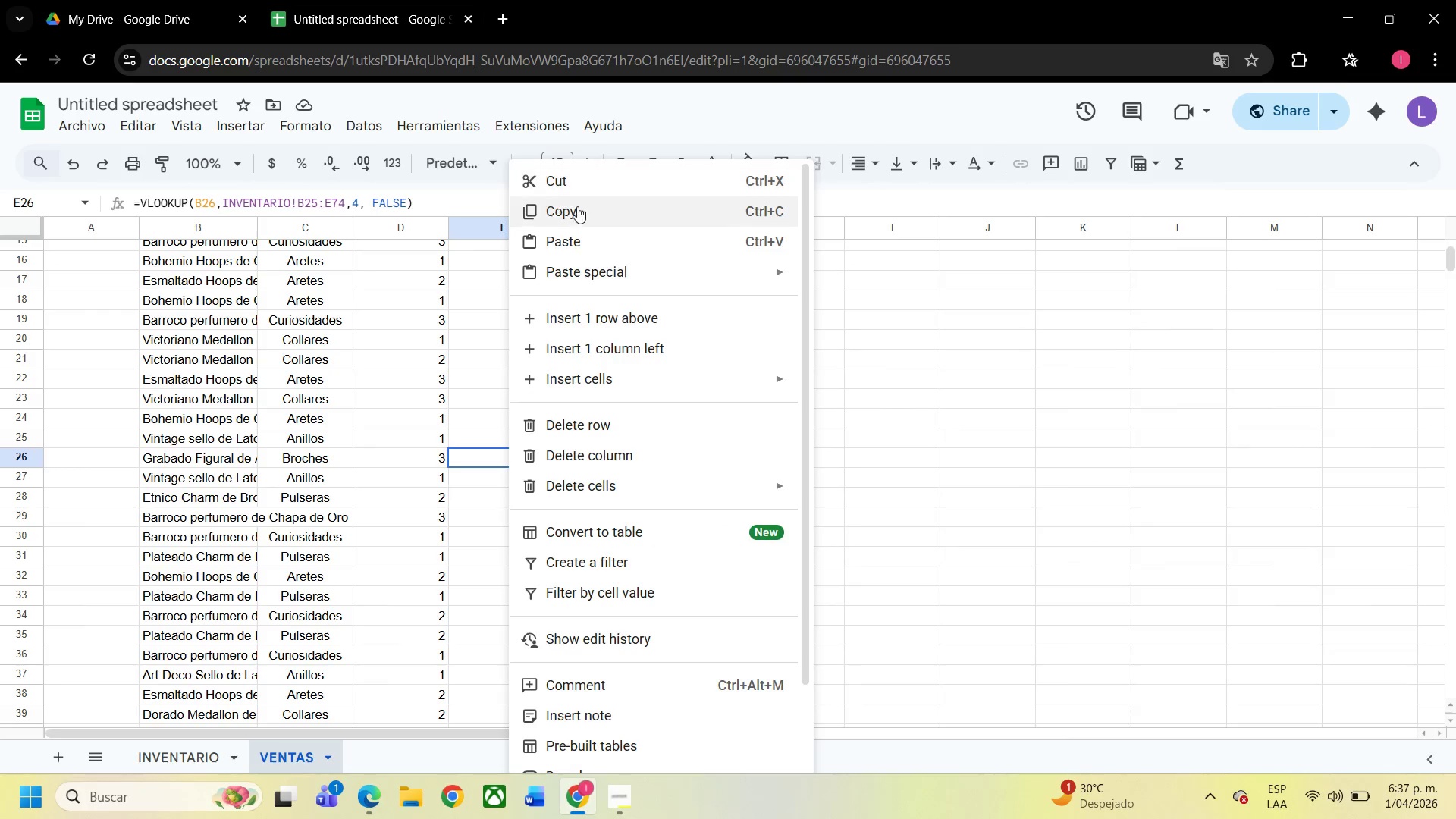 
left_click([581, 211])
 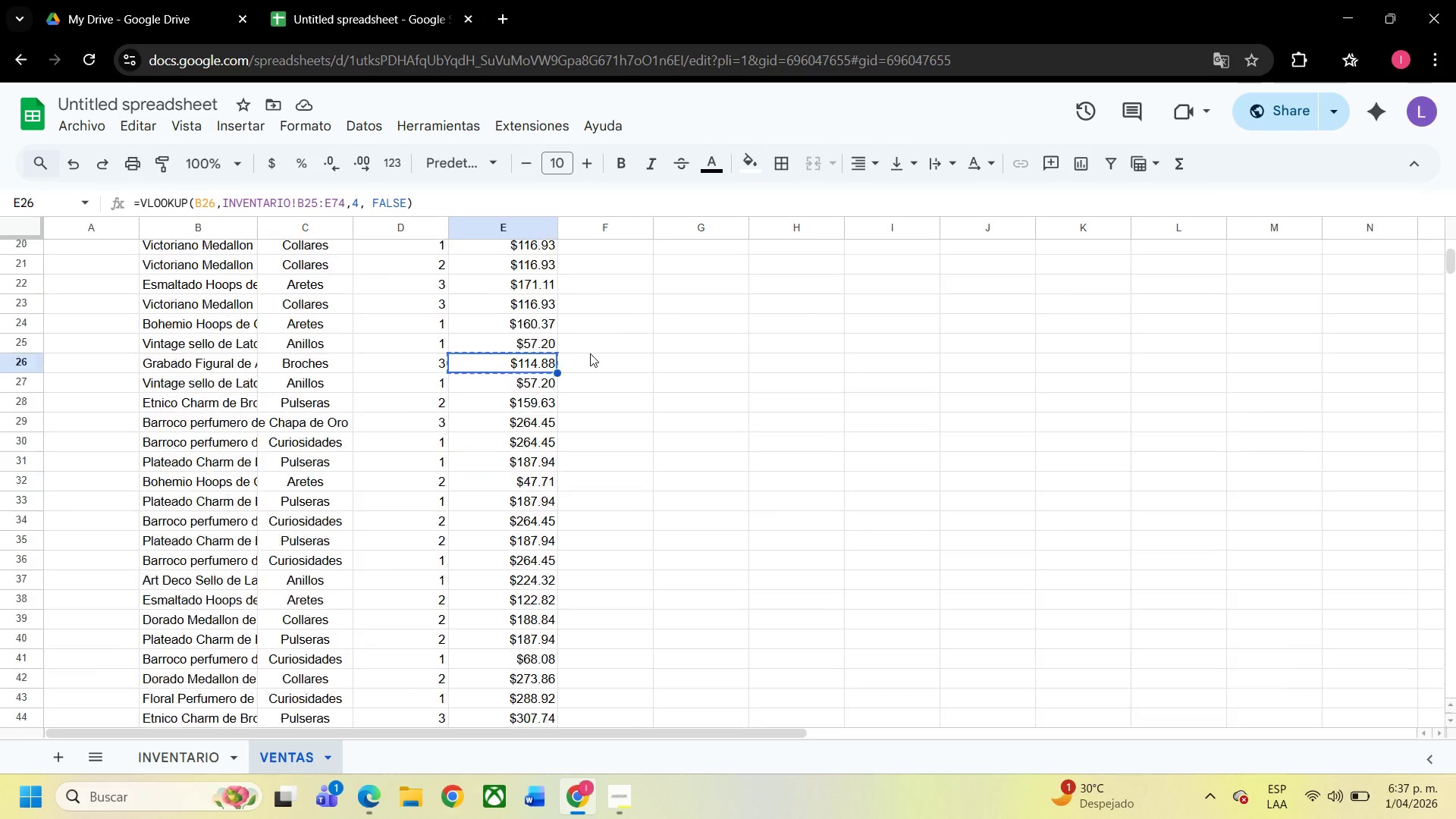 
scroll: coordinate [592, 379], scroll_direction: down, amount: 5.0
 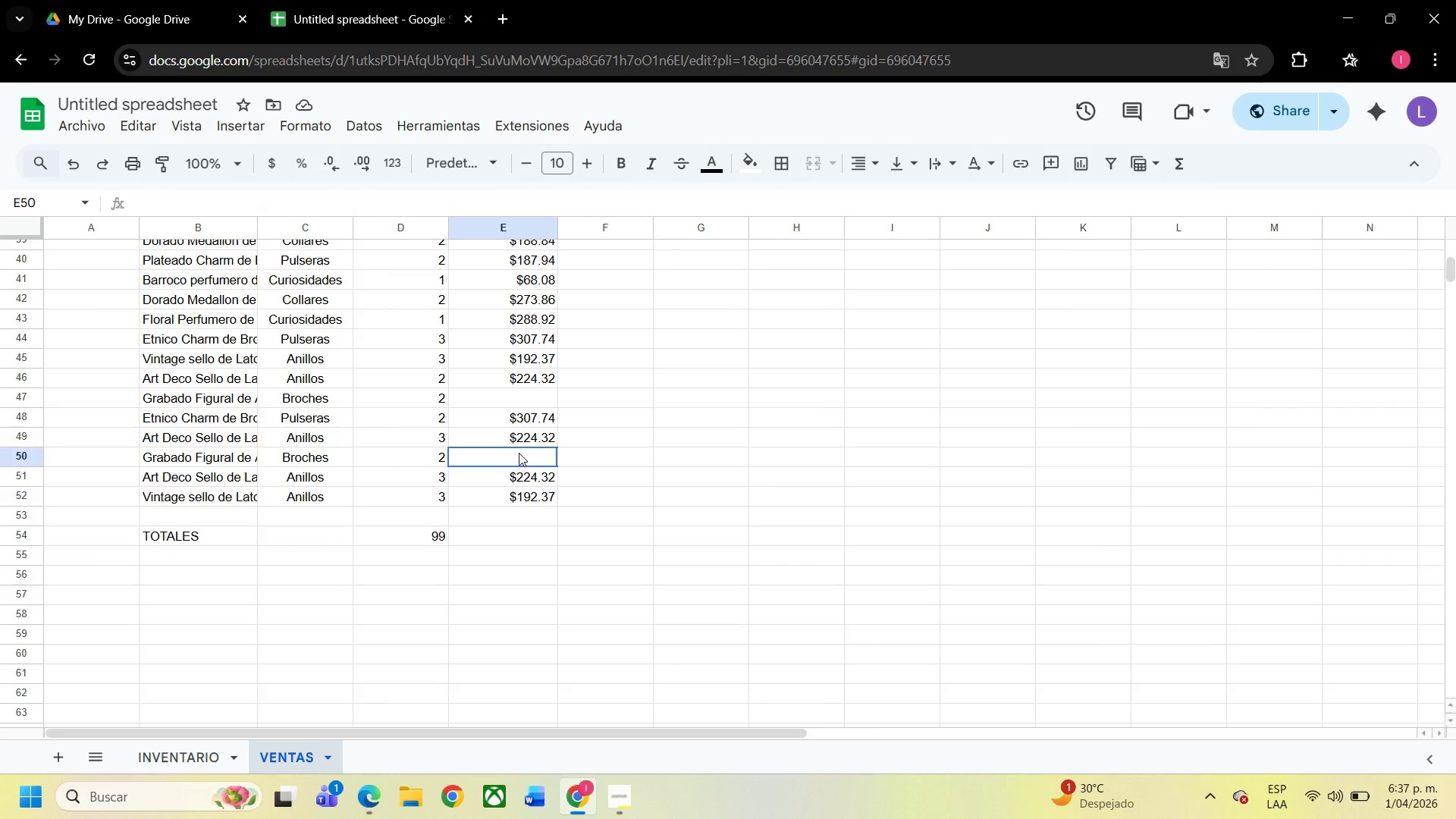 
left_click([519, 453])
 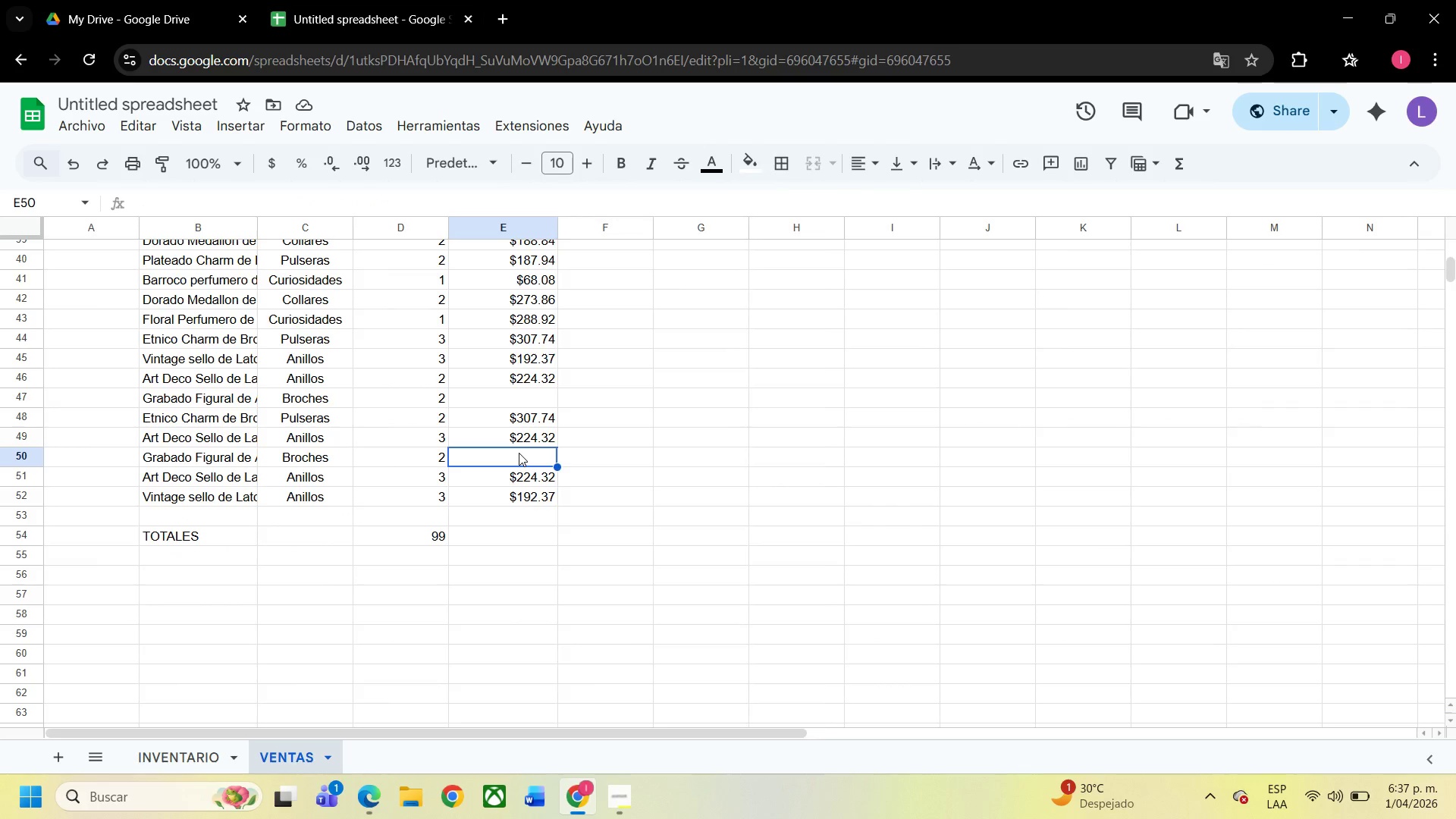 
right_click([519, 453])
 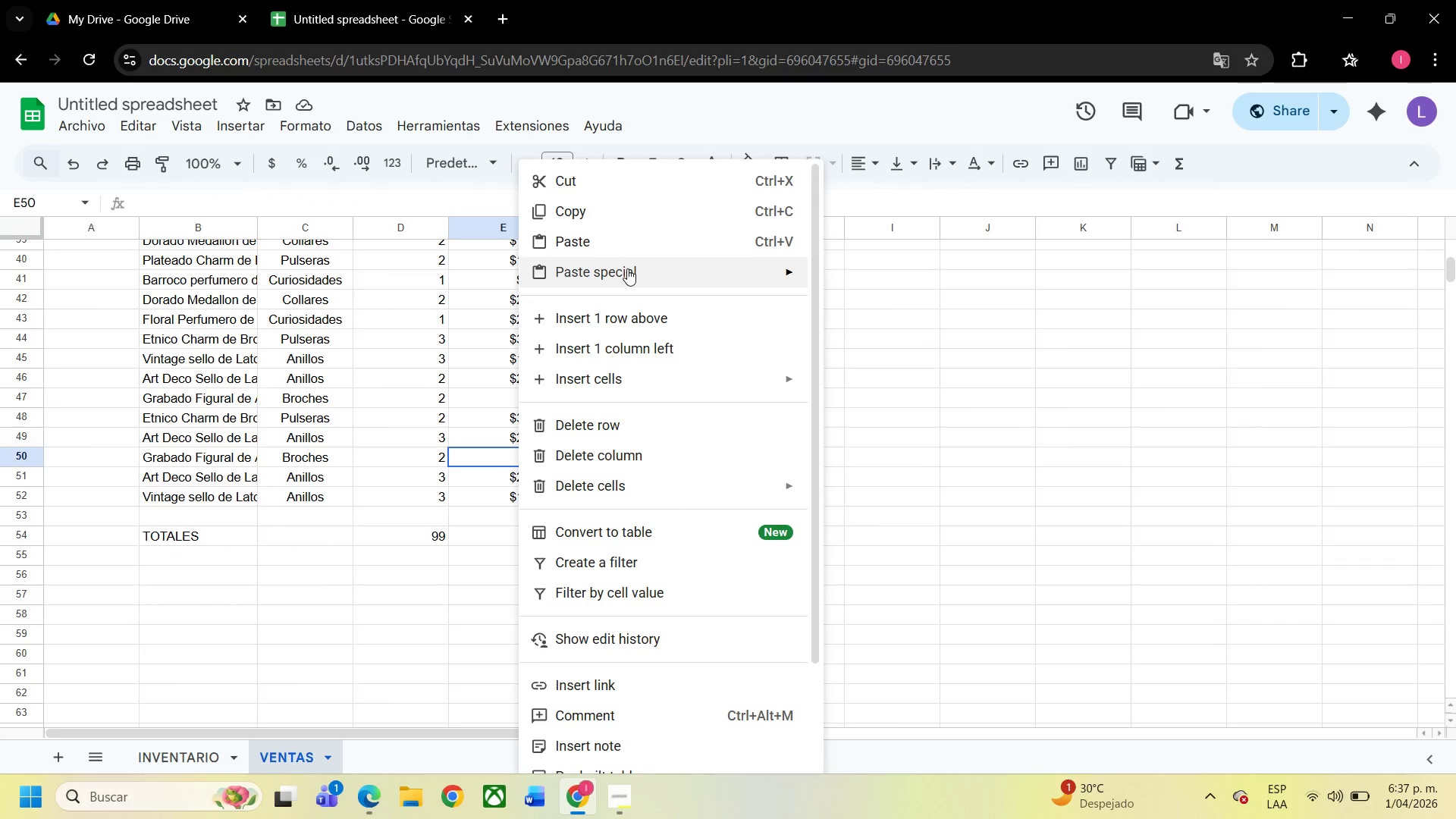 
left_click([627, 269])
 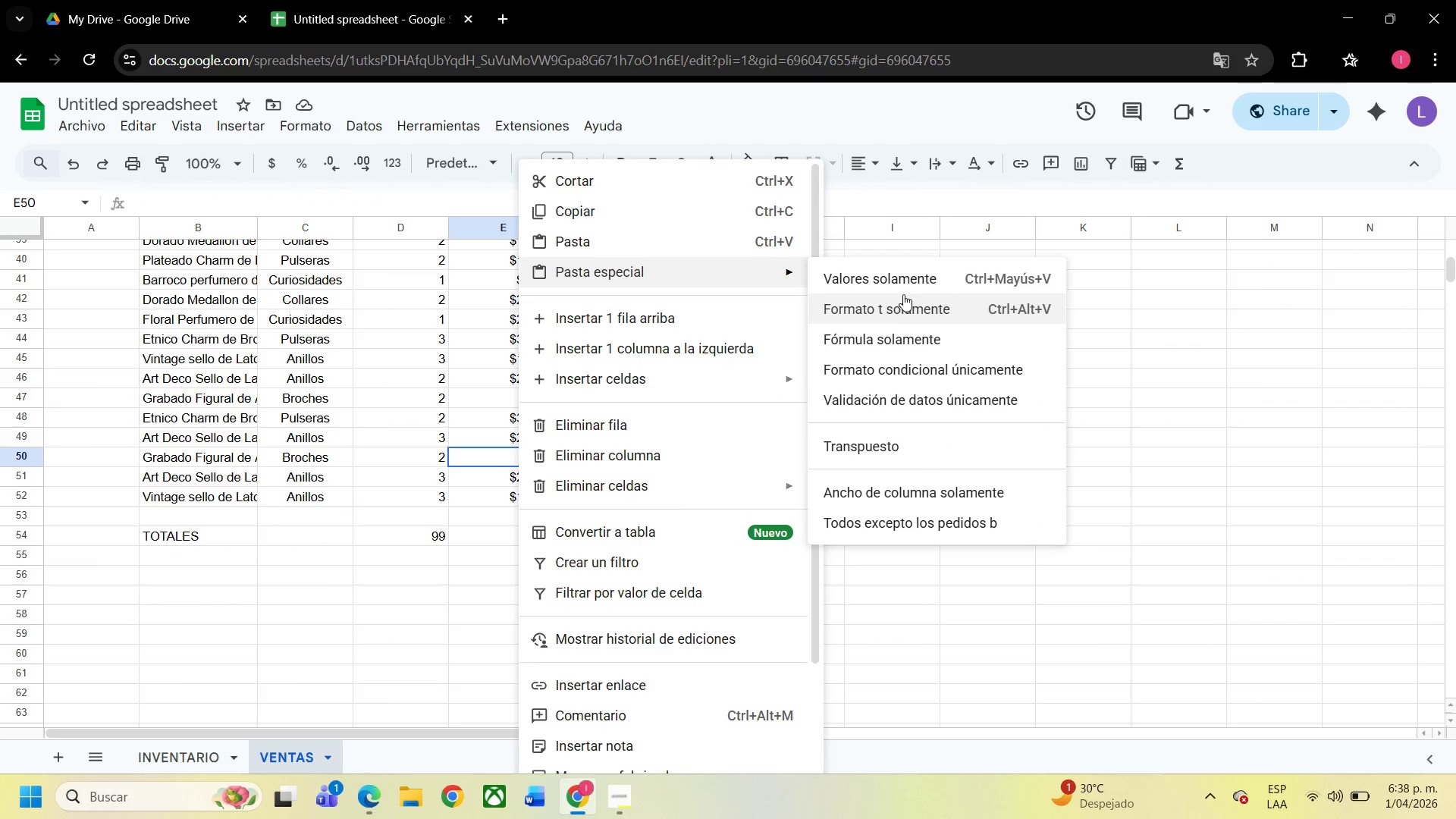 
left_click([904, 289])
 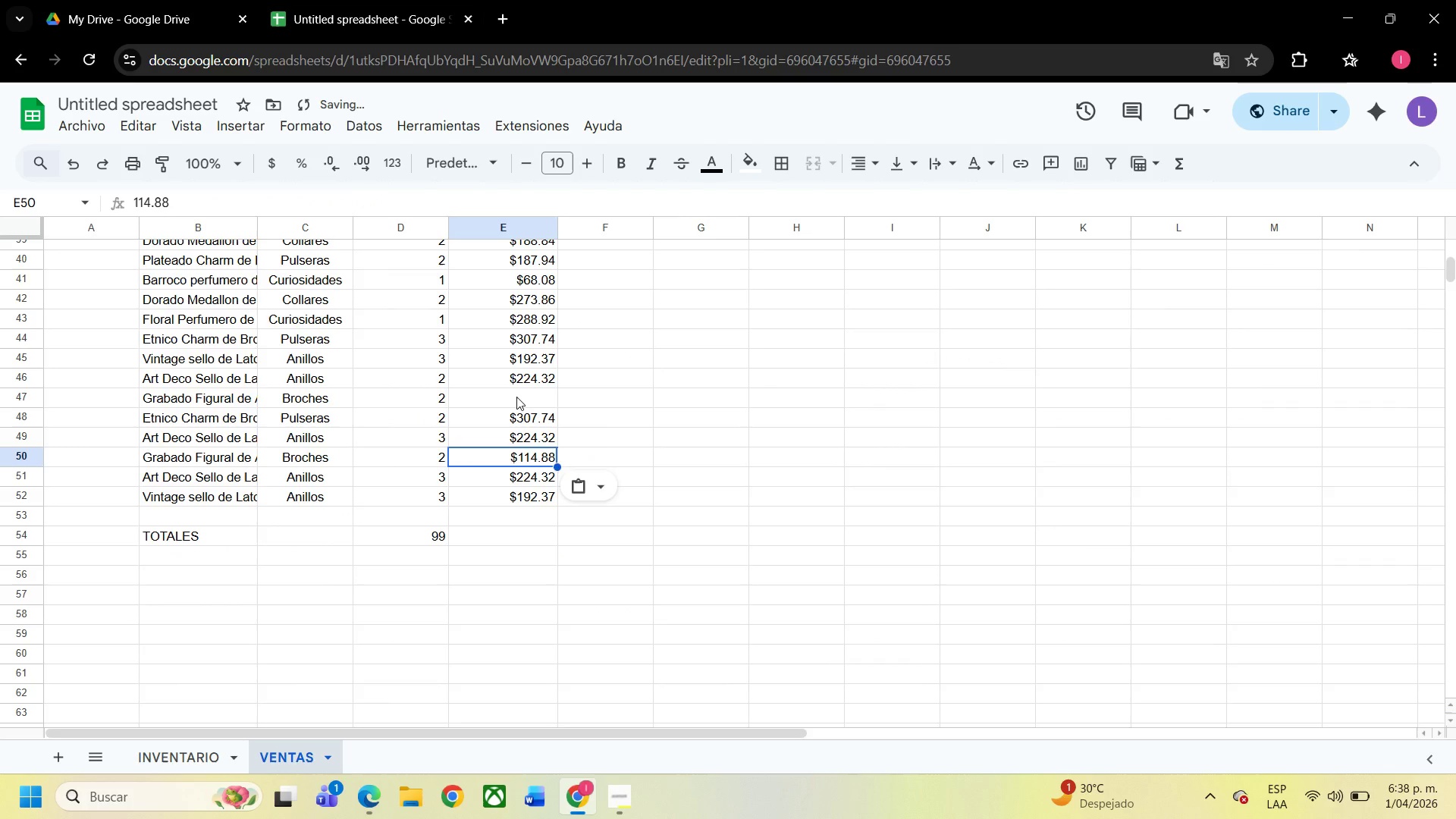 
right_click([516, 397])
 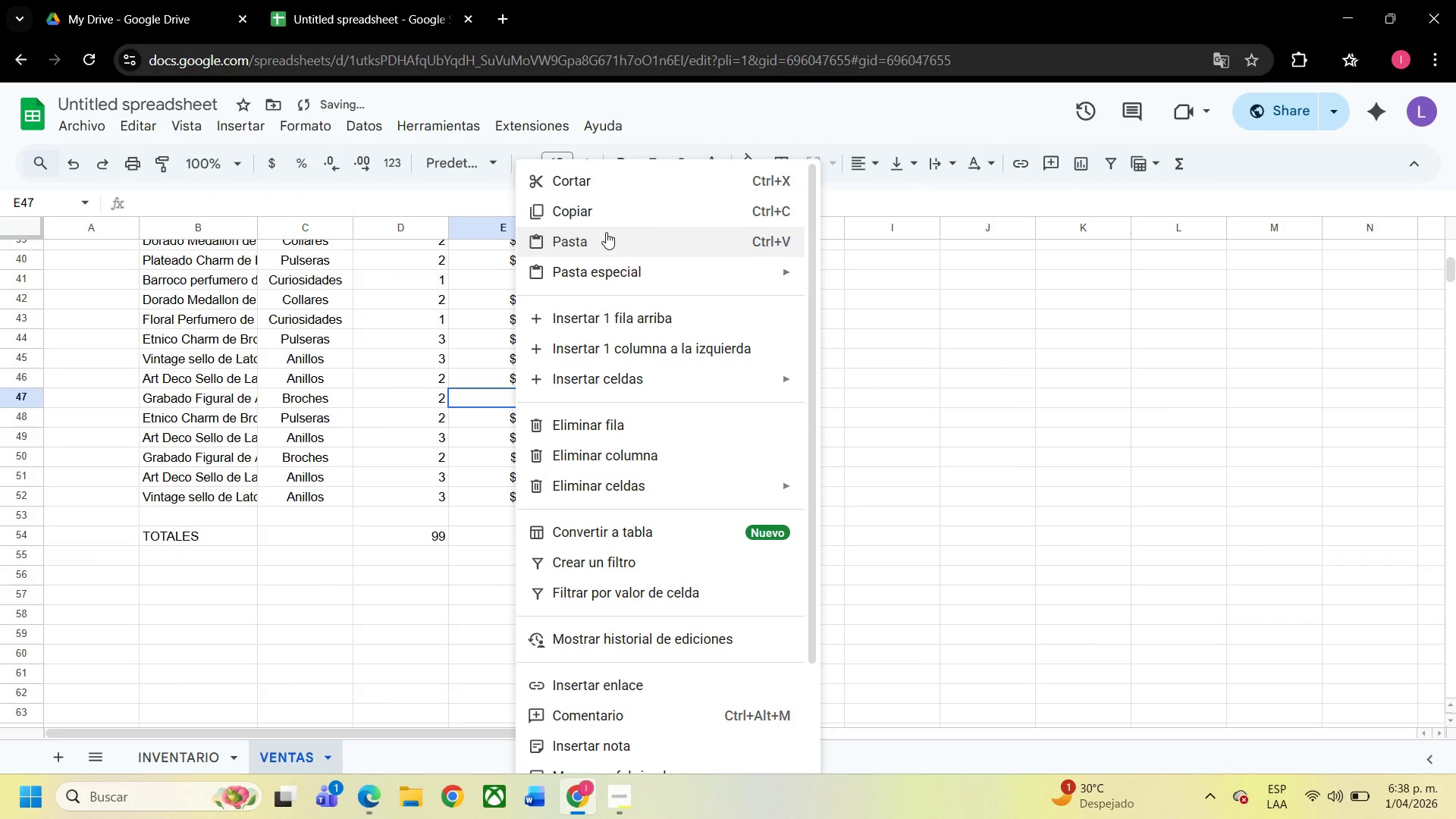 
left_click([606, 231])
 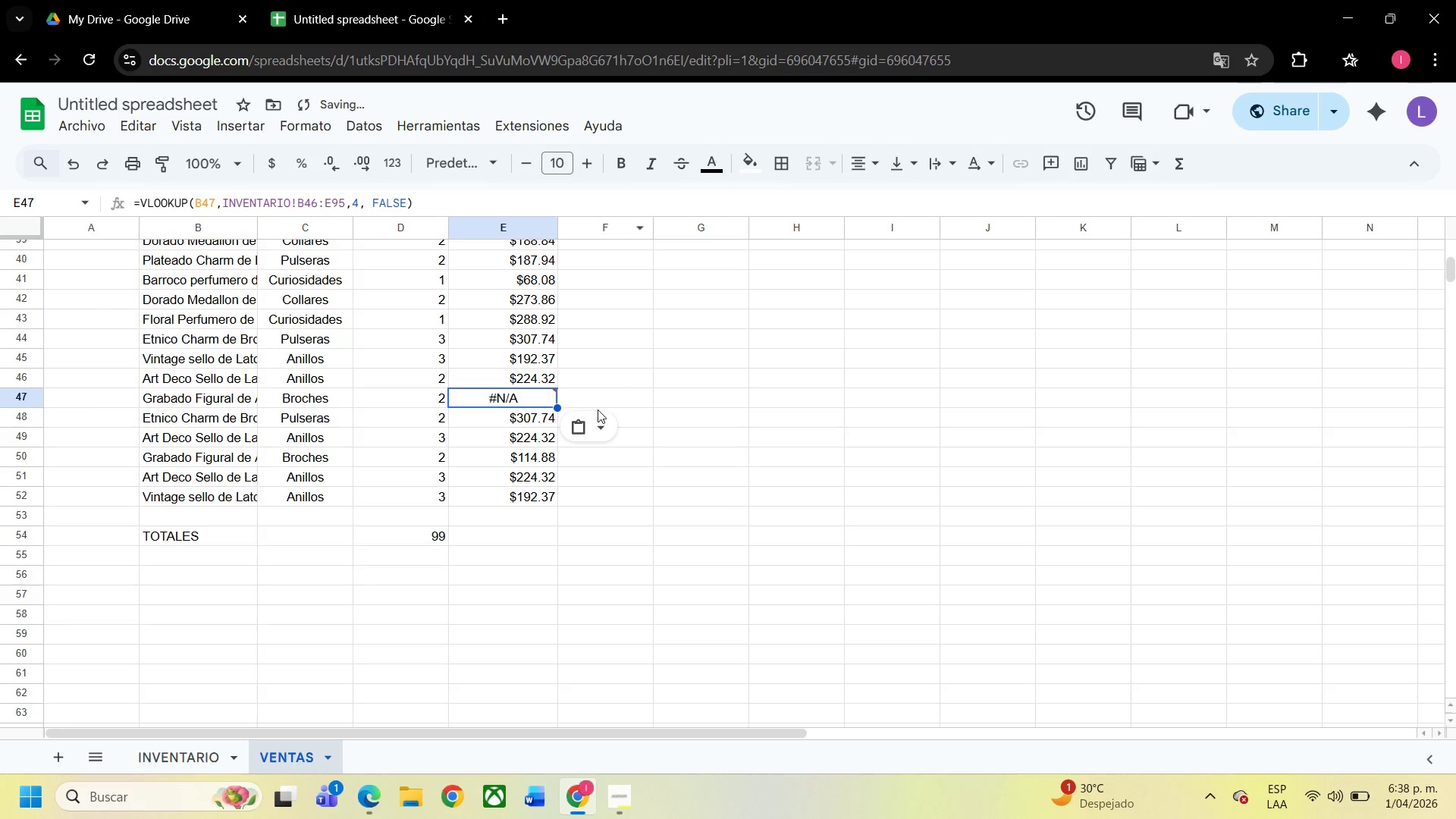 
left_click([611, 421])
 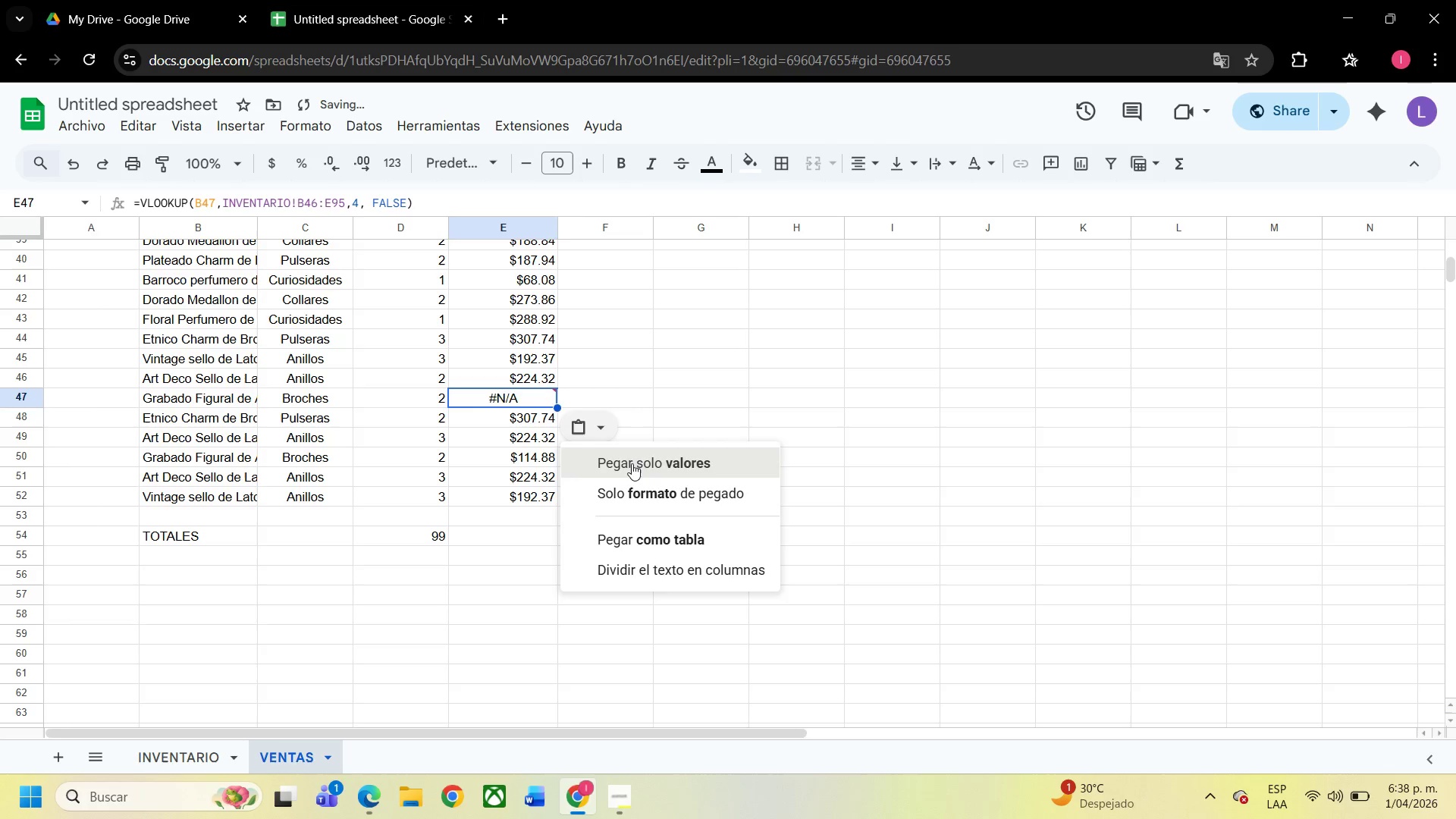 
left_click([632, 463])
 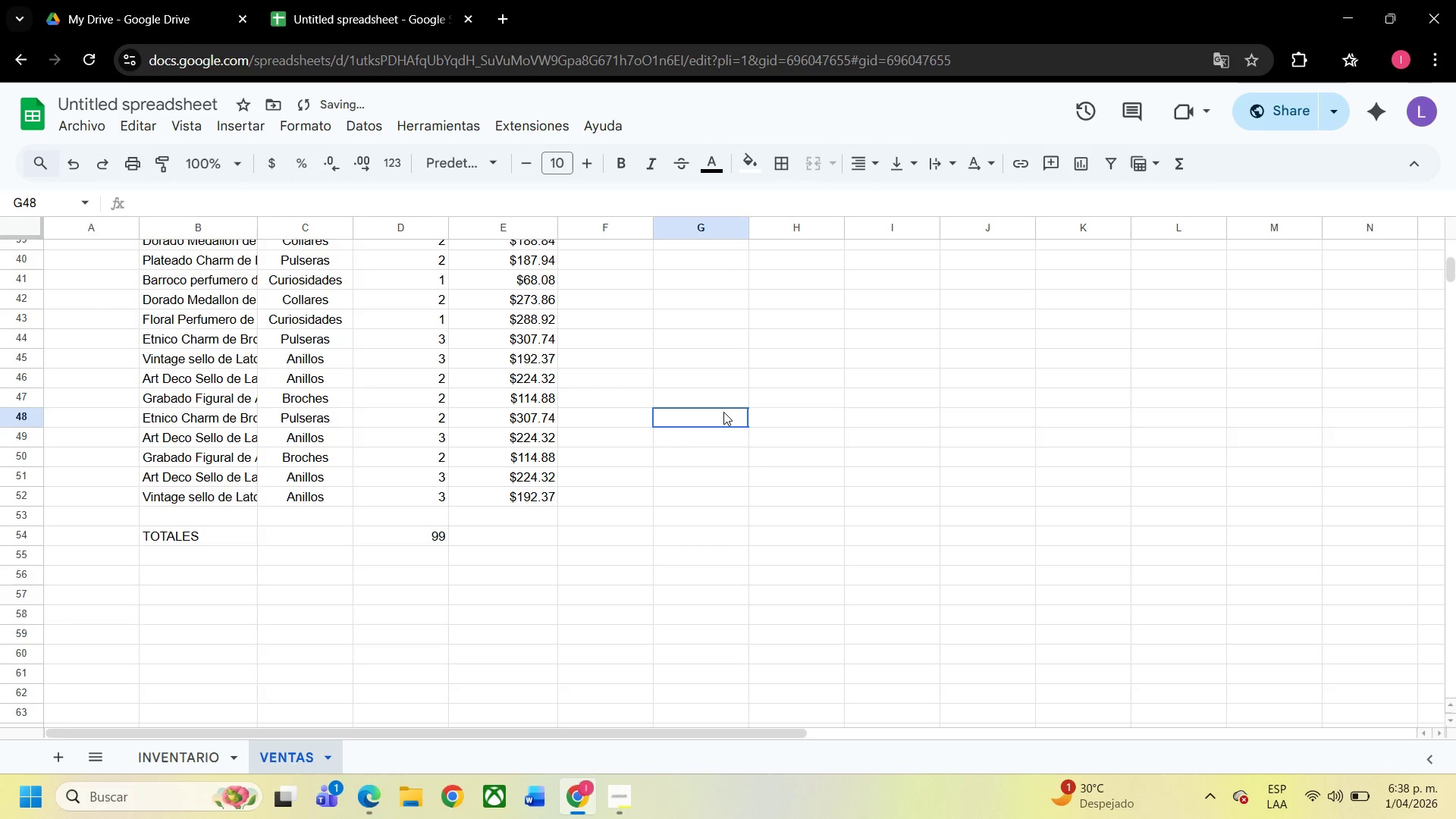 
left_click([723, 412])
 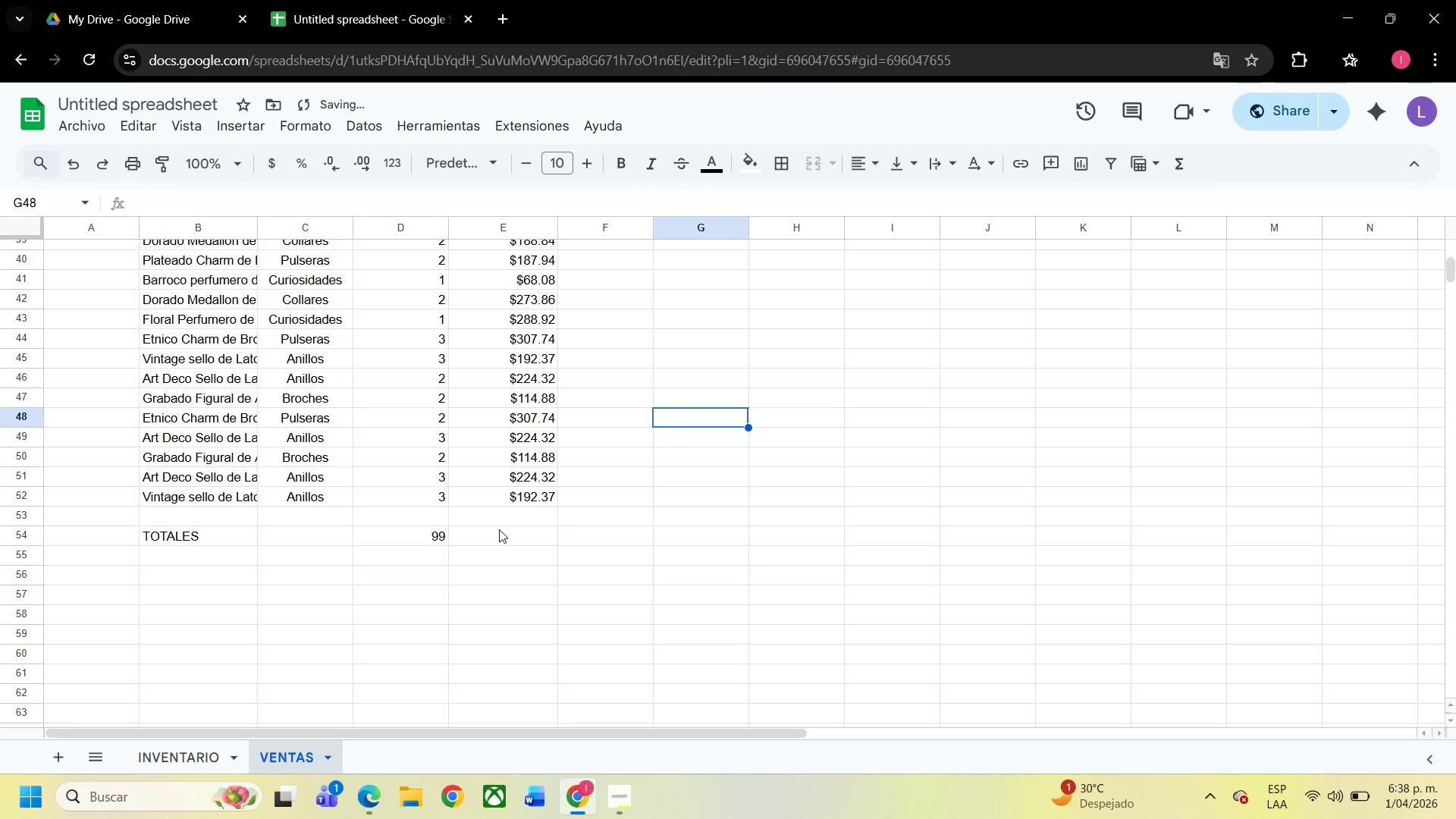 
left_click([524, 546])
 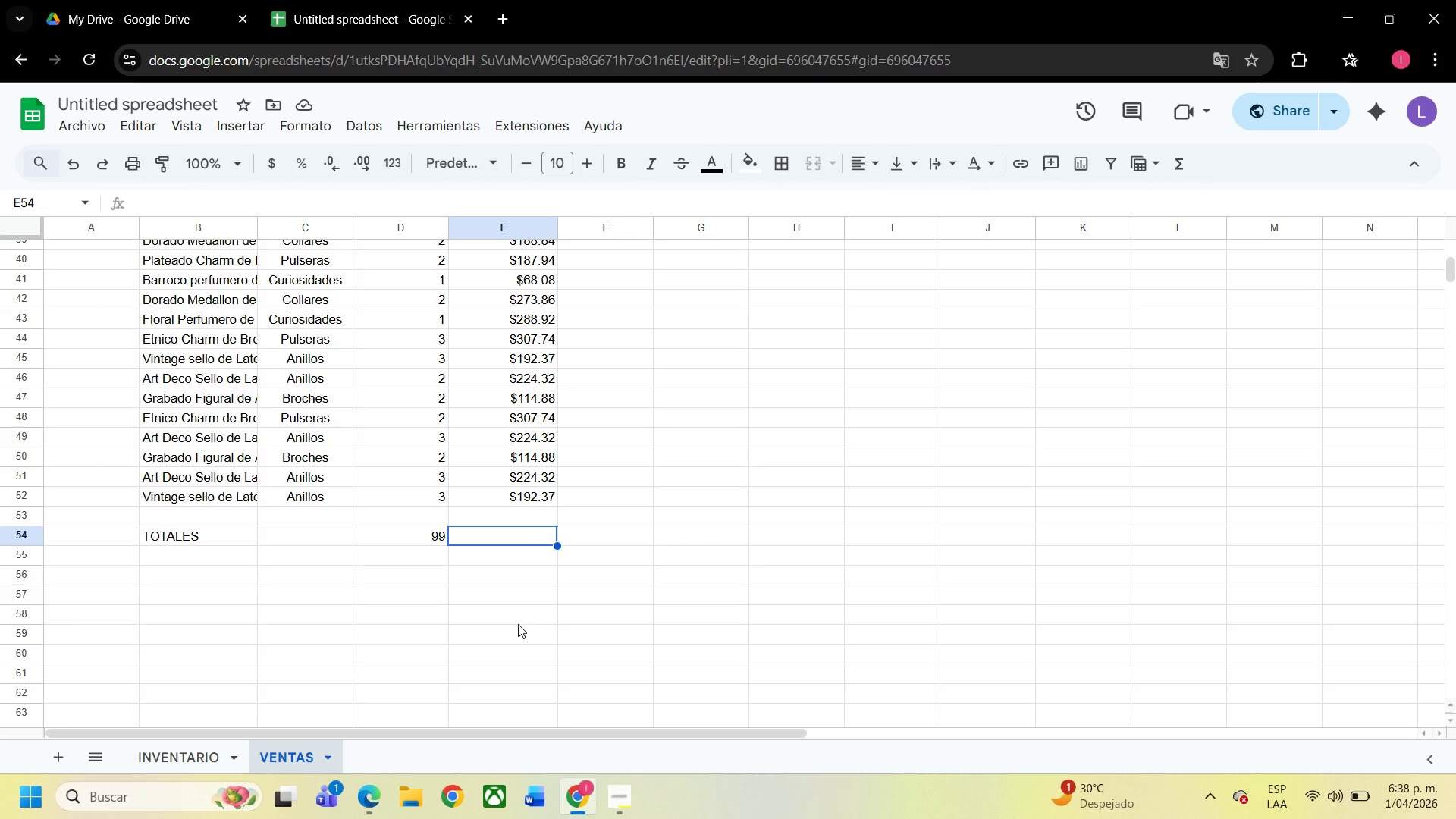 
wait(5.05)
 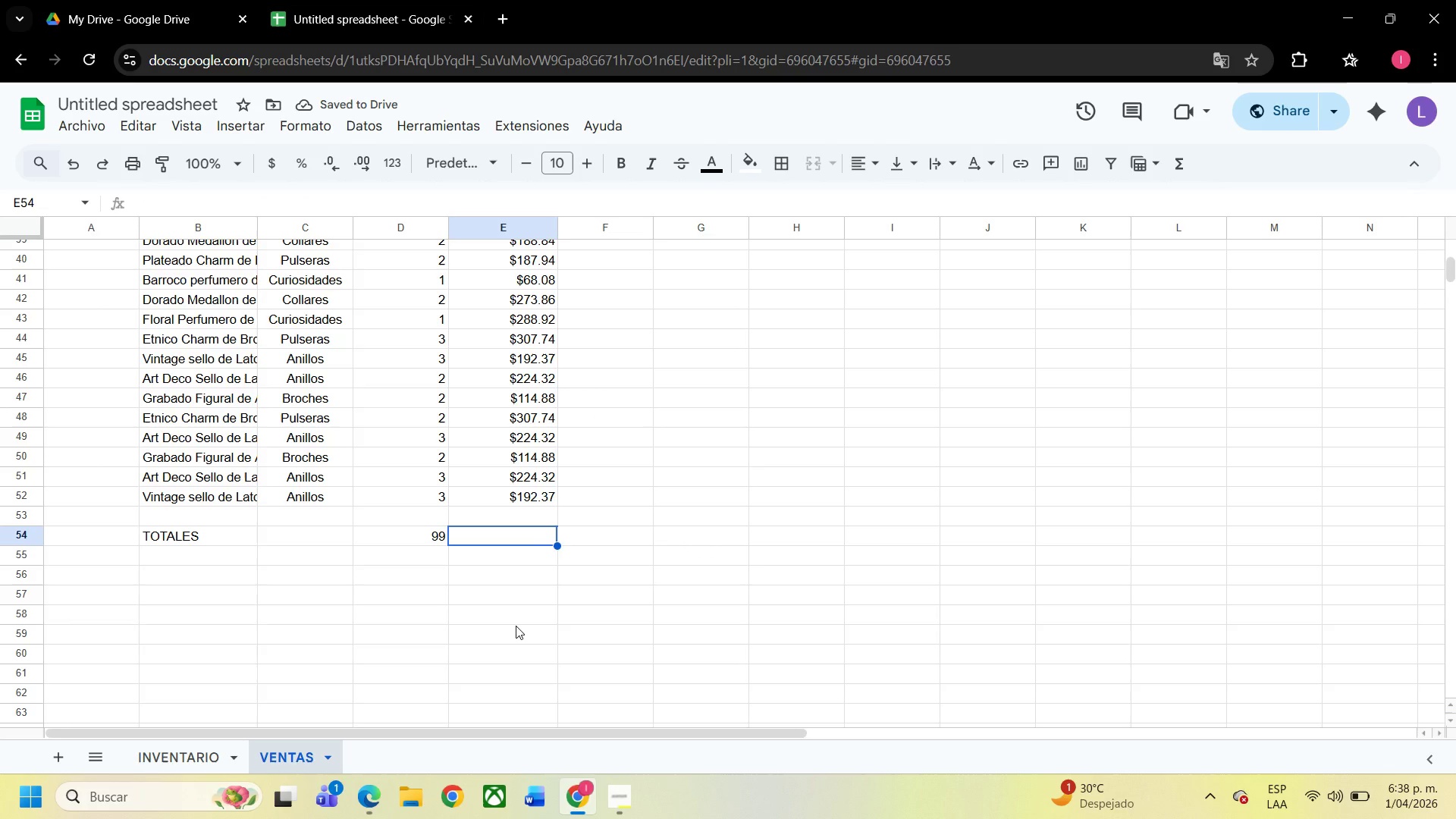 
scroll: coordinate [654, 571], scroll_direction: up, amount: 12.0
 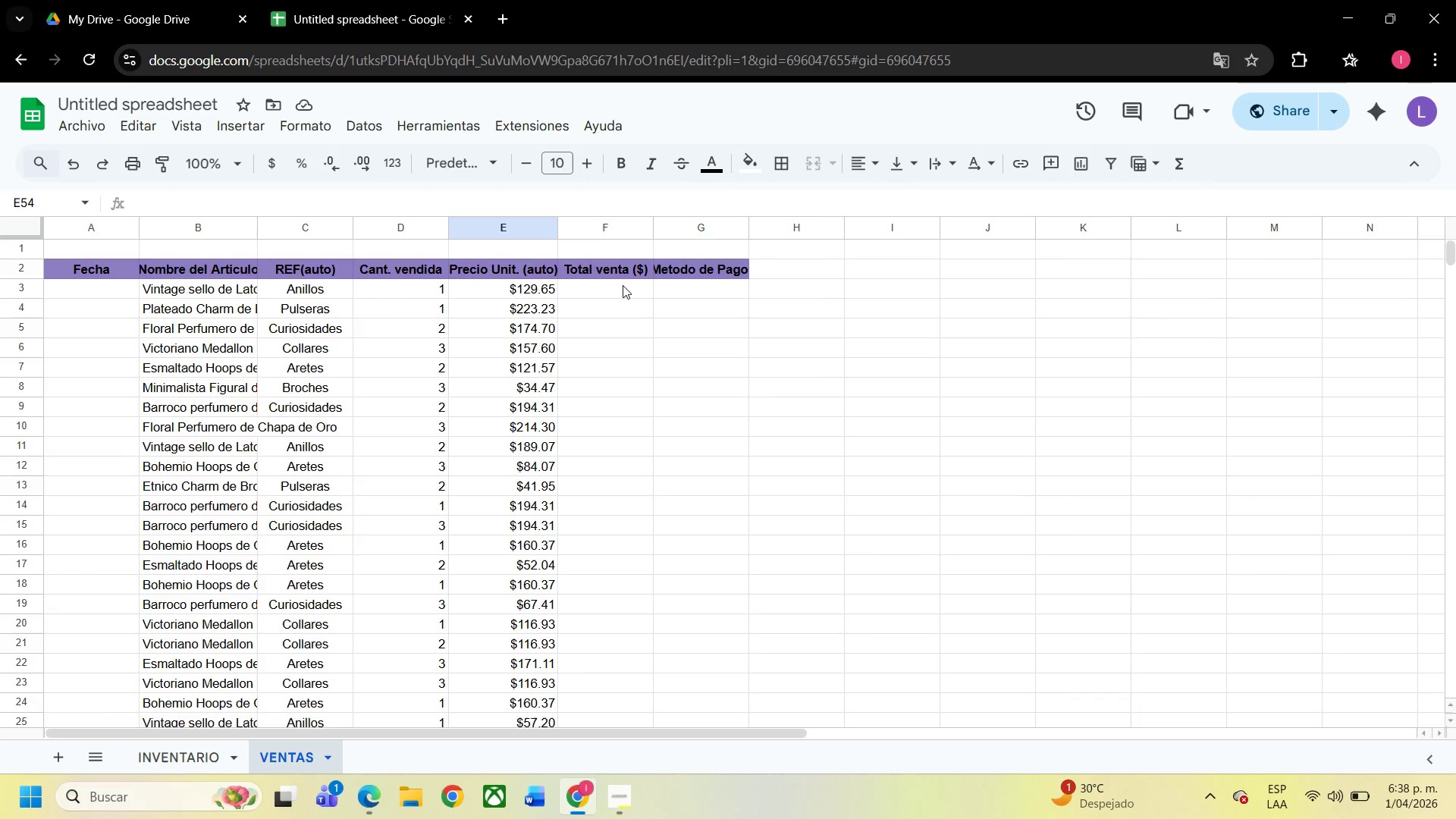 
left_click([623, 281])
 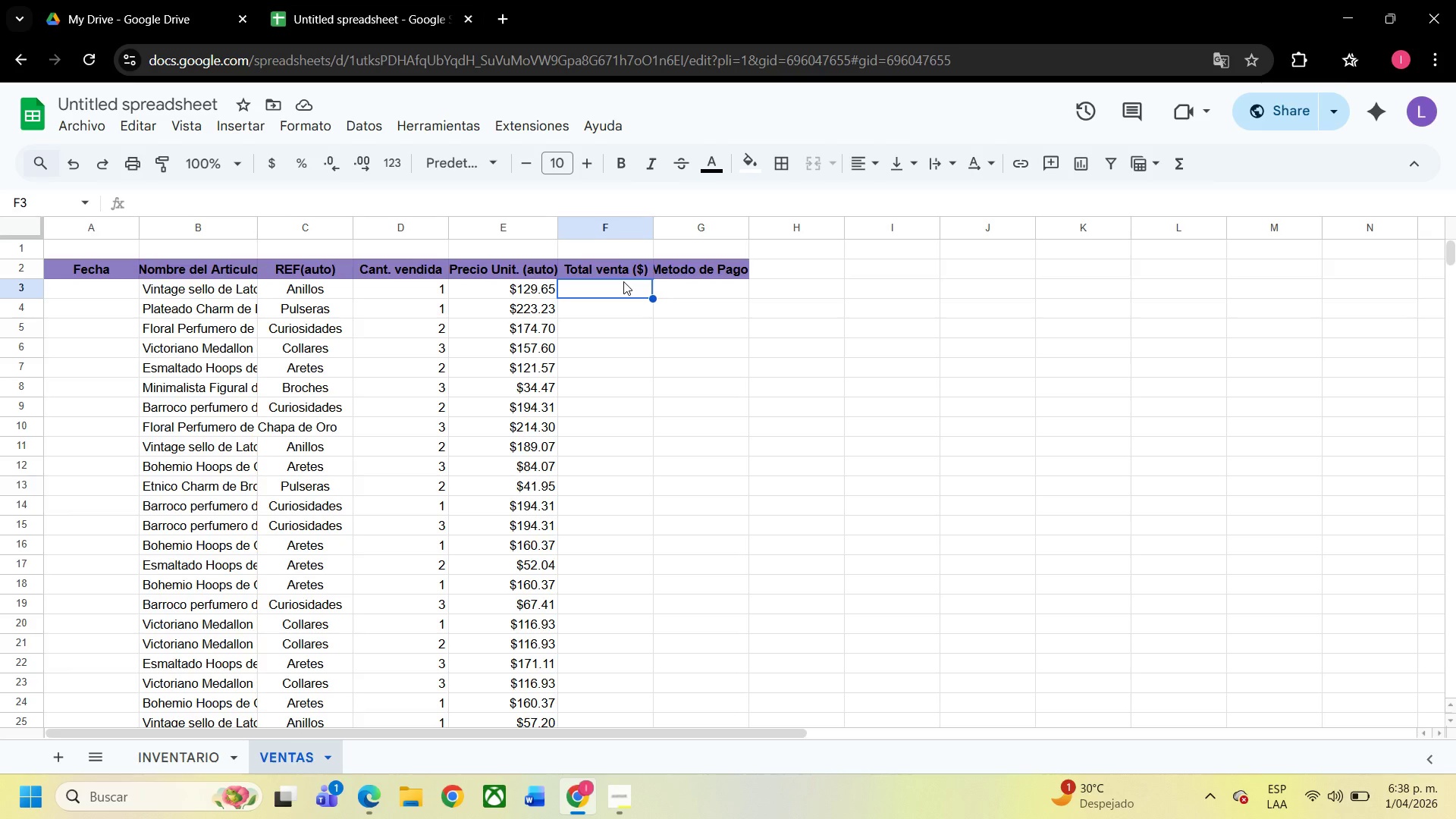 
type()si*)
 